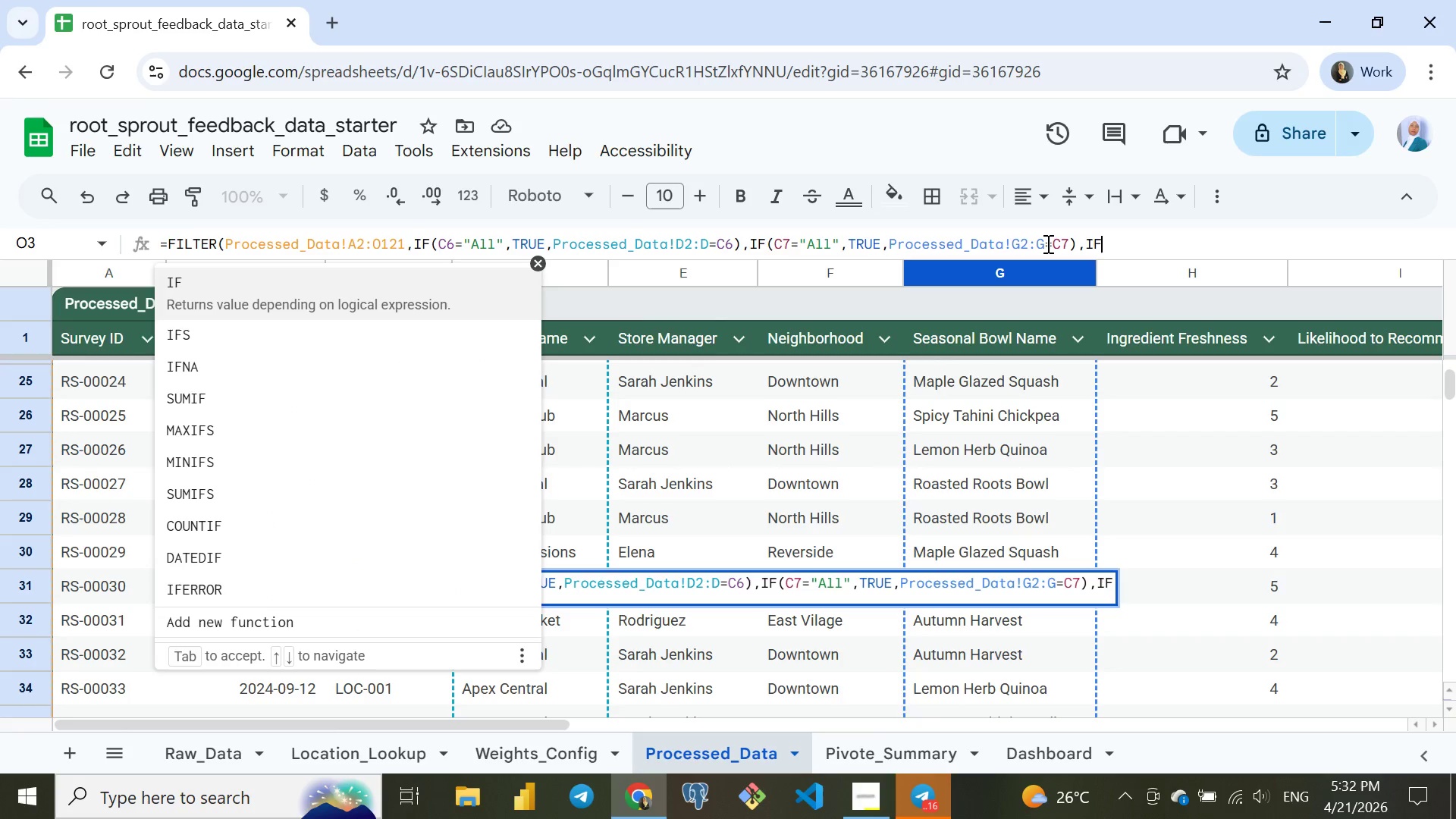 
key(Enter)
 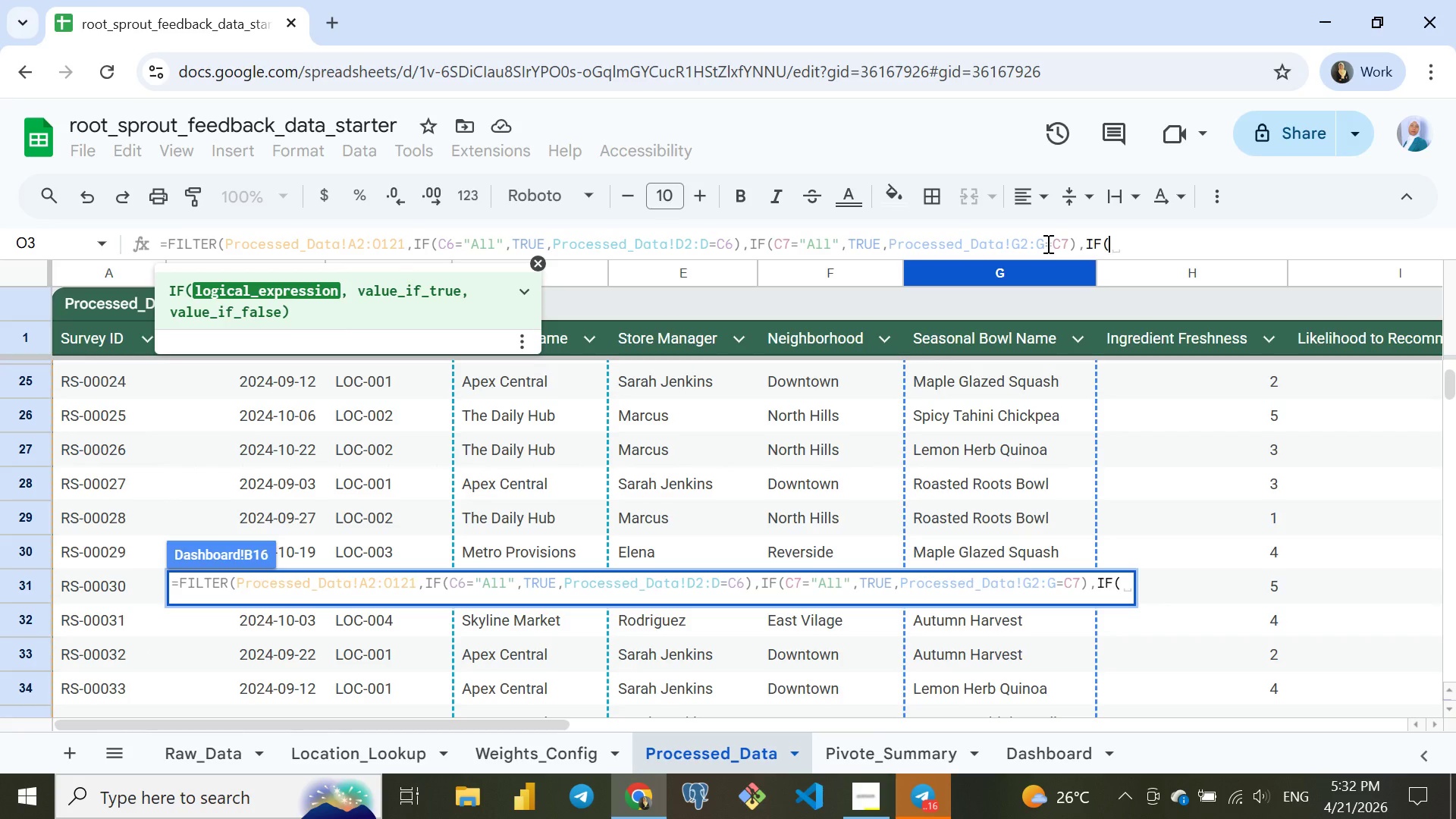 
type(C8)
 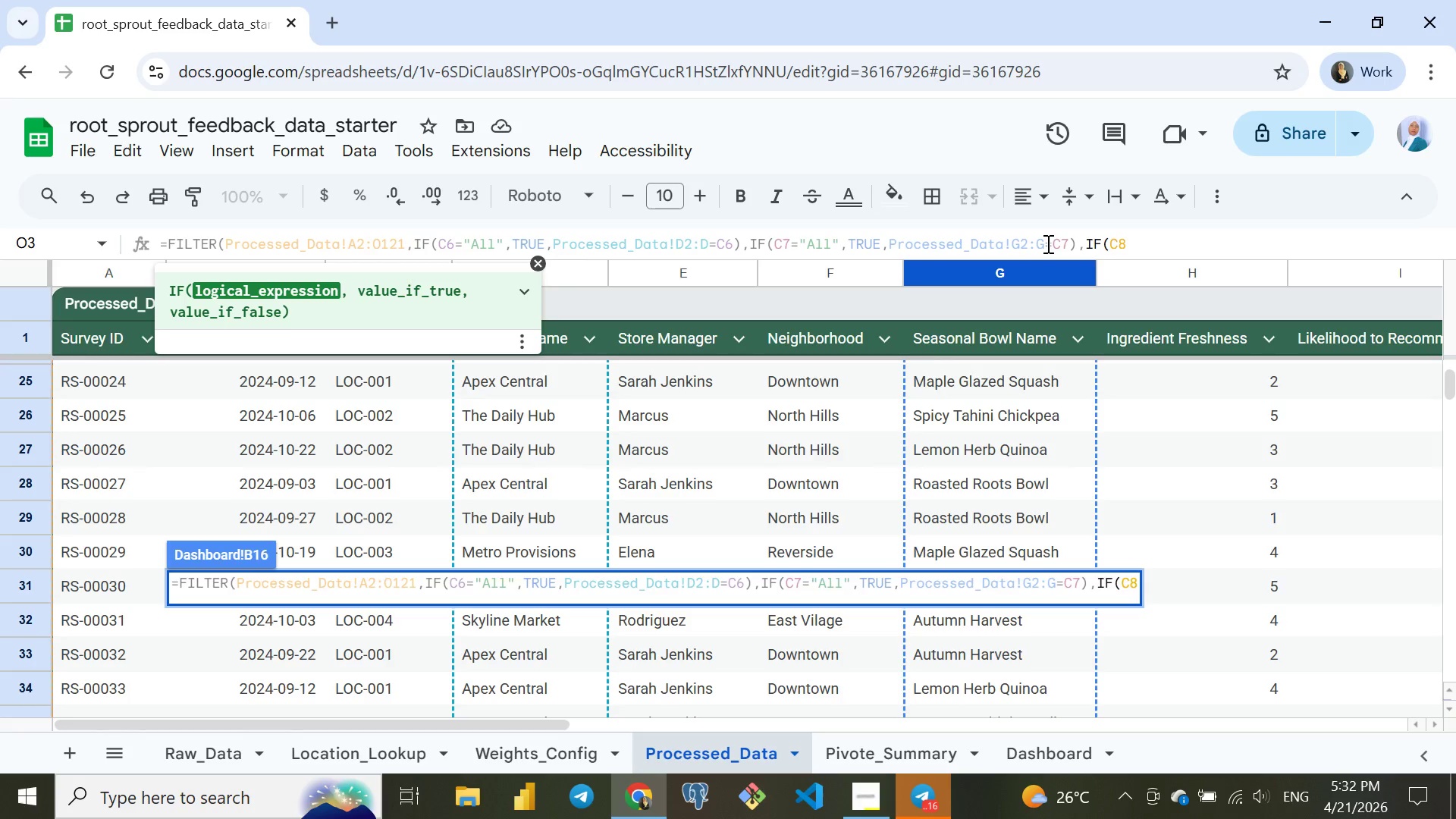 
wait(5.19)
 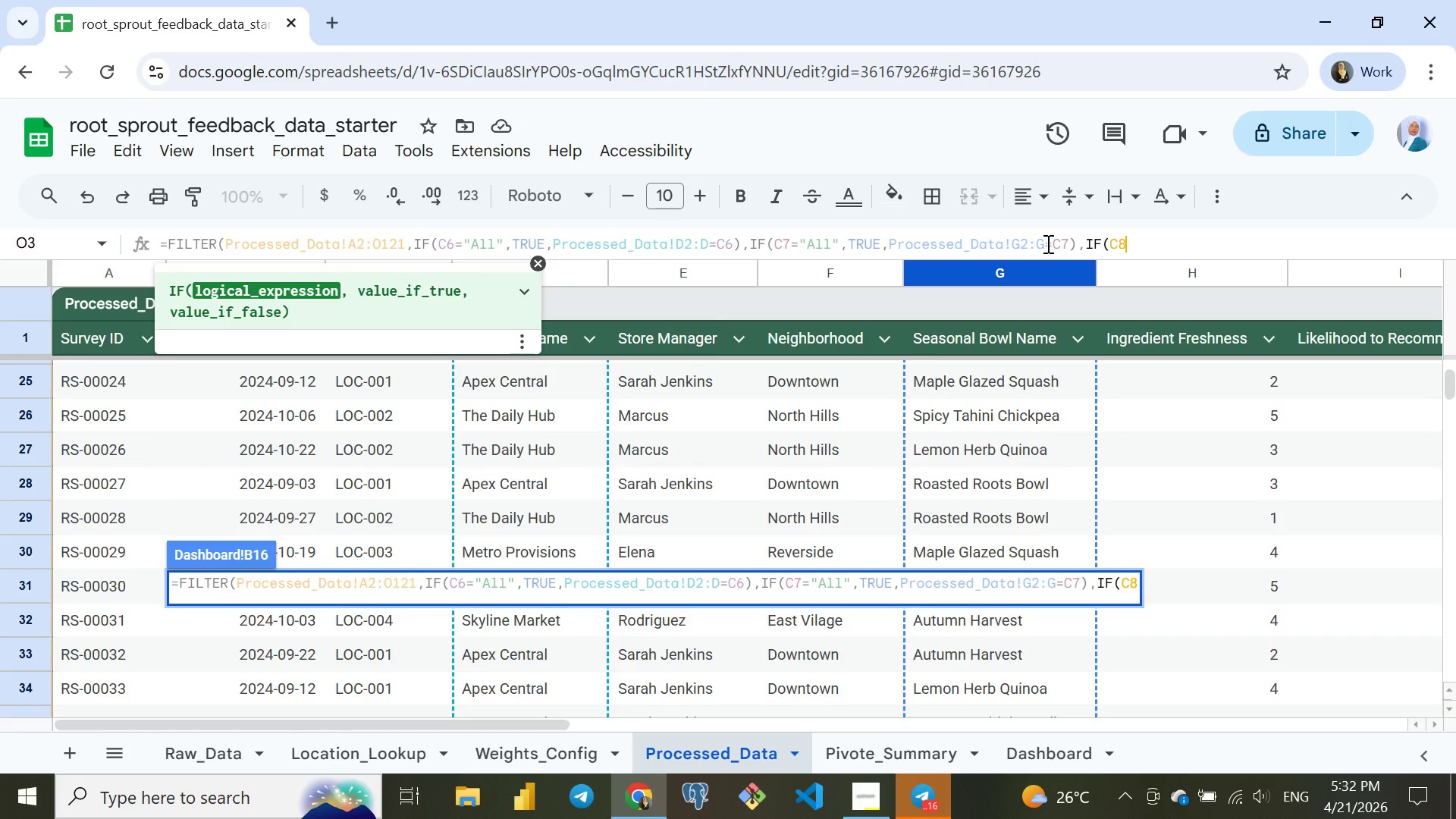 
key(Equal)
 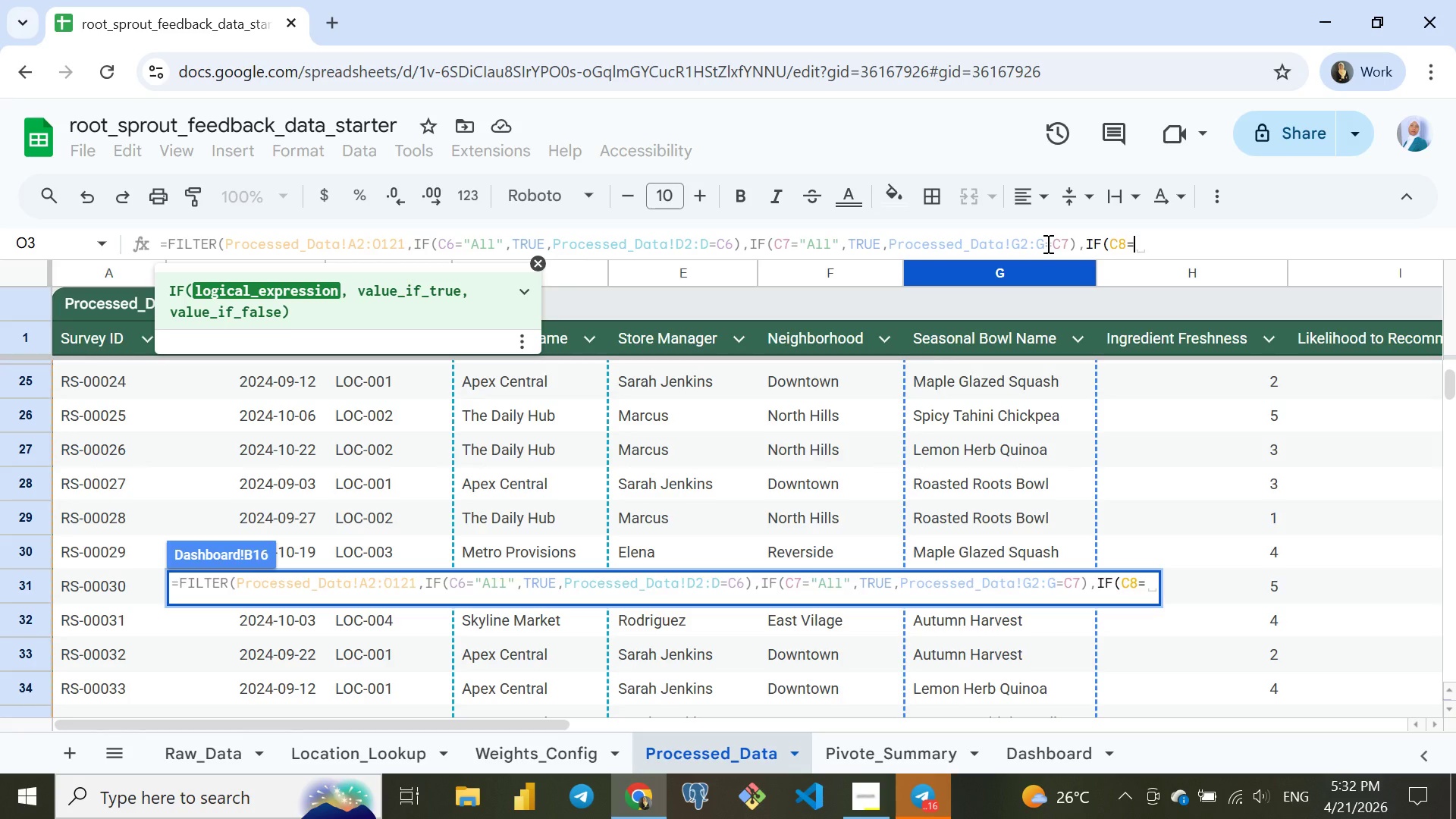 
key(Shift+Quote)
 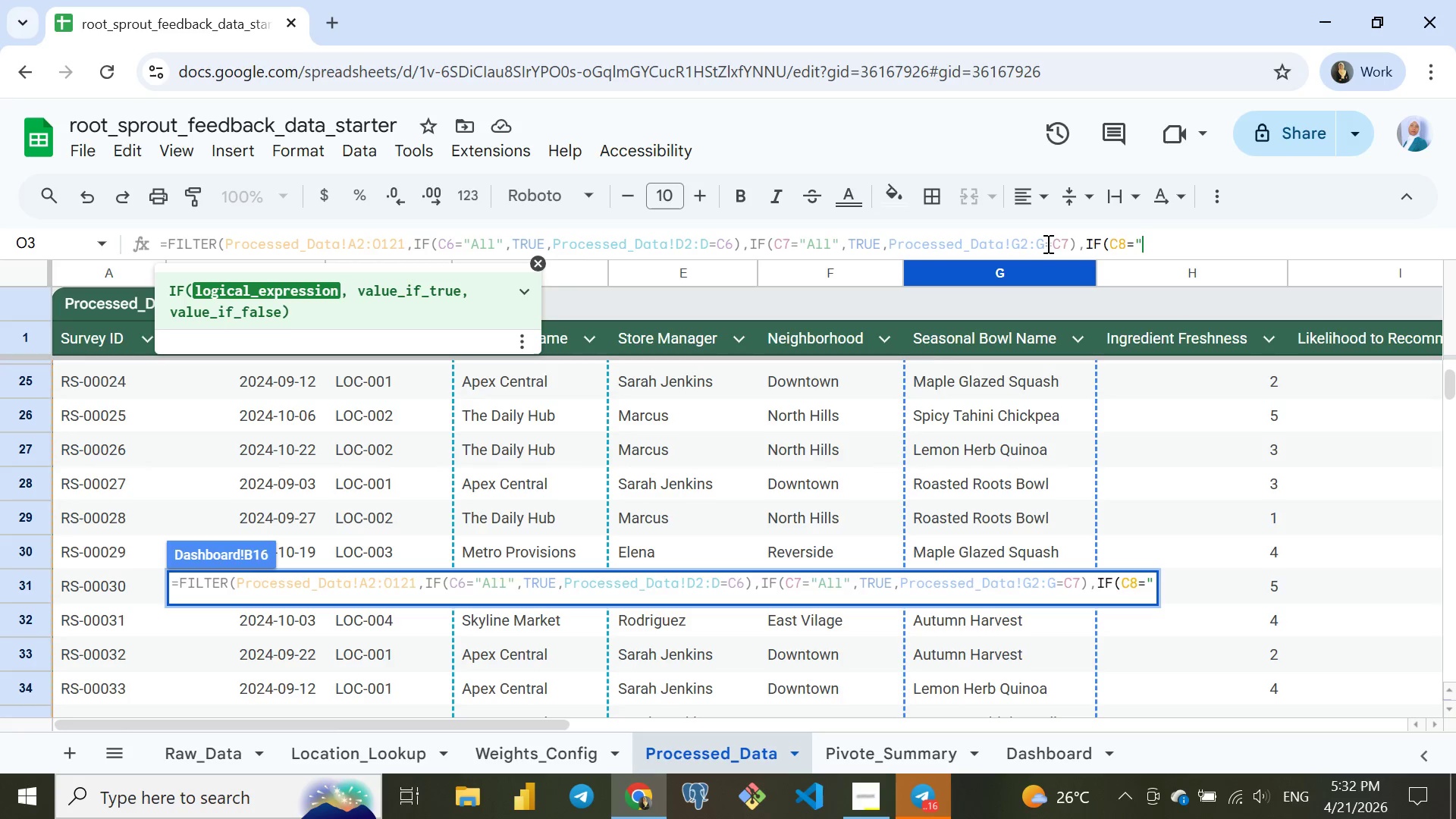 
key(Shift+Quote)
 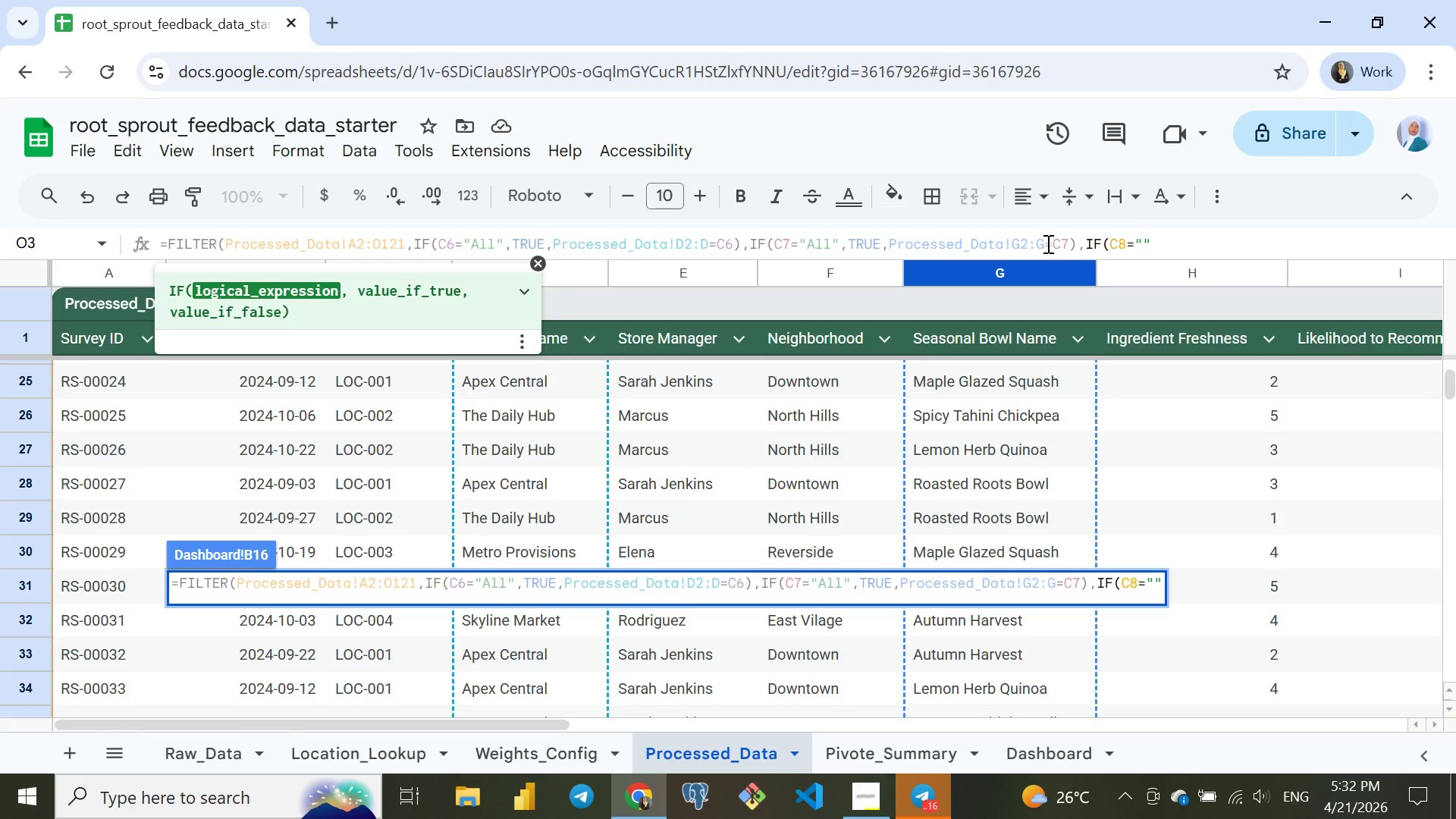 
key(ArrowLeft)
 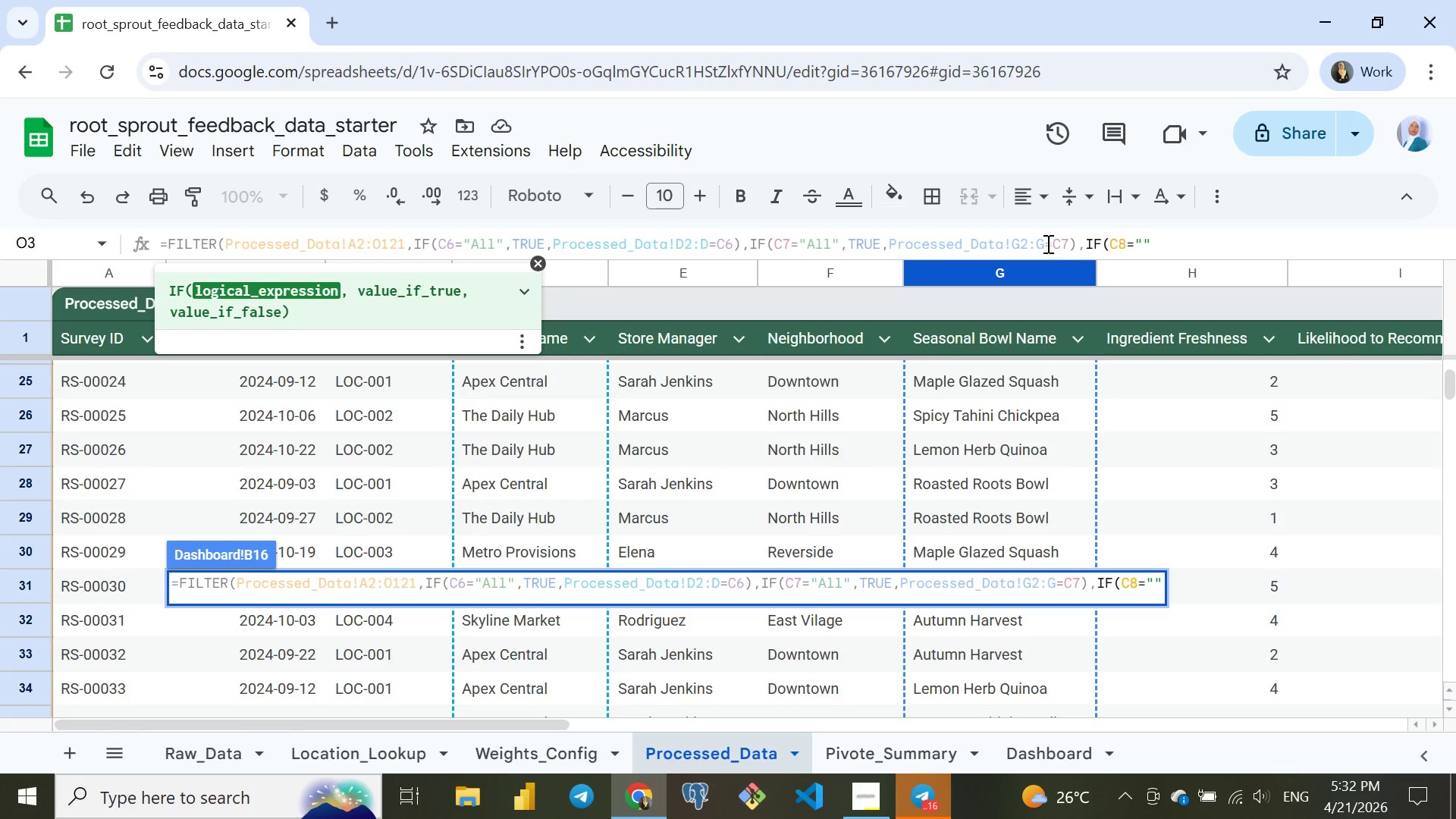 
type(All)
 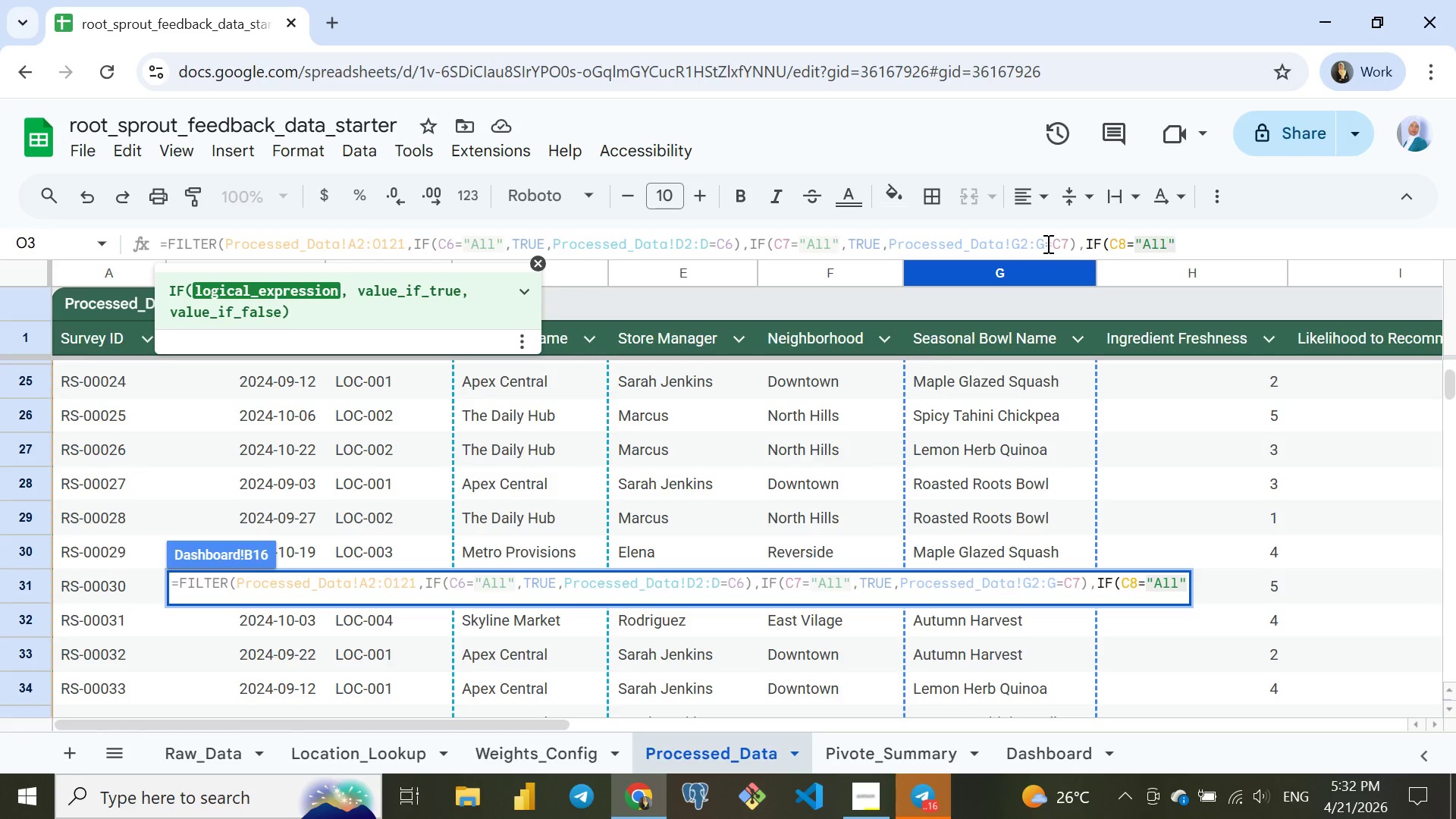 
key(ArrowRight)
 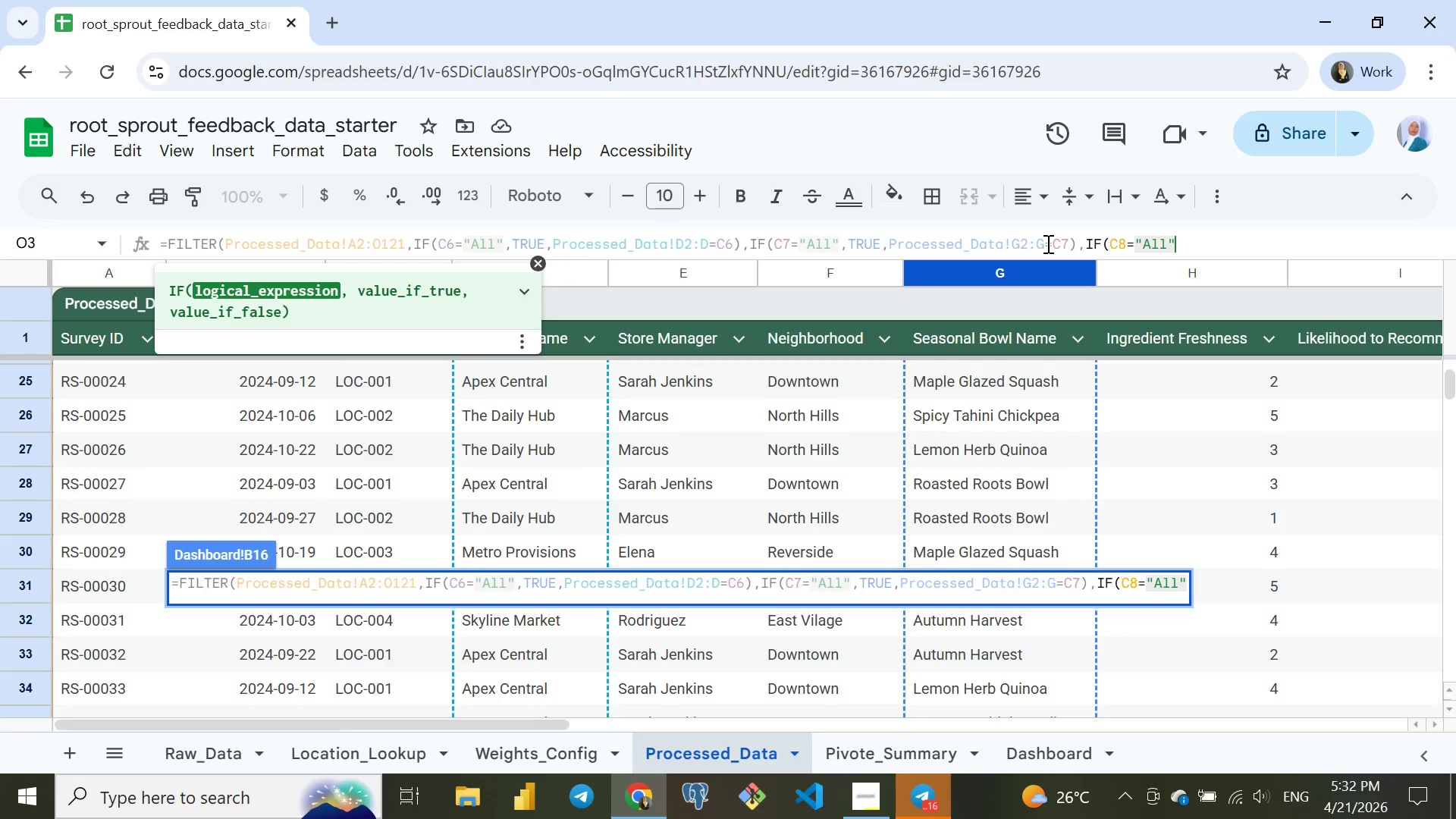 
type(,tru)
 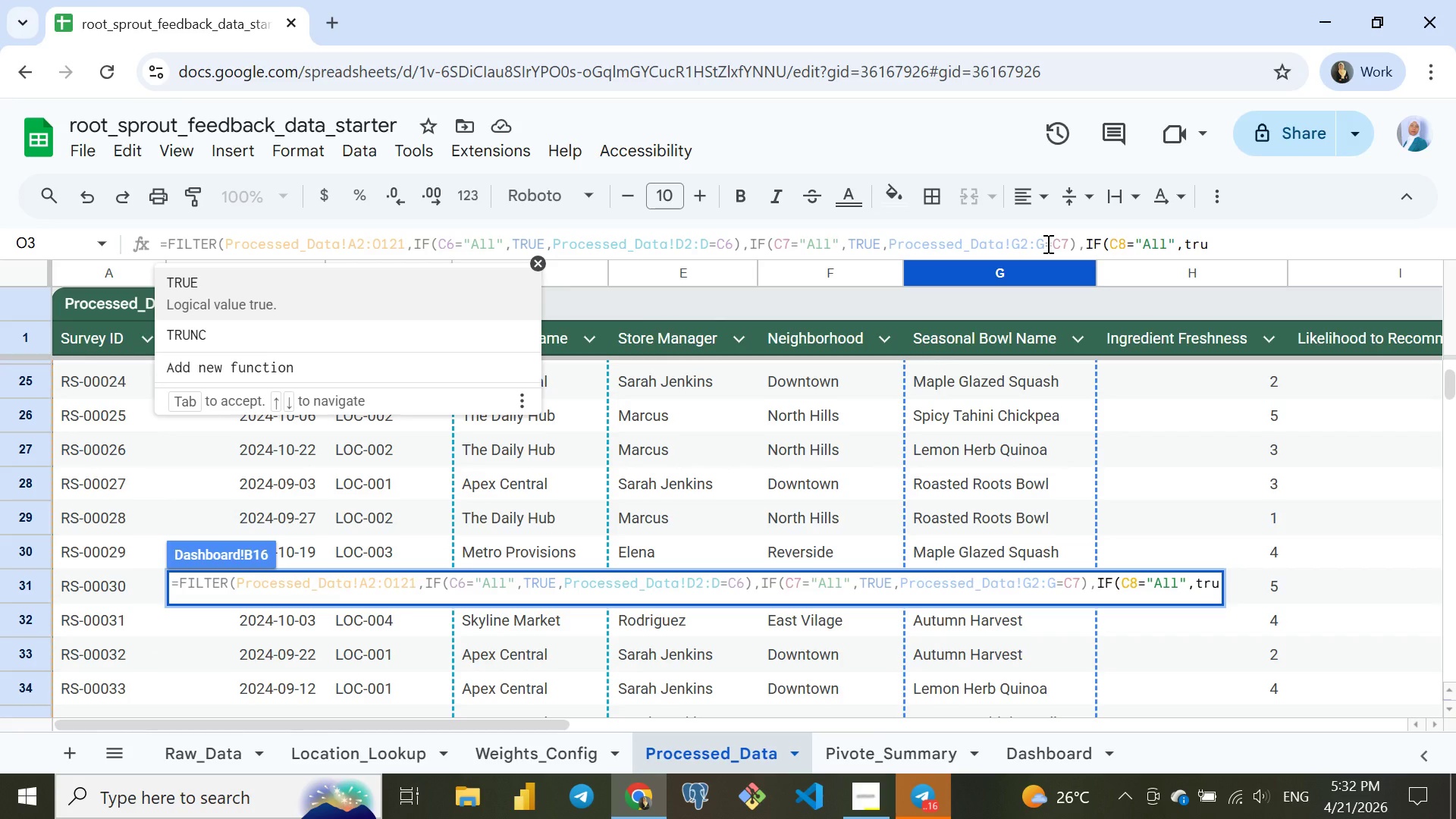 
key(Enter)
 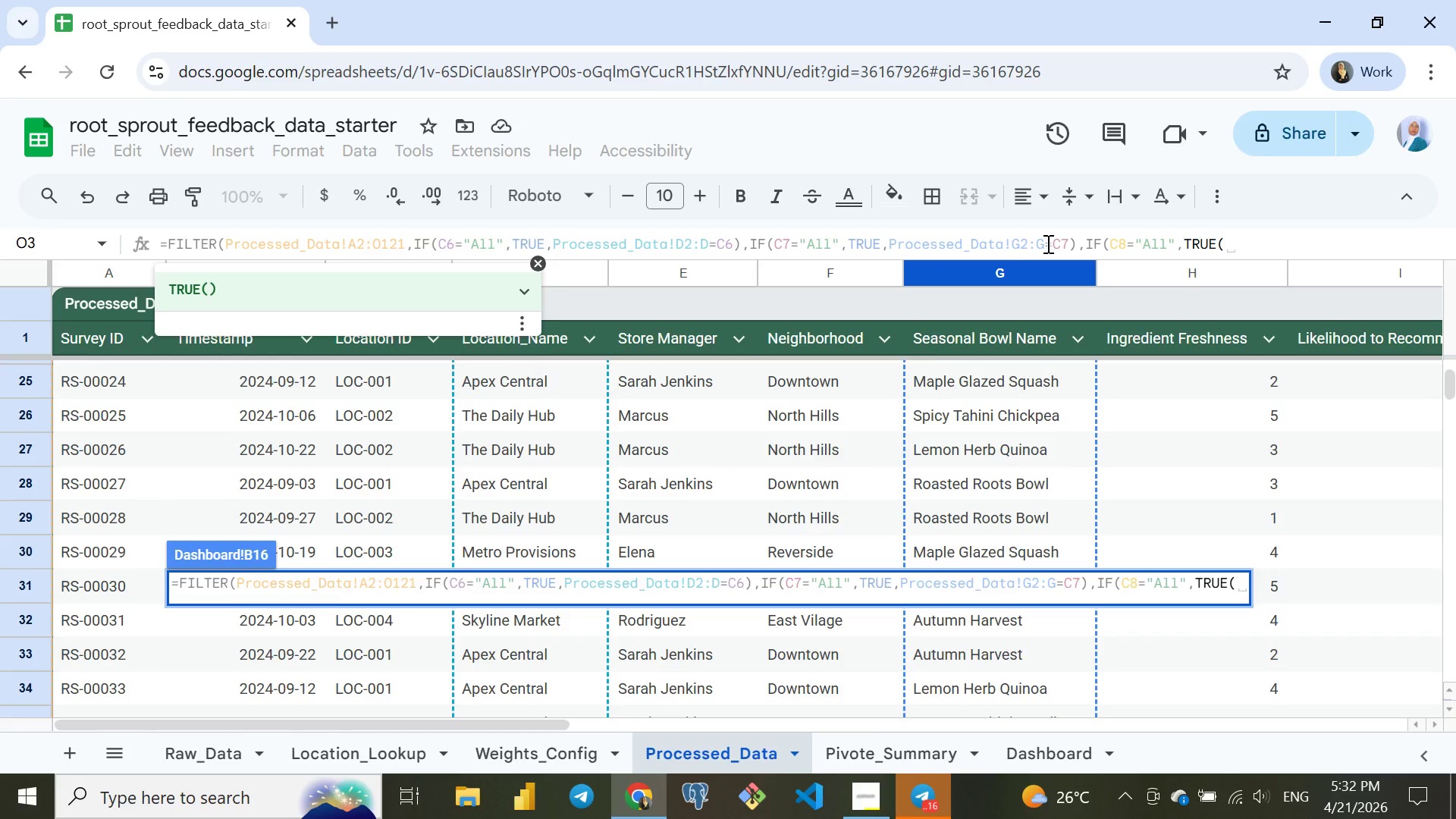 
key(Backspace)
 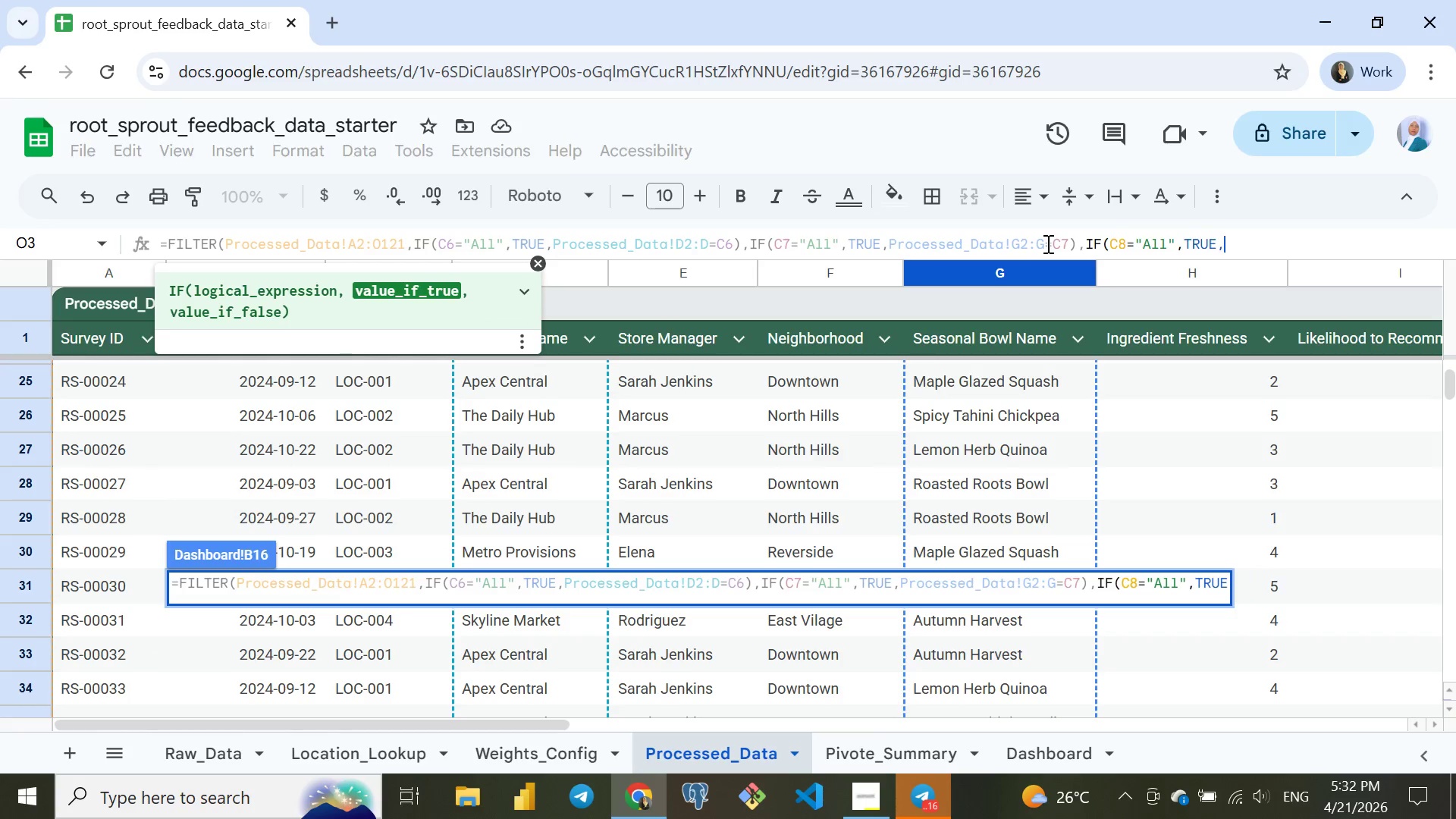 
key(Comma)
 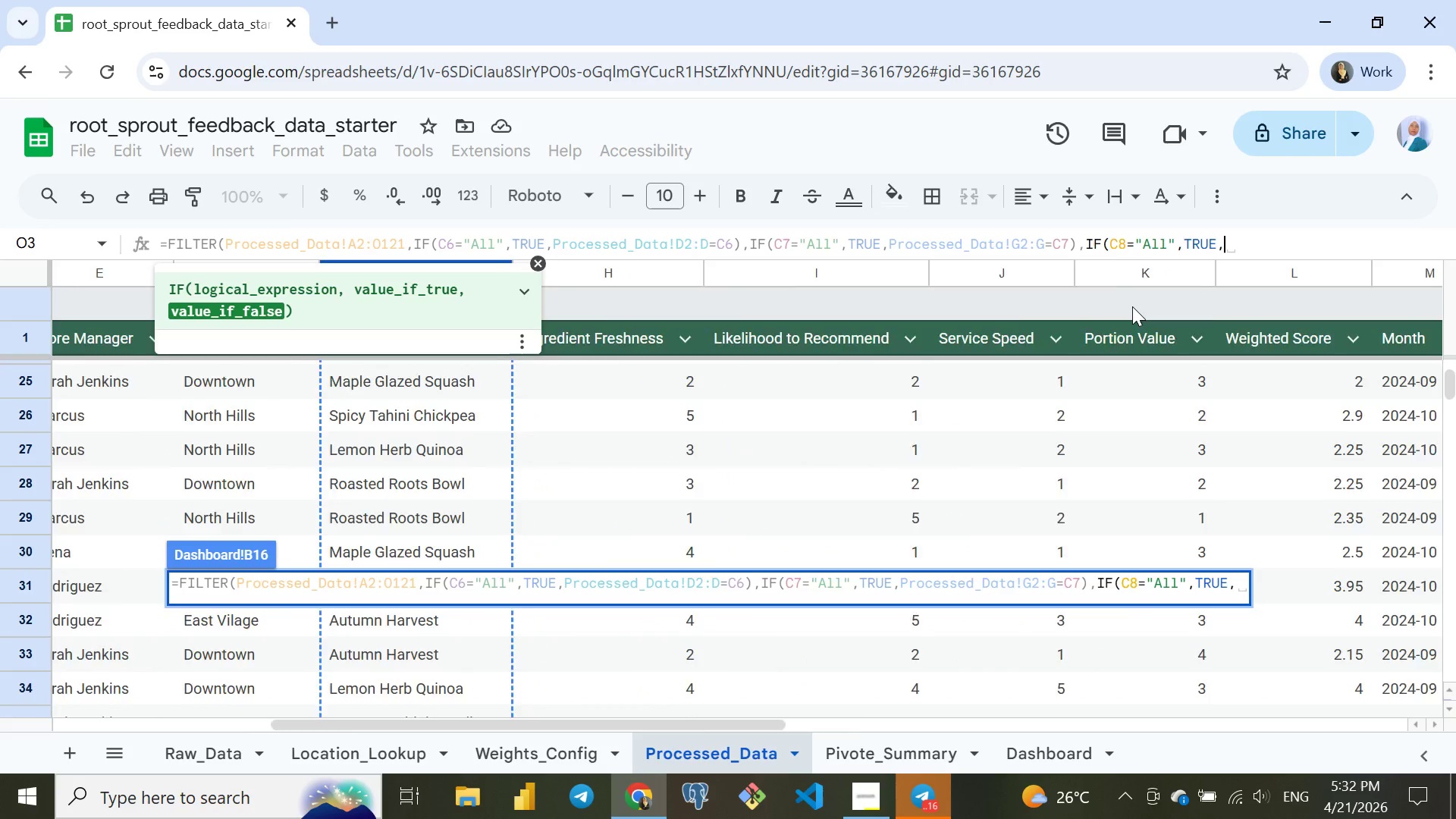 
wait(12.81)
 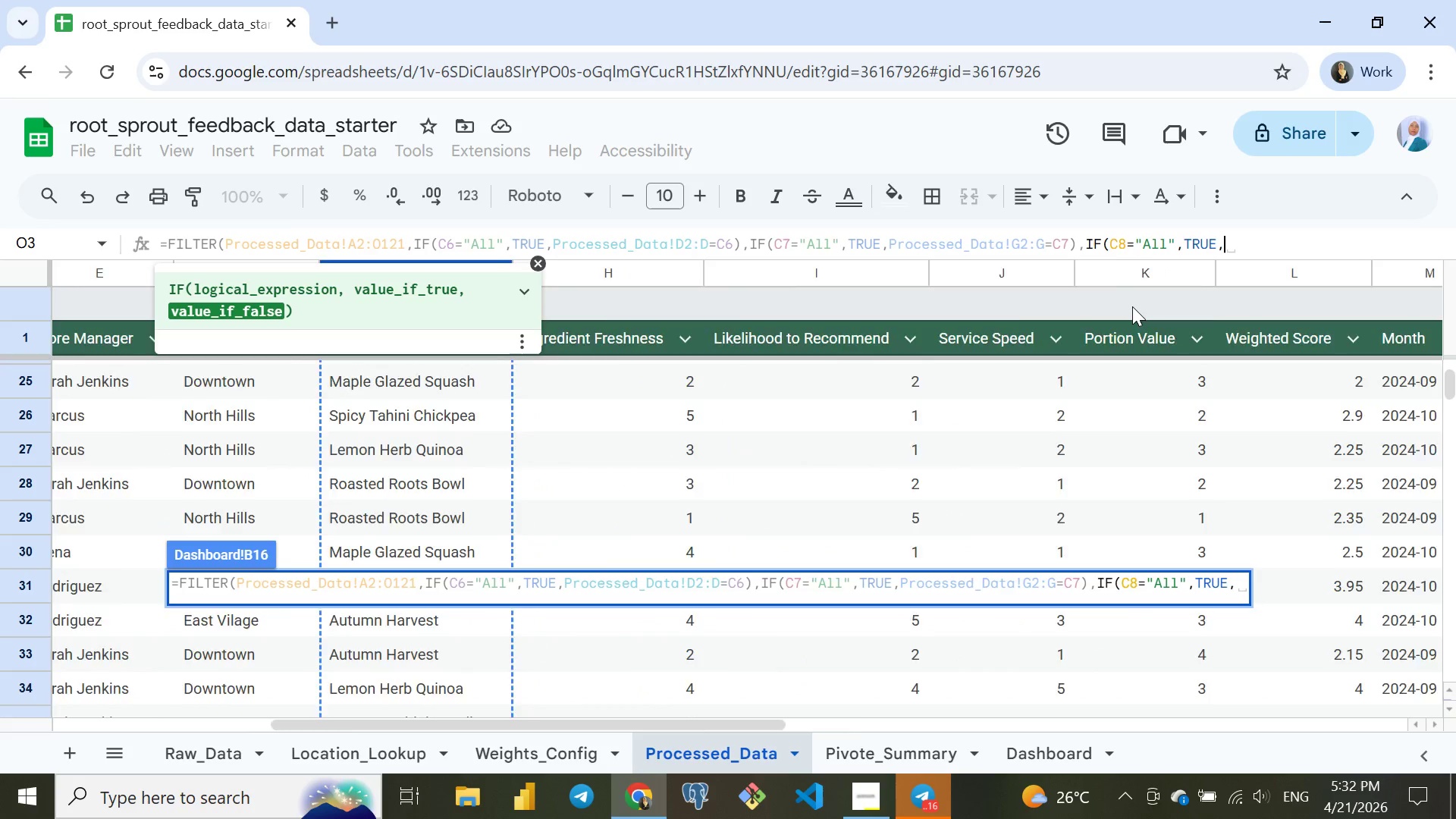 
left_click([1047, 271])
 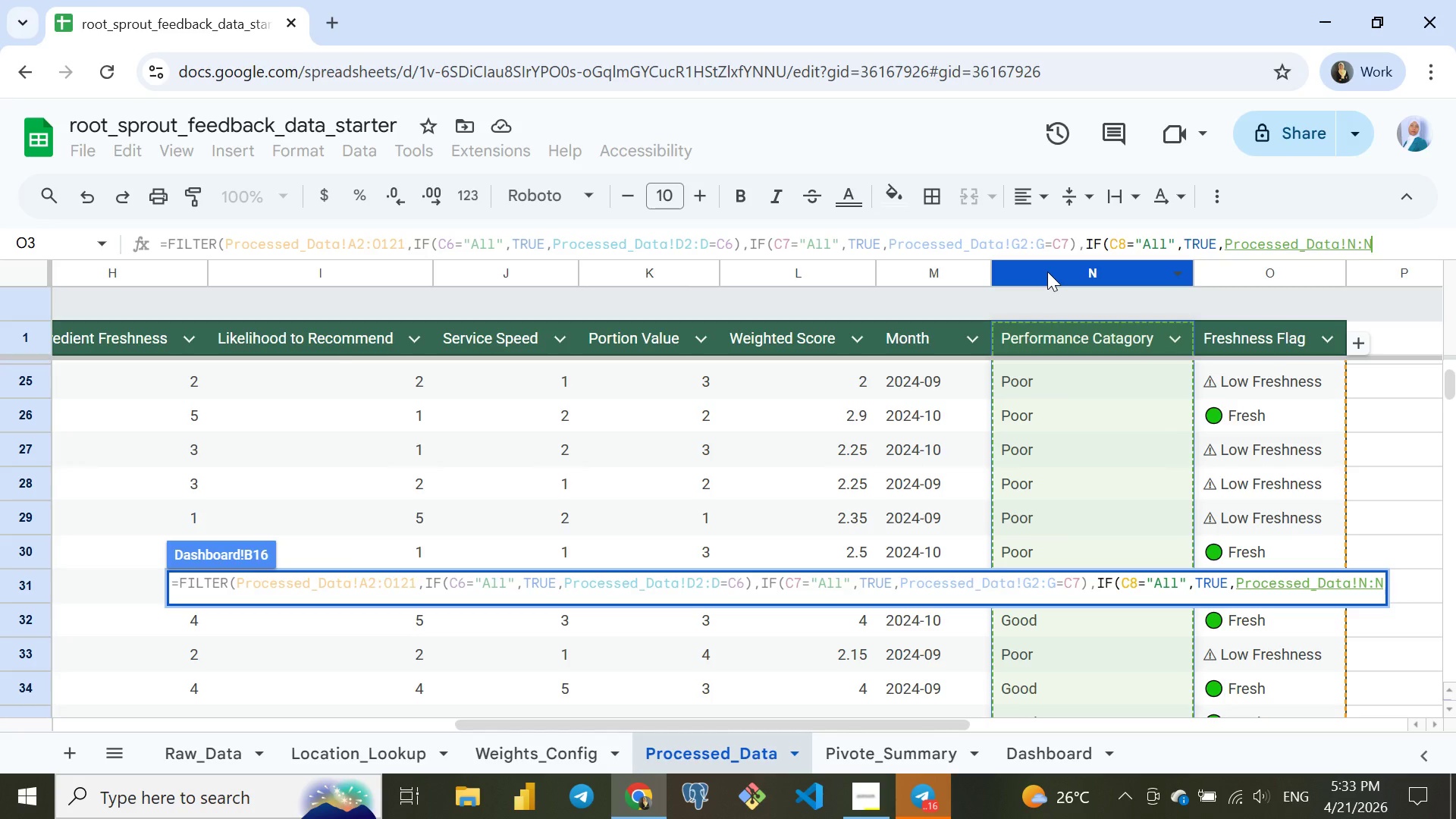 
key(ArrowLeft)
 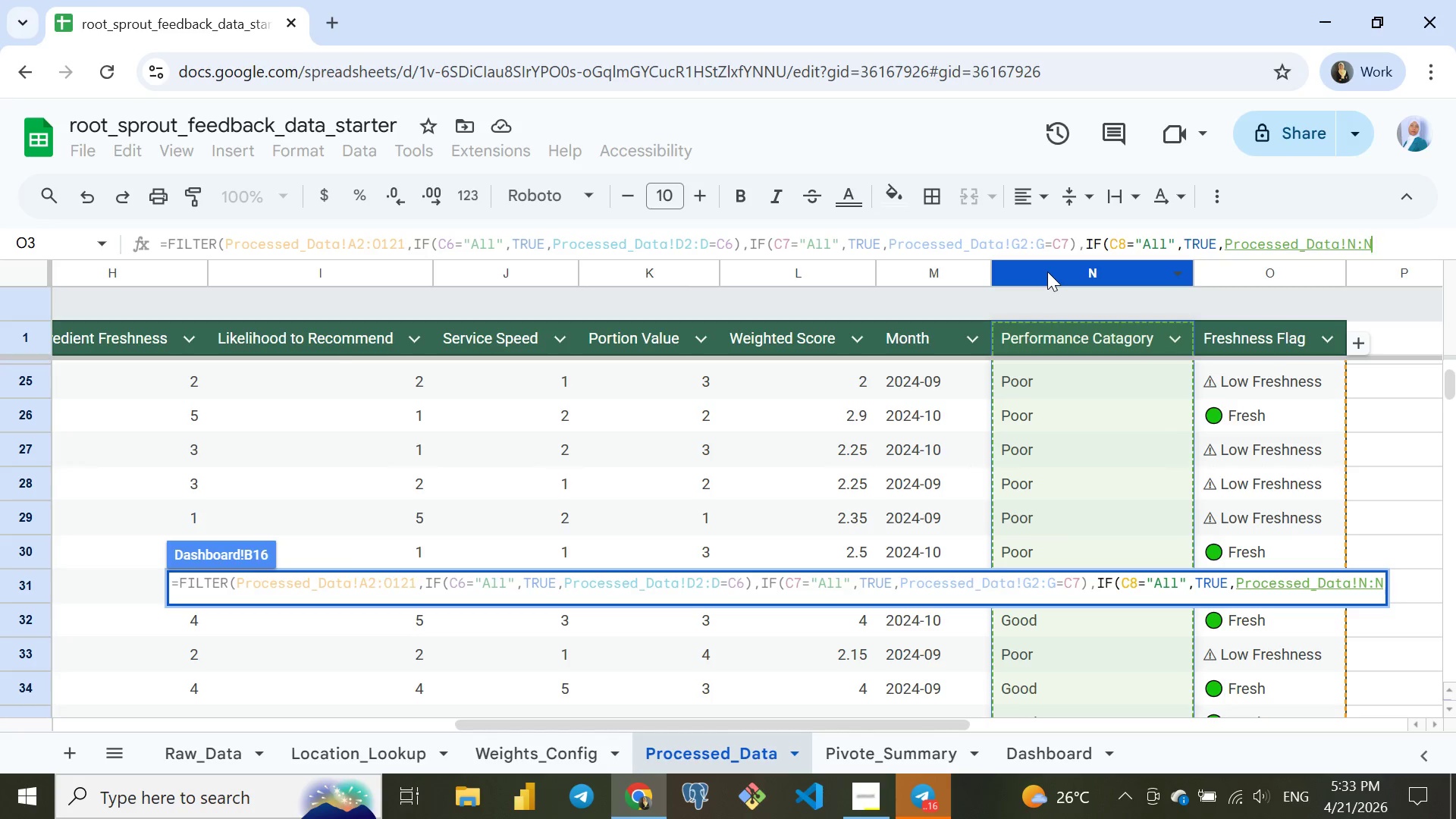 
key(ArrowLeft)
 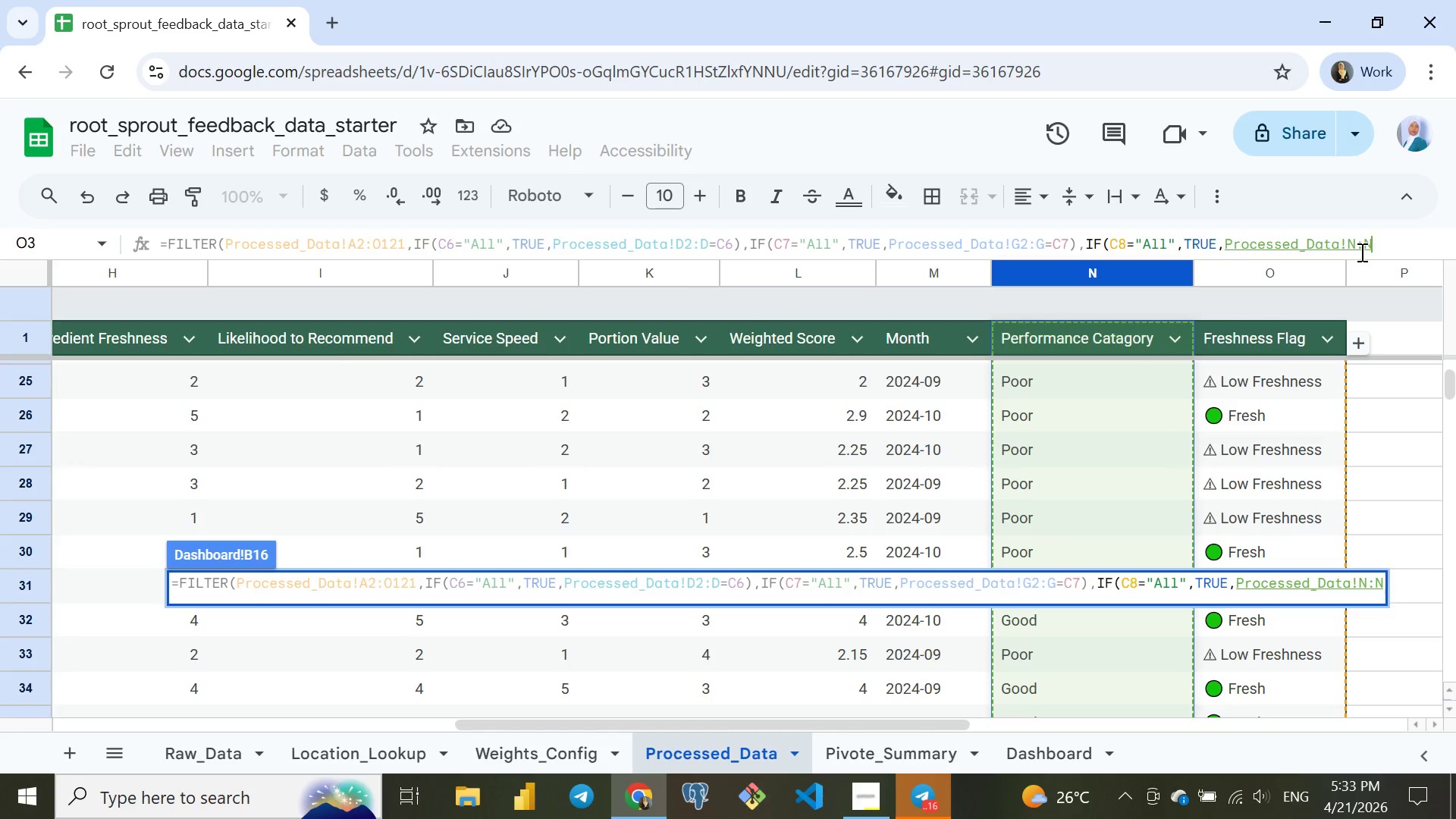 
left_click([1359, 243])
 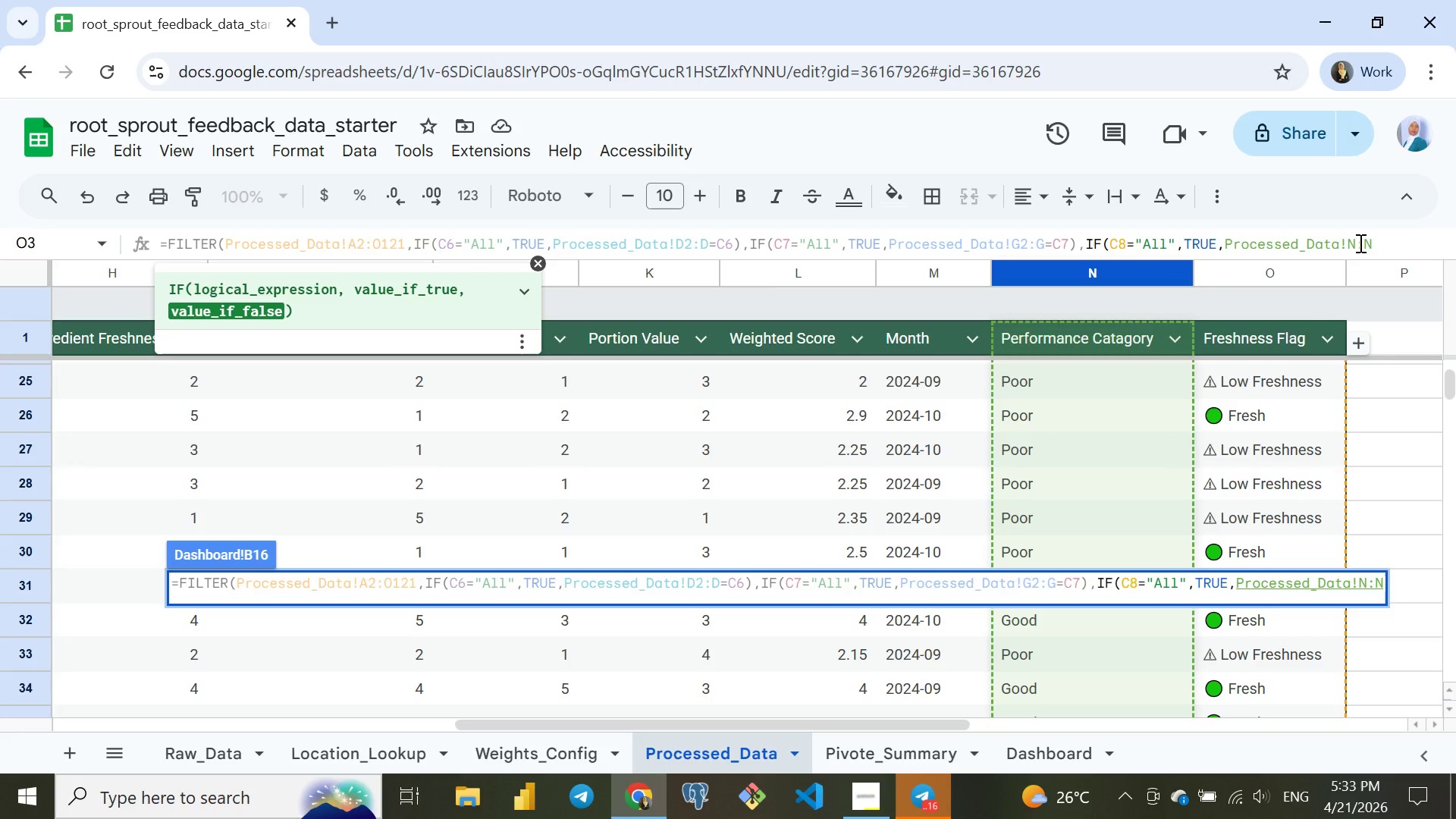 
key(2)
 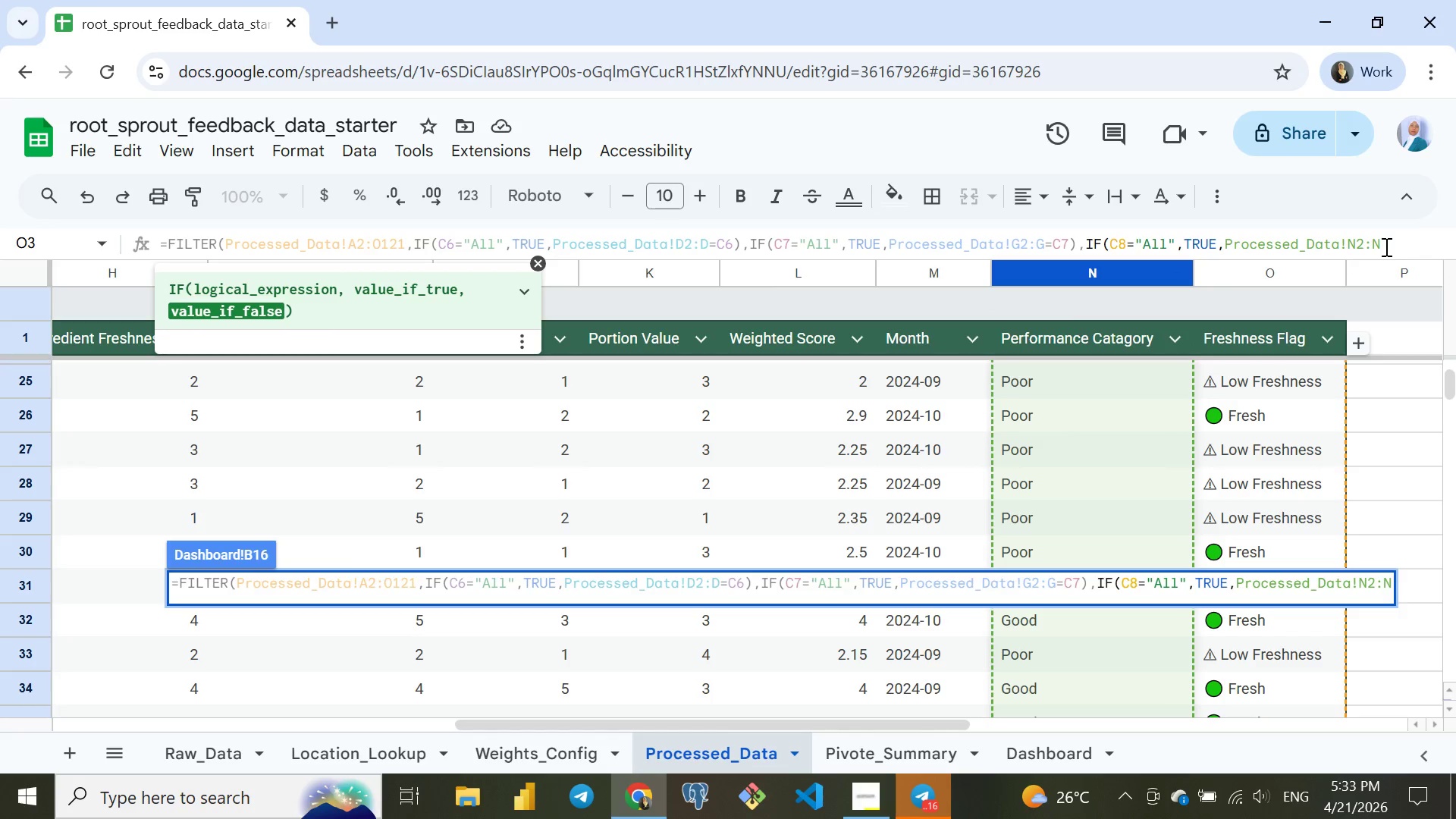 
left_click([1383, 244])
 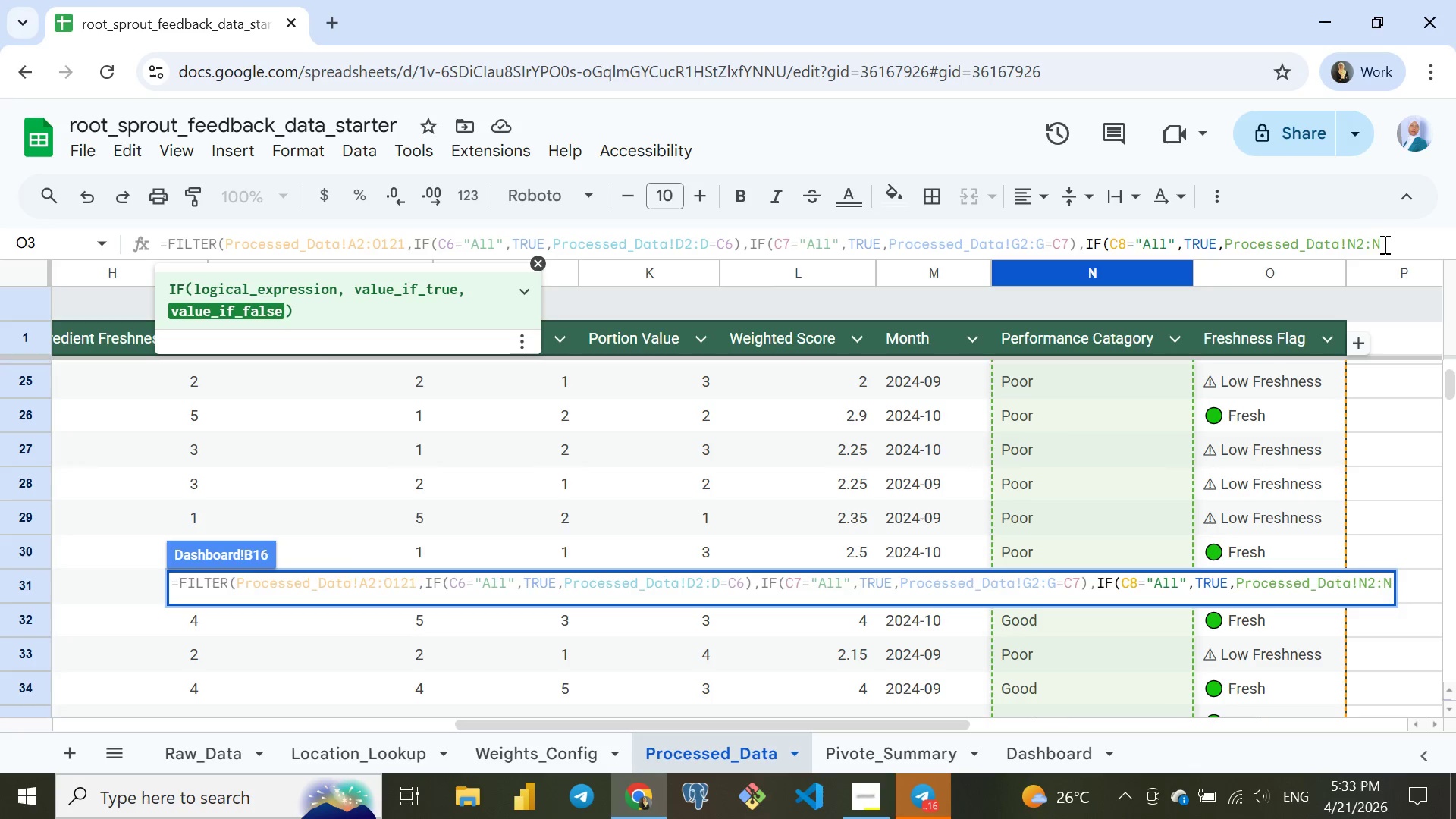 
wait(5.67)
 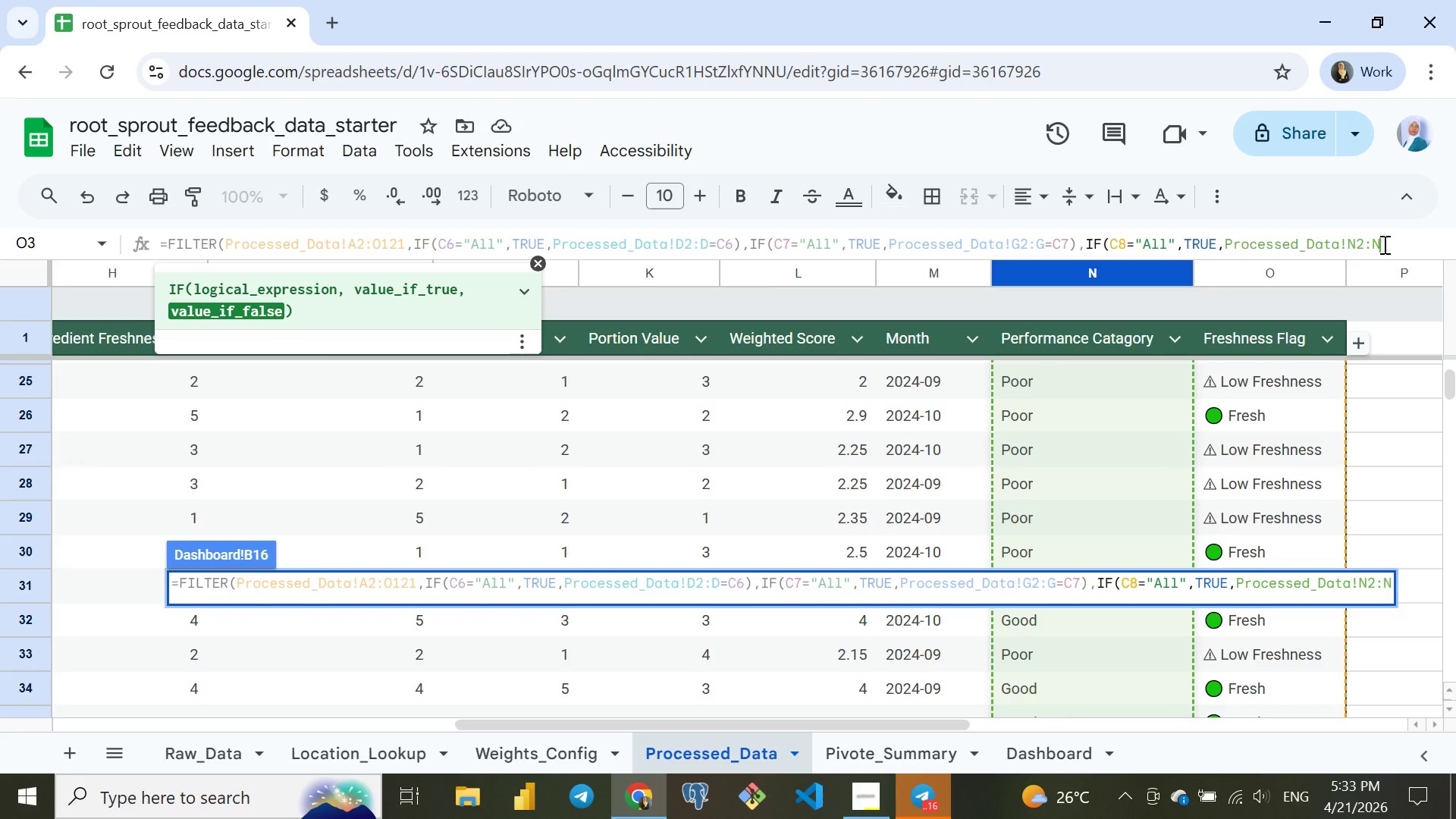 
type(=C8),)
 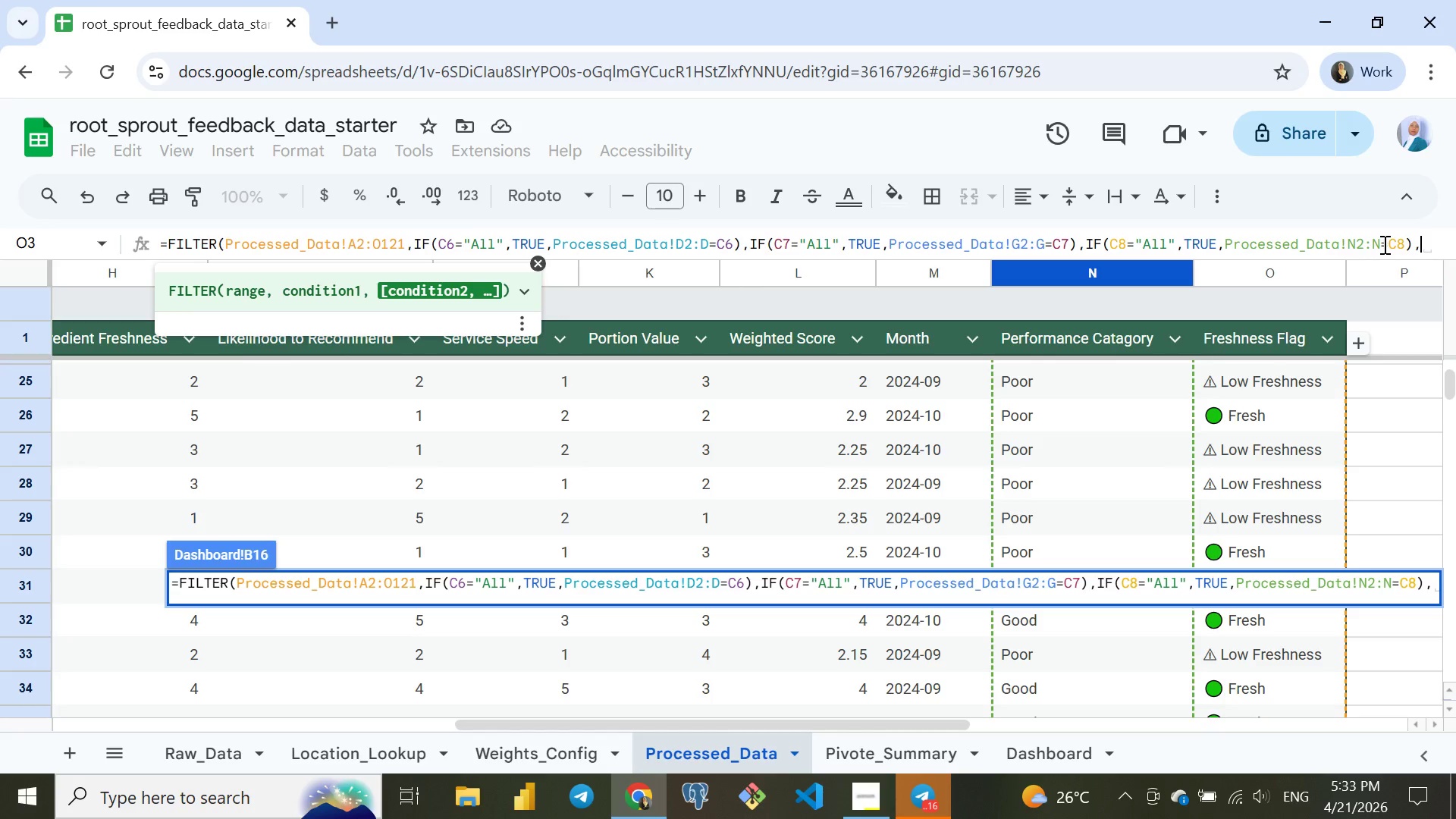 
type(IF)
 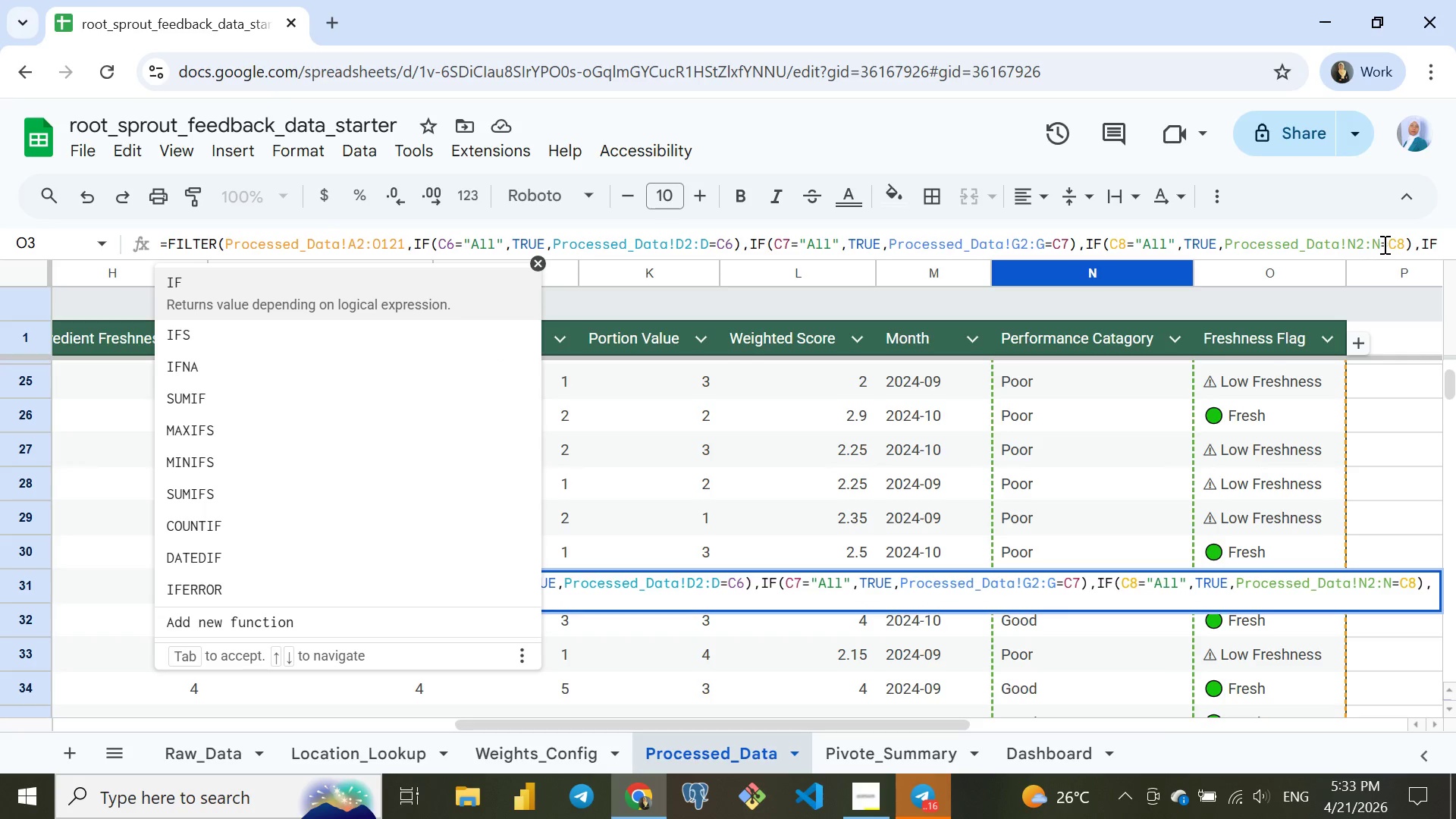 
key(Enter)
 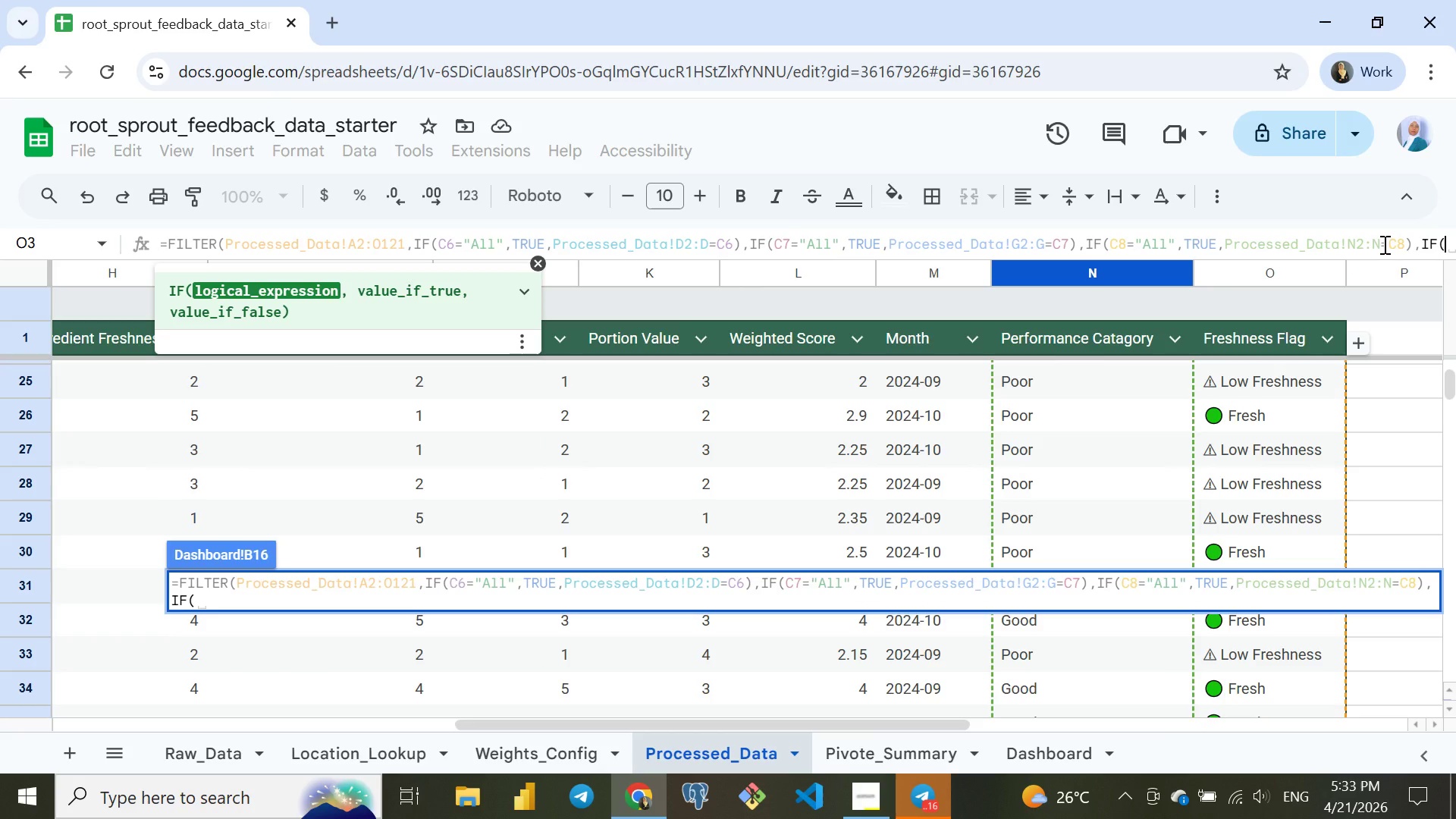 
type(C9)
 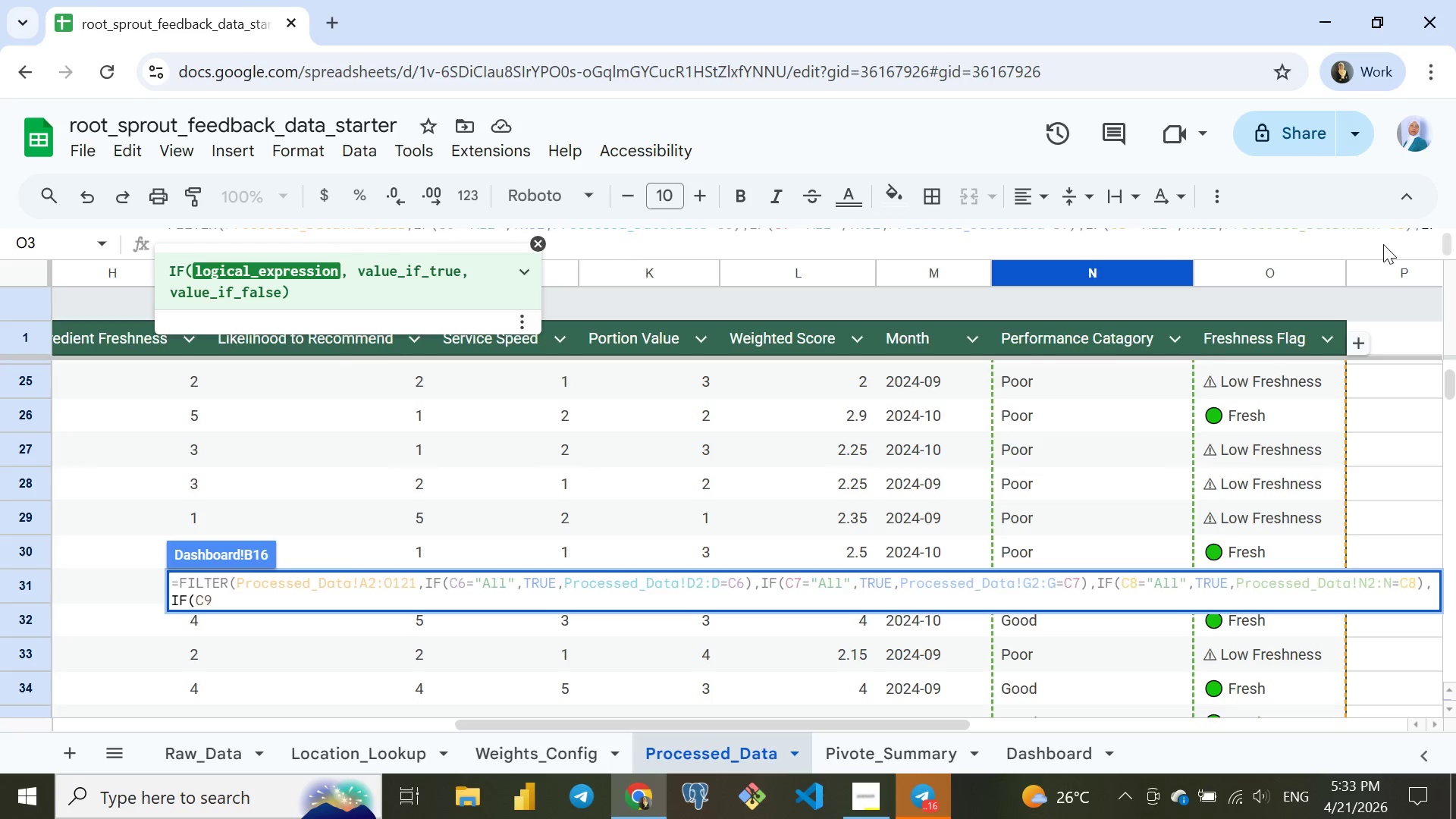 
key(Equal)
 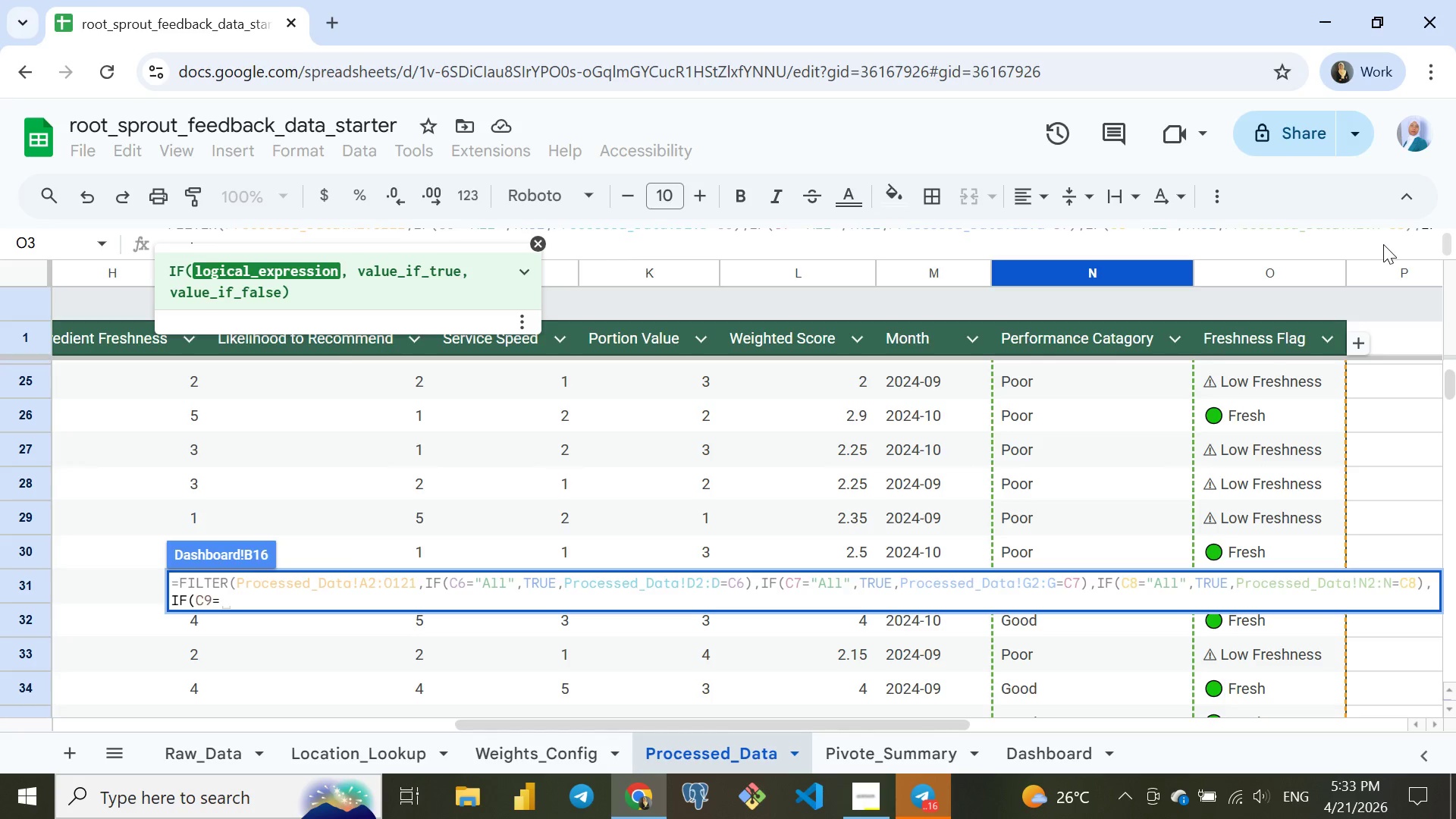 
key(Shift+Quote)
 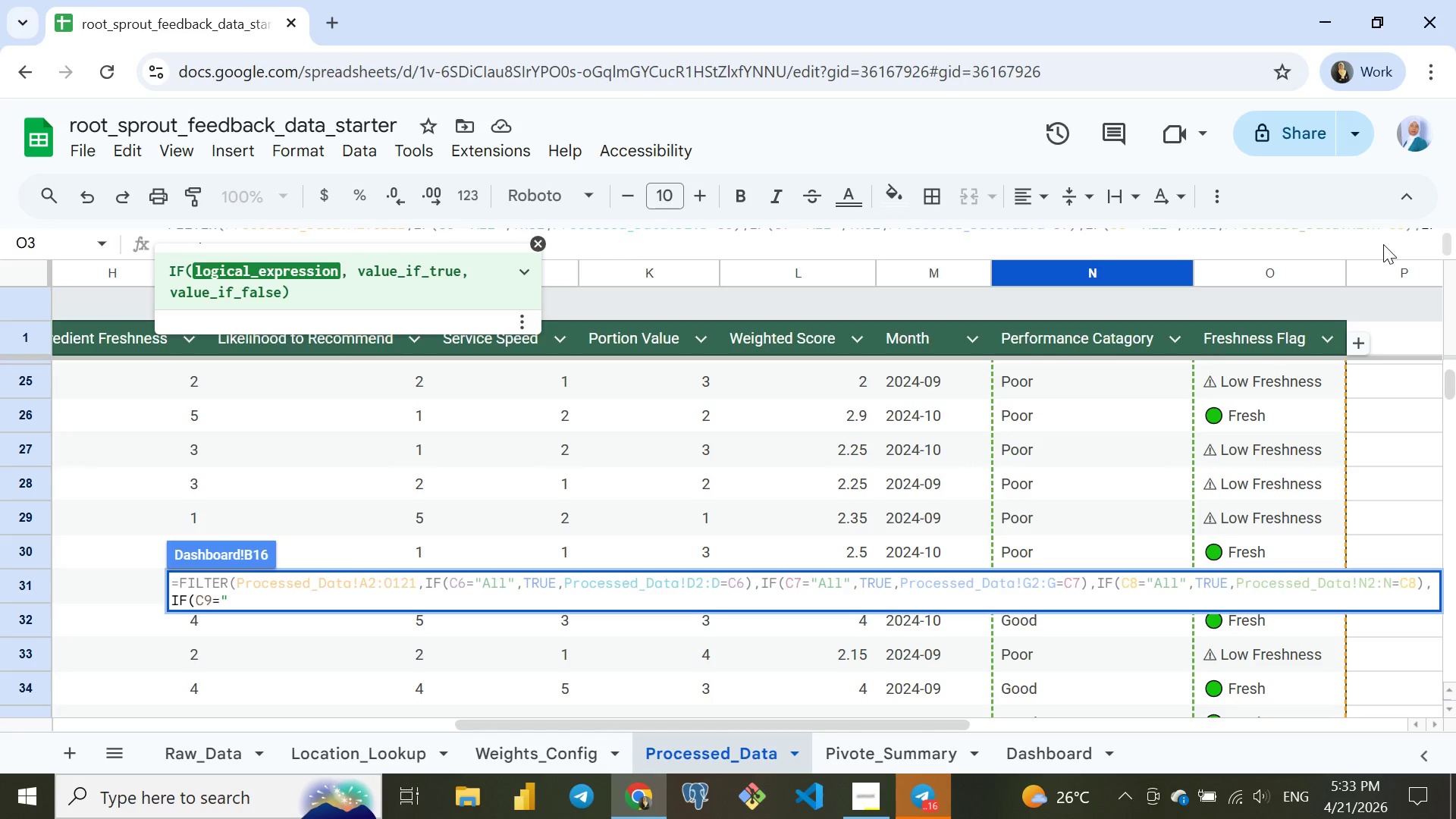 
key(Shift+Quote)
 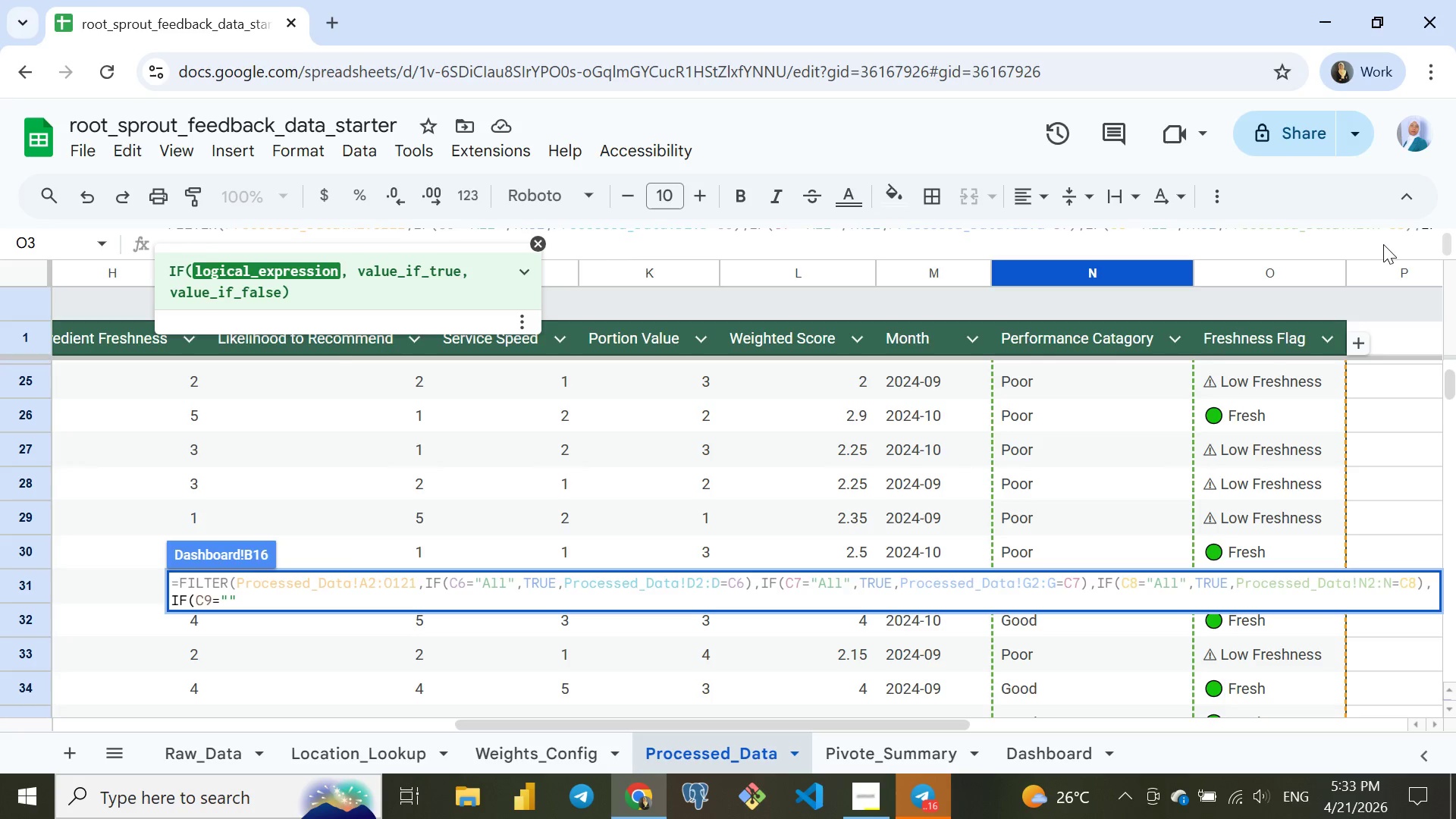 
key(ArrowLeft)
 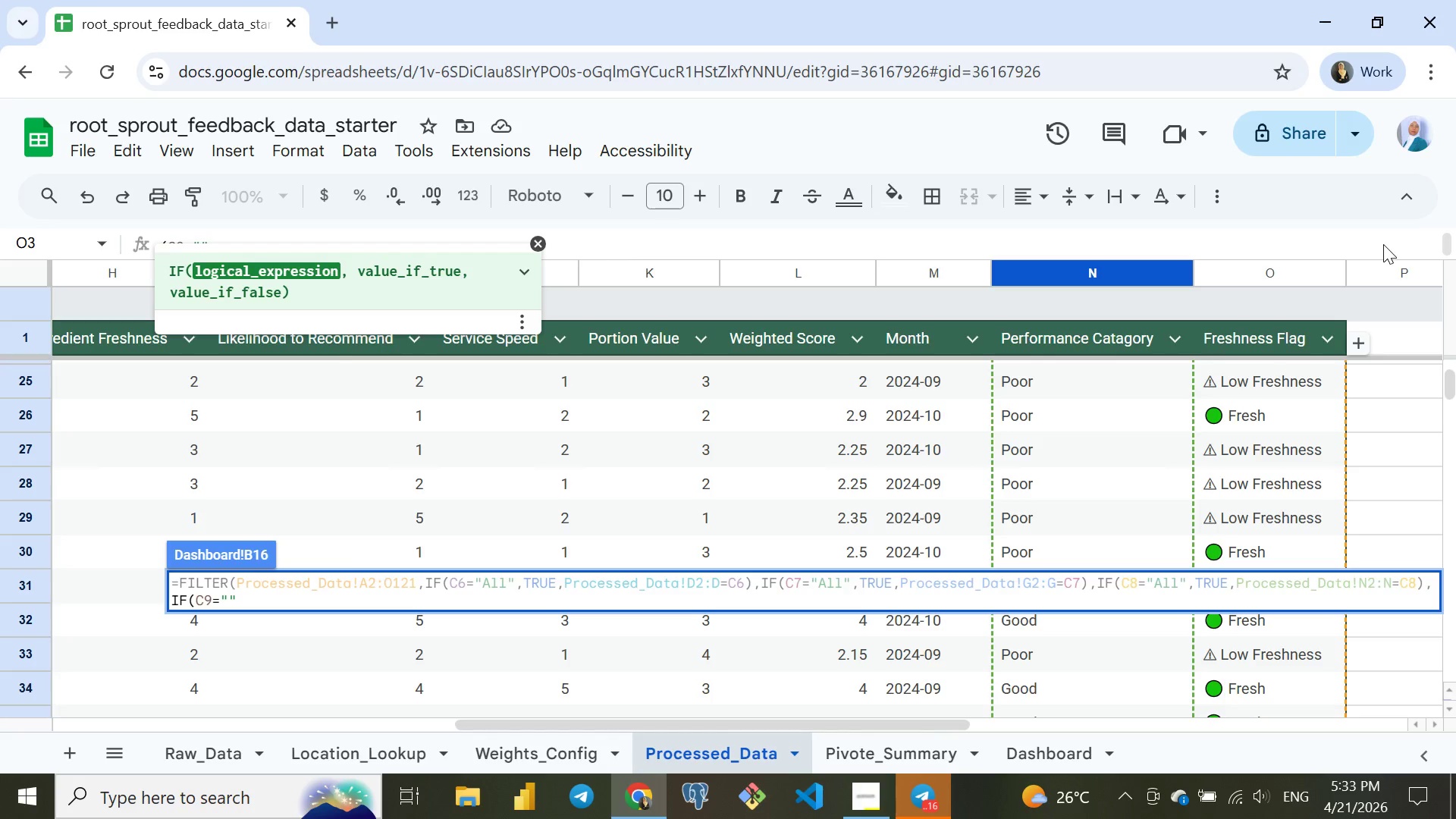 
wait(6.89)
 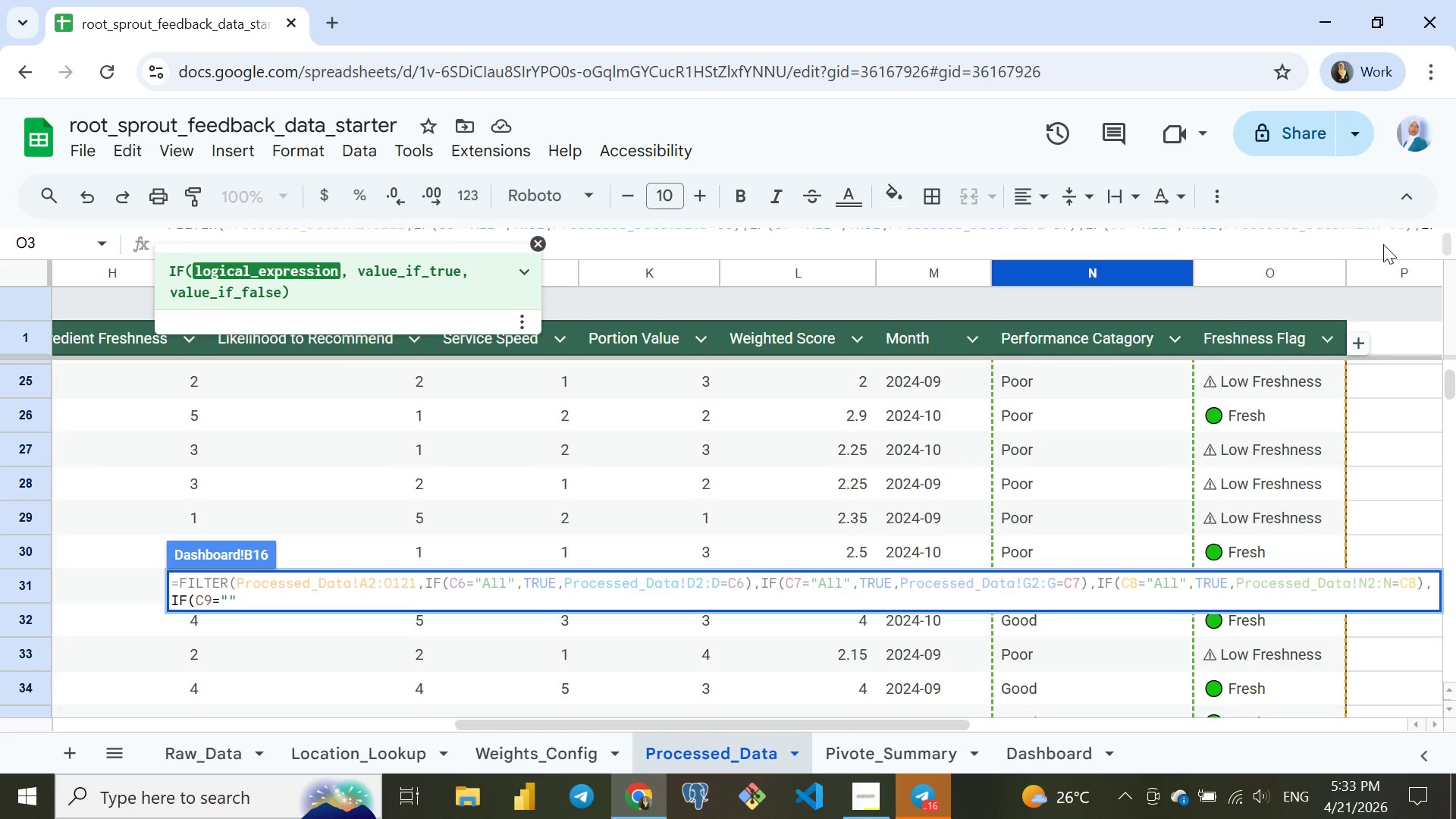 
type(All)
 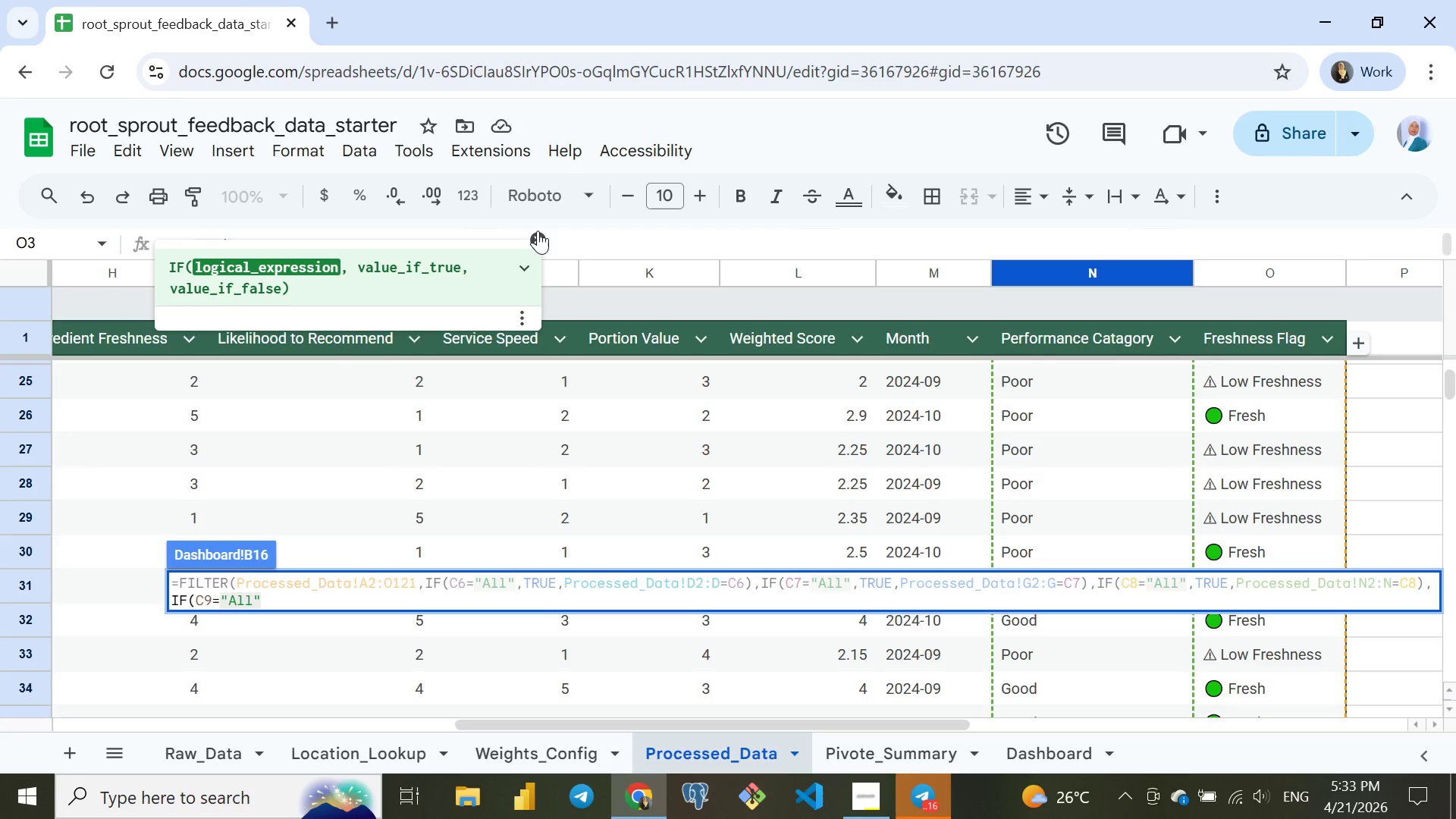 
wait(5.83)
 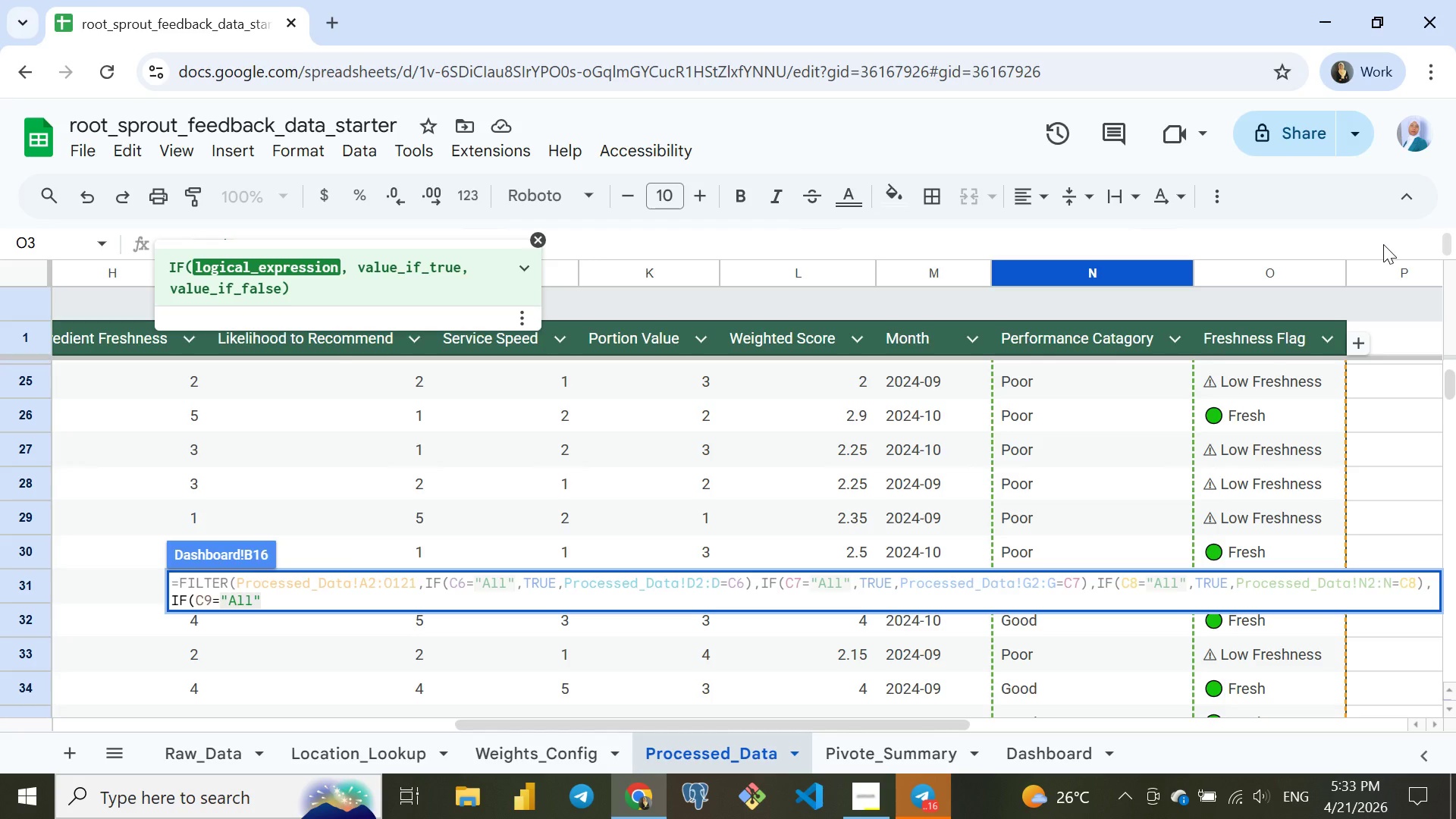 
left_click([544, 235])
 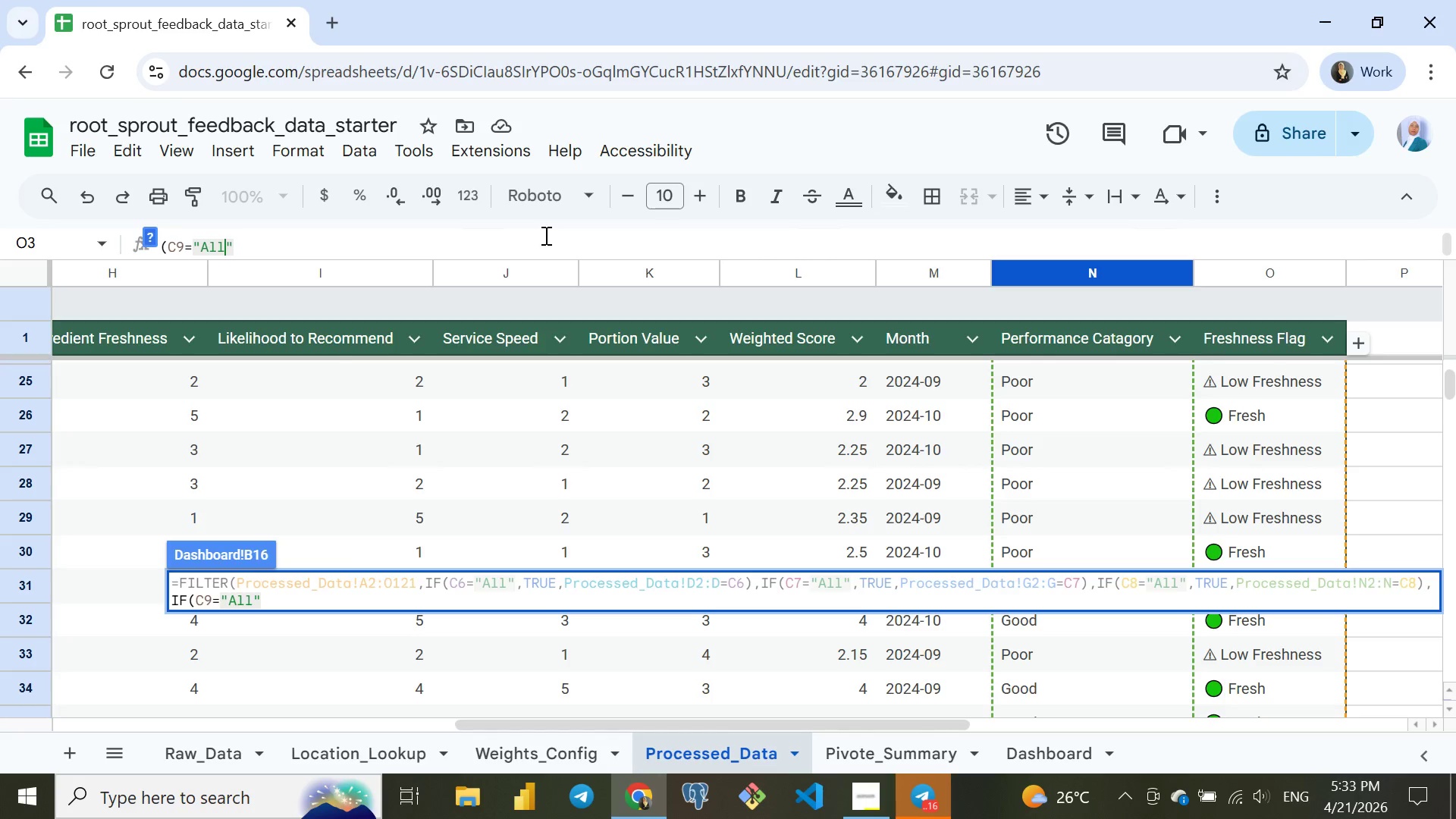 
key(ArrowRight)
 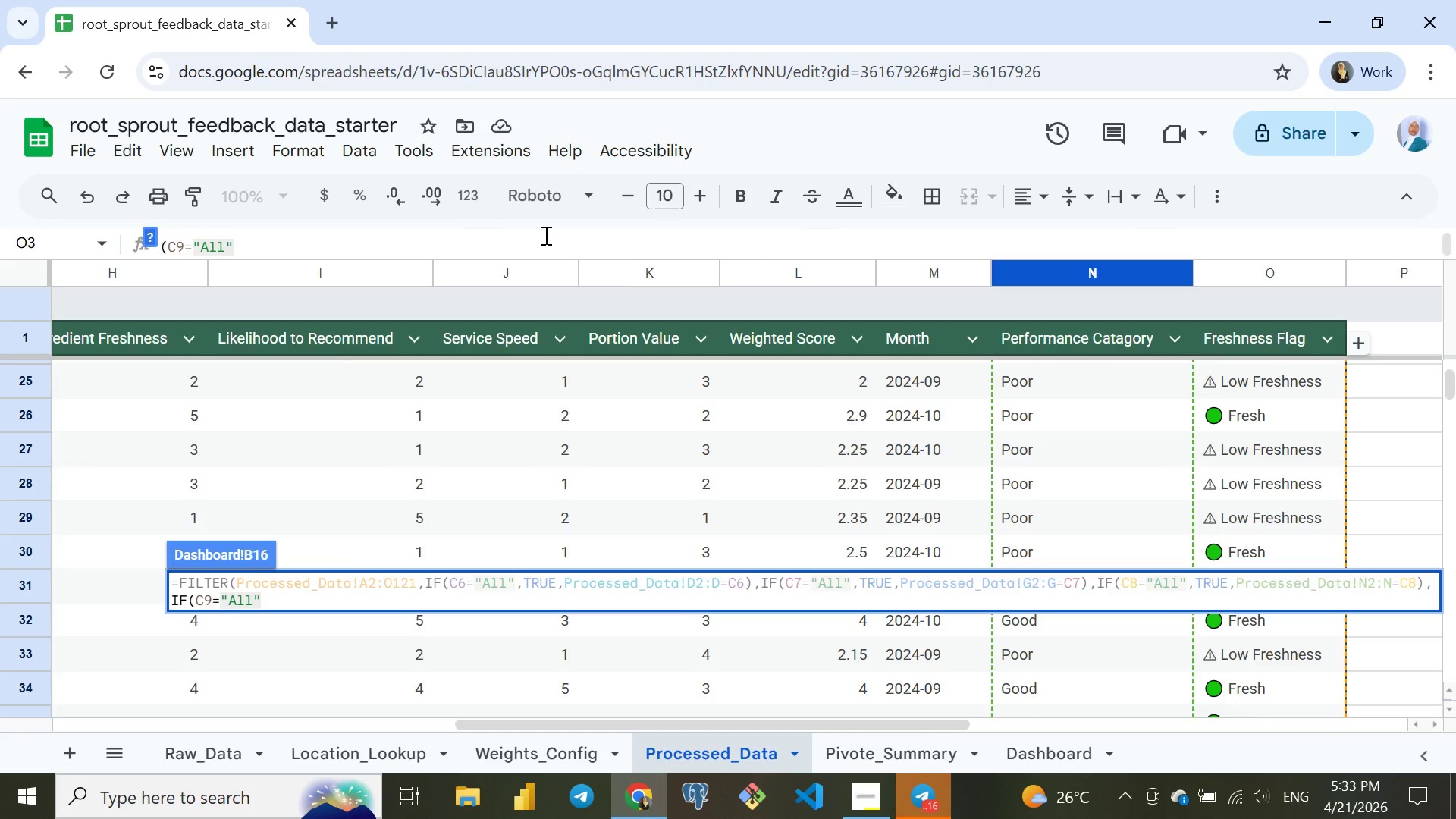 
wait(9.03)
 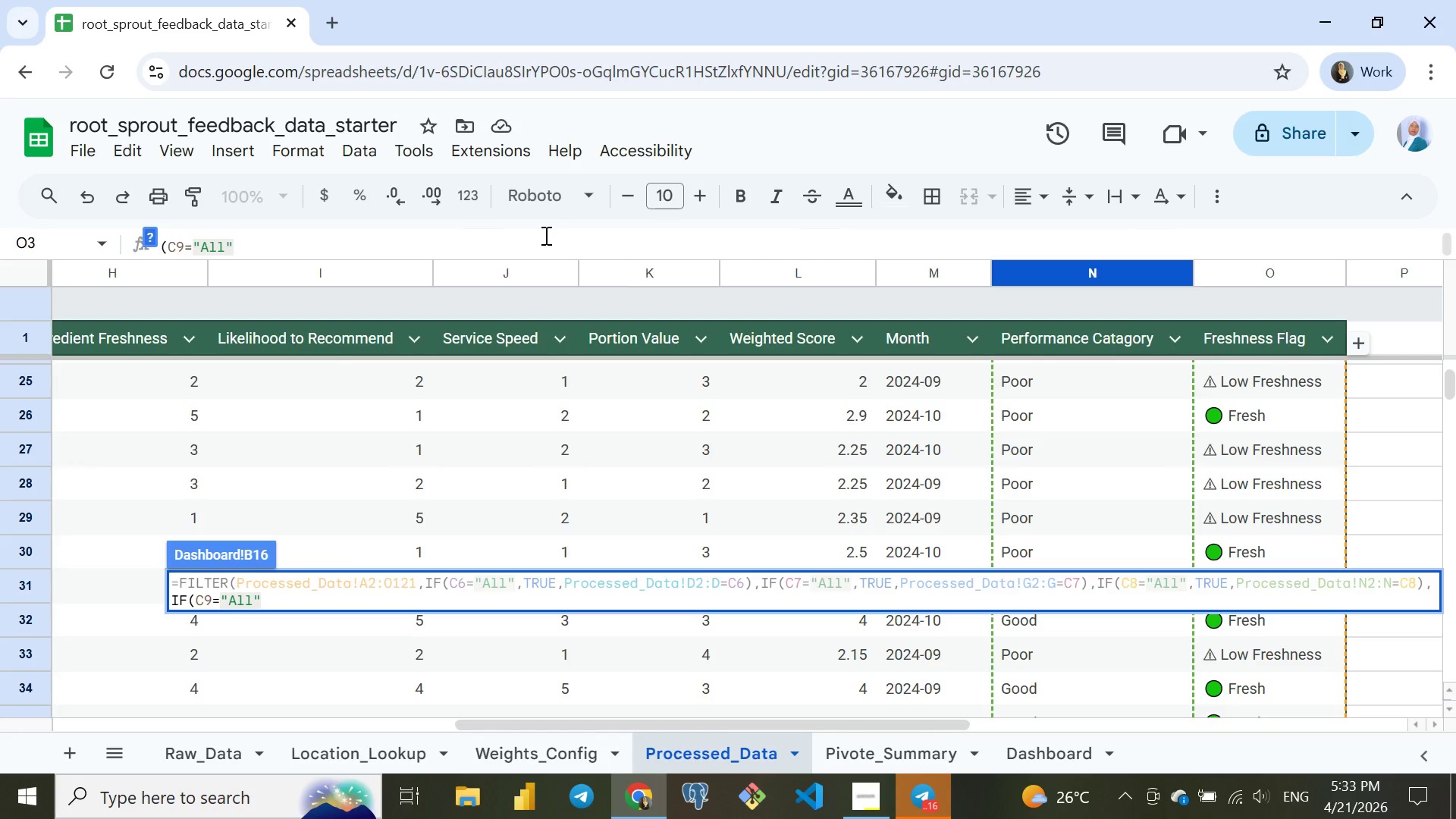 
type(,tru)
 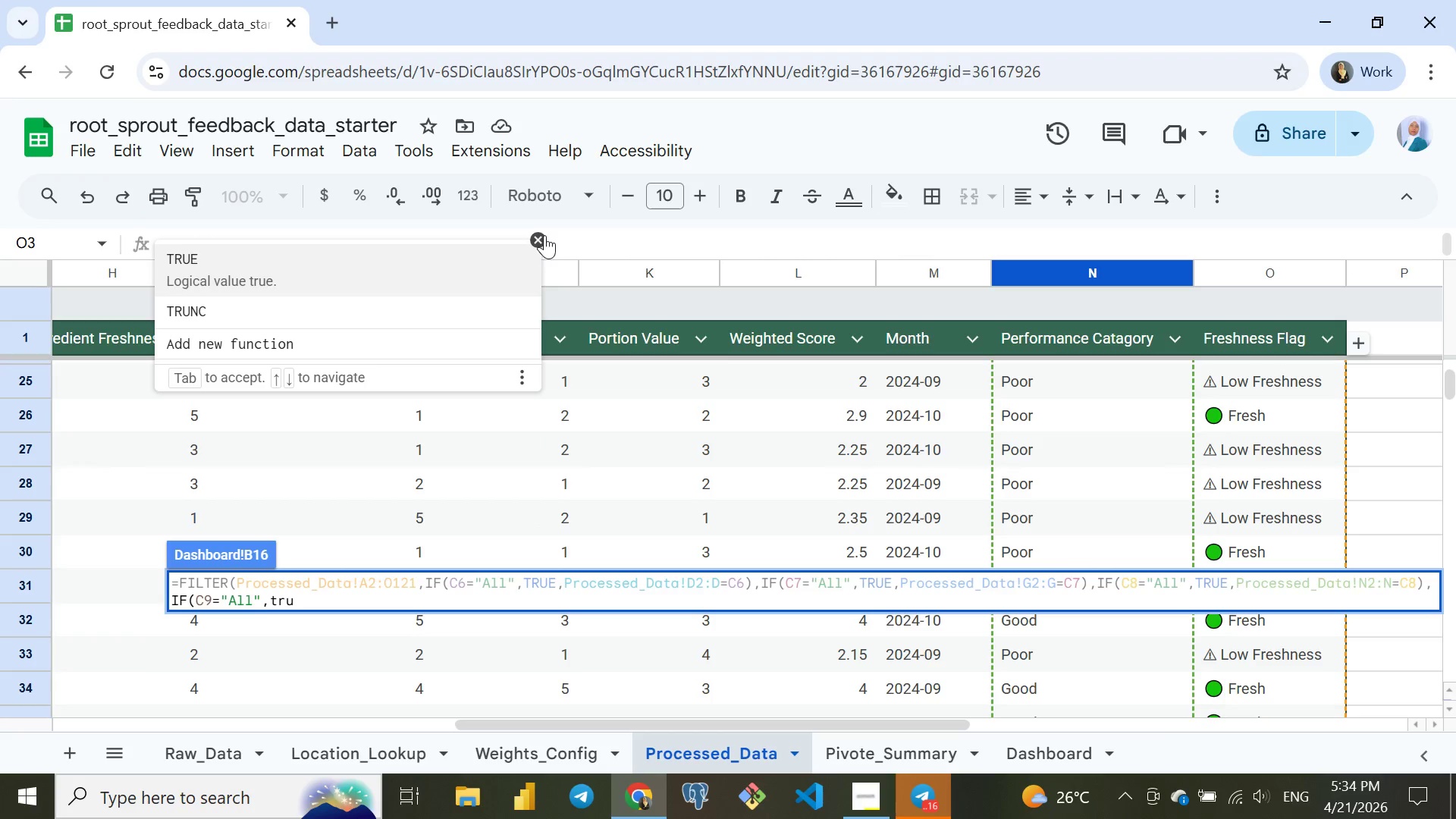 
key(Enter)
 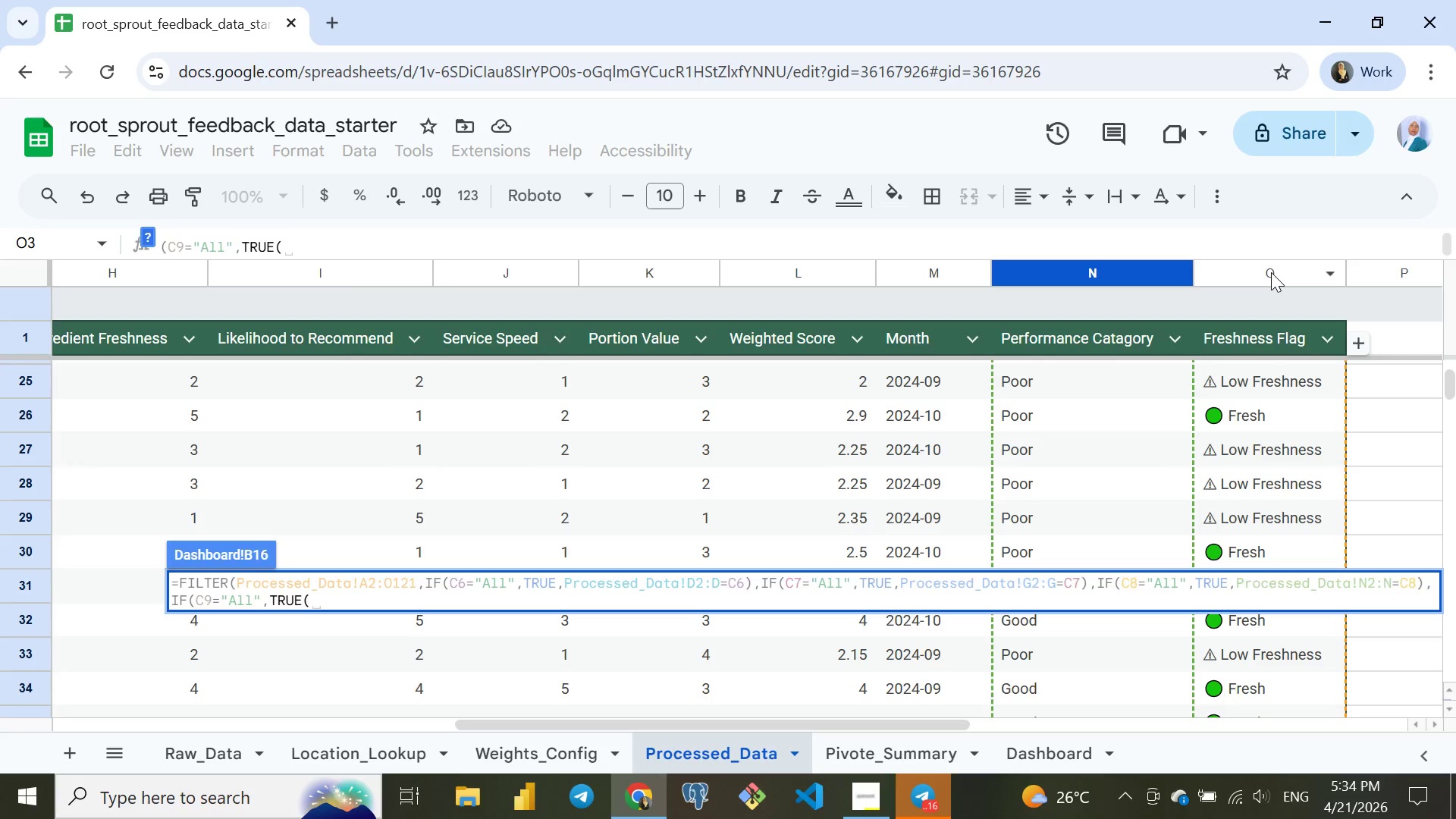 
left_click([1268, 269])
 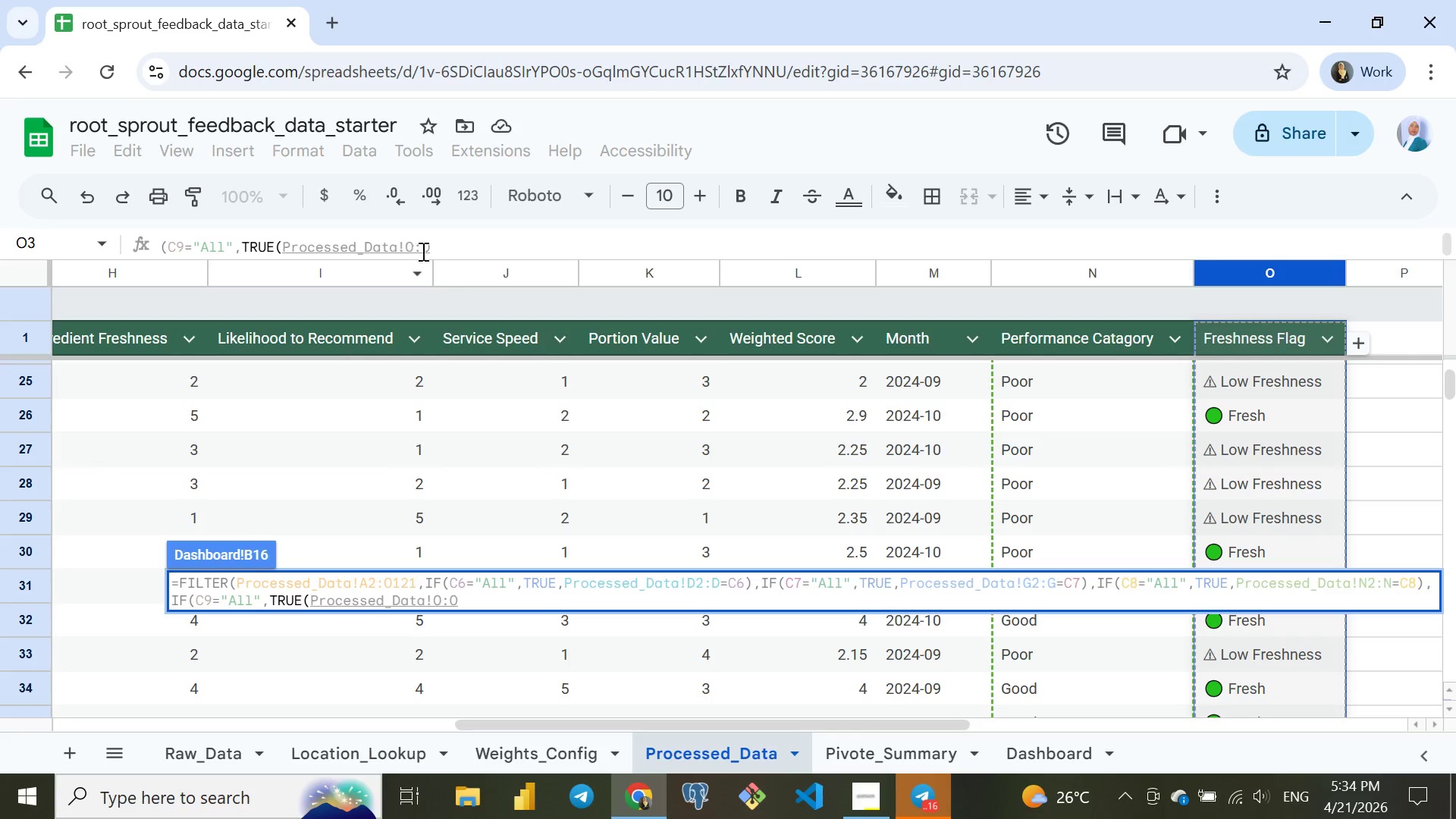 
left_click([414, 246])
 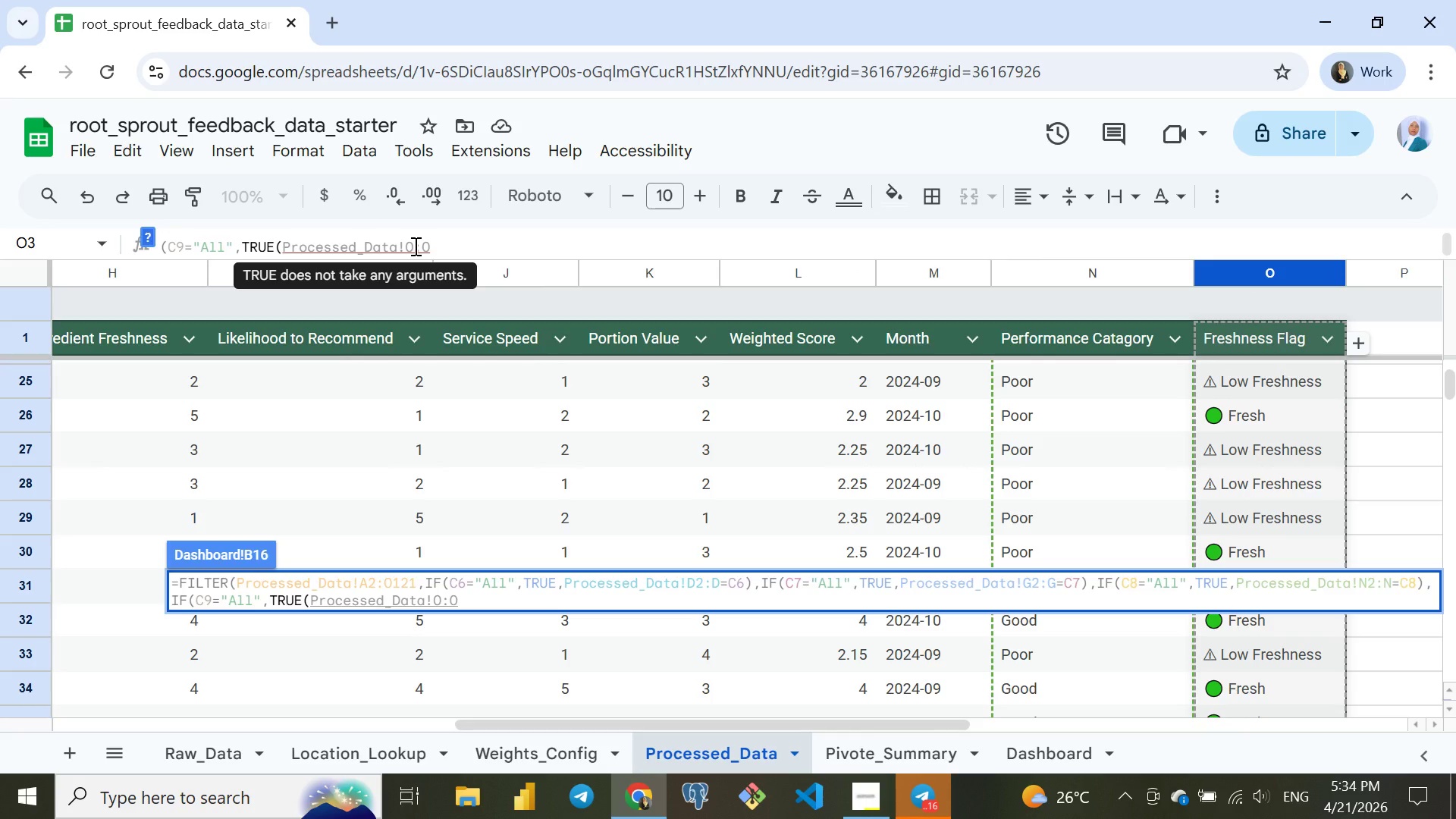 
key(2)
 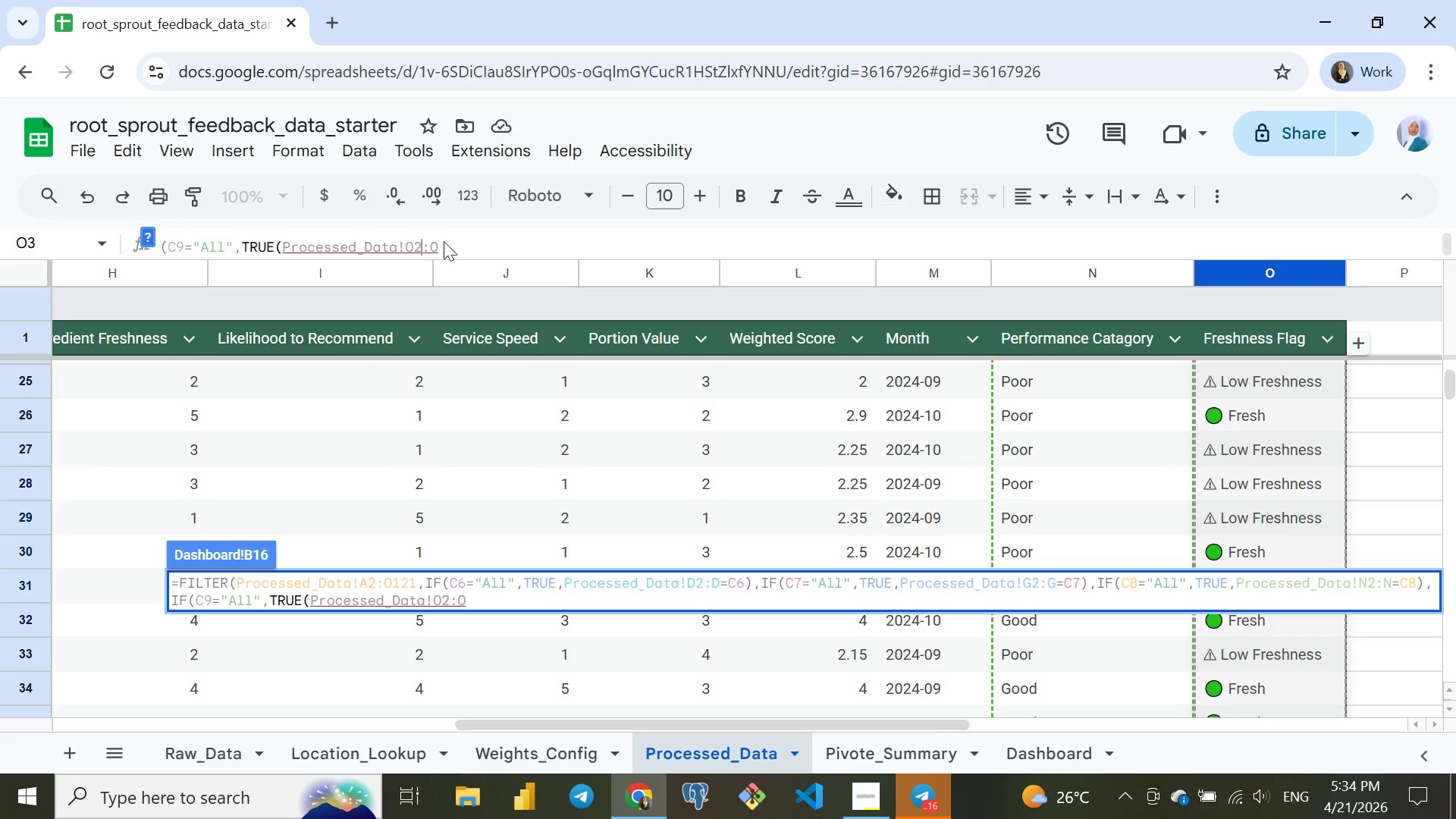 
left_click([442, 240])
 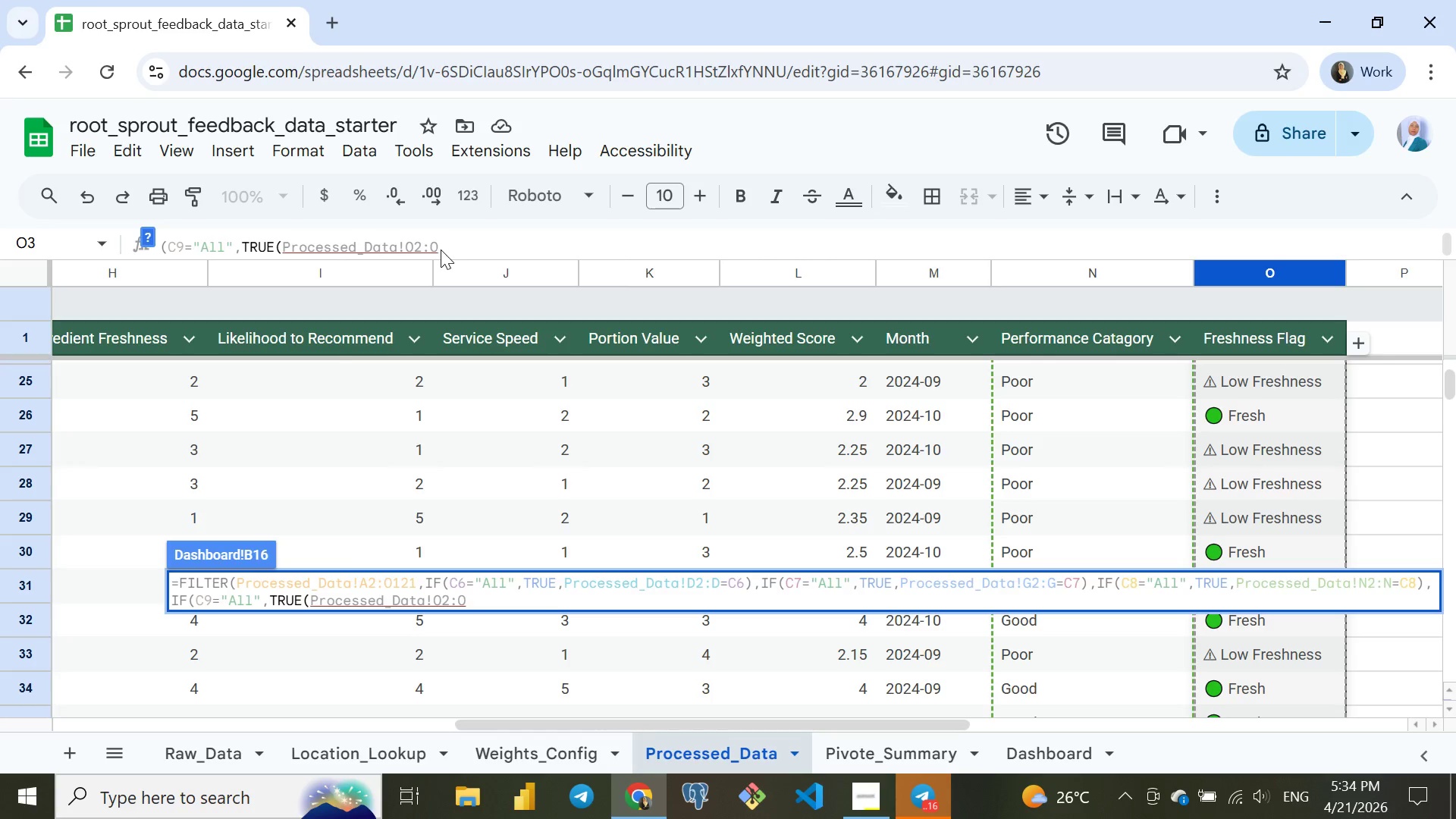 
left_click([441, 246])
 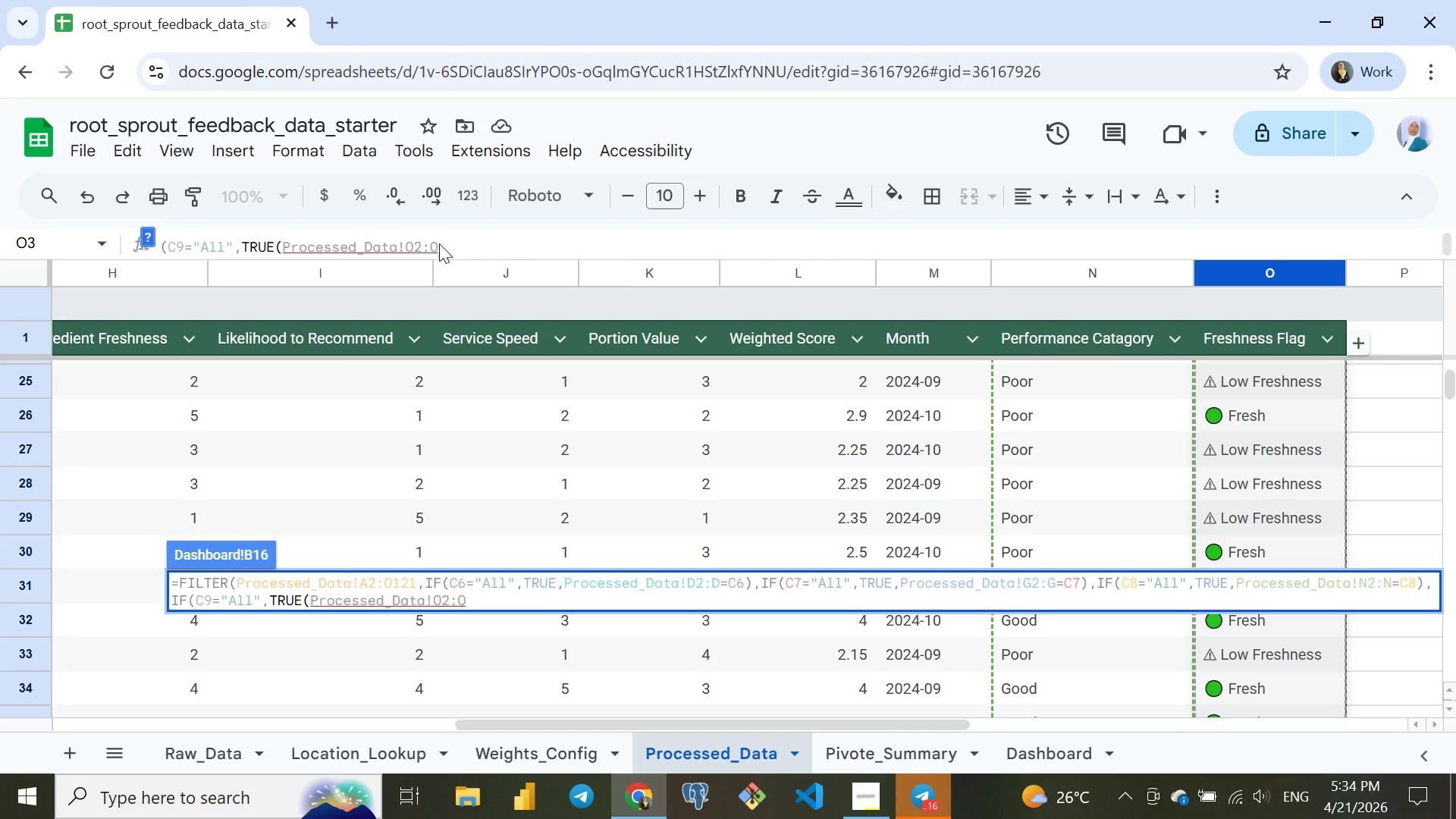 
left_click([439, 243])
 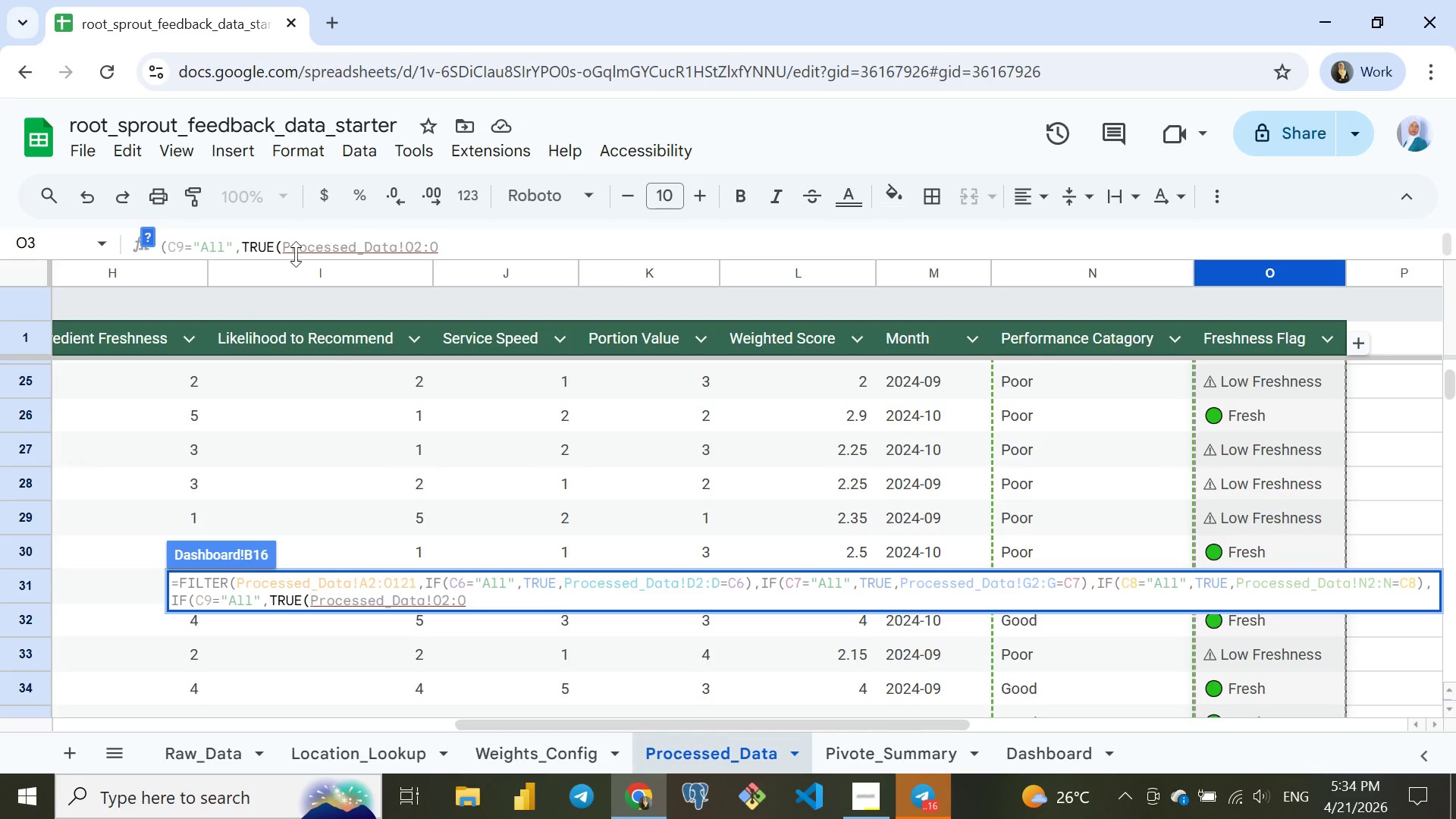 
left_click([281, 248])
 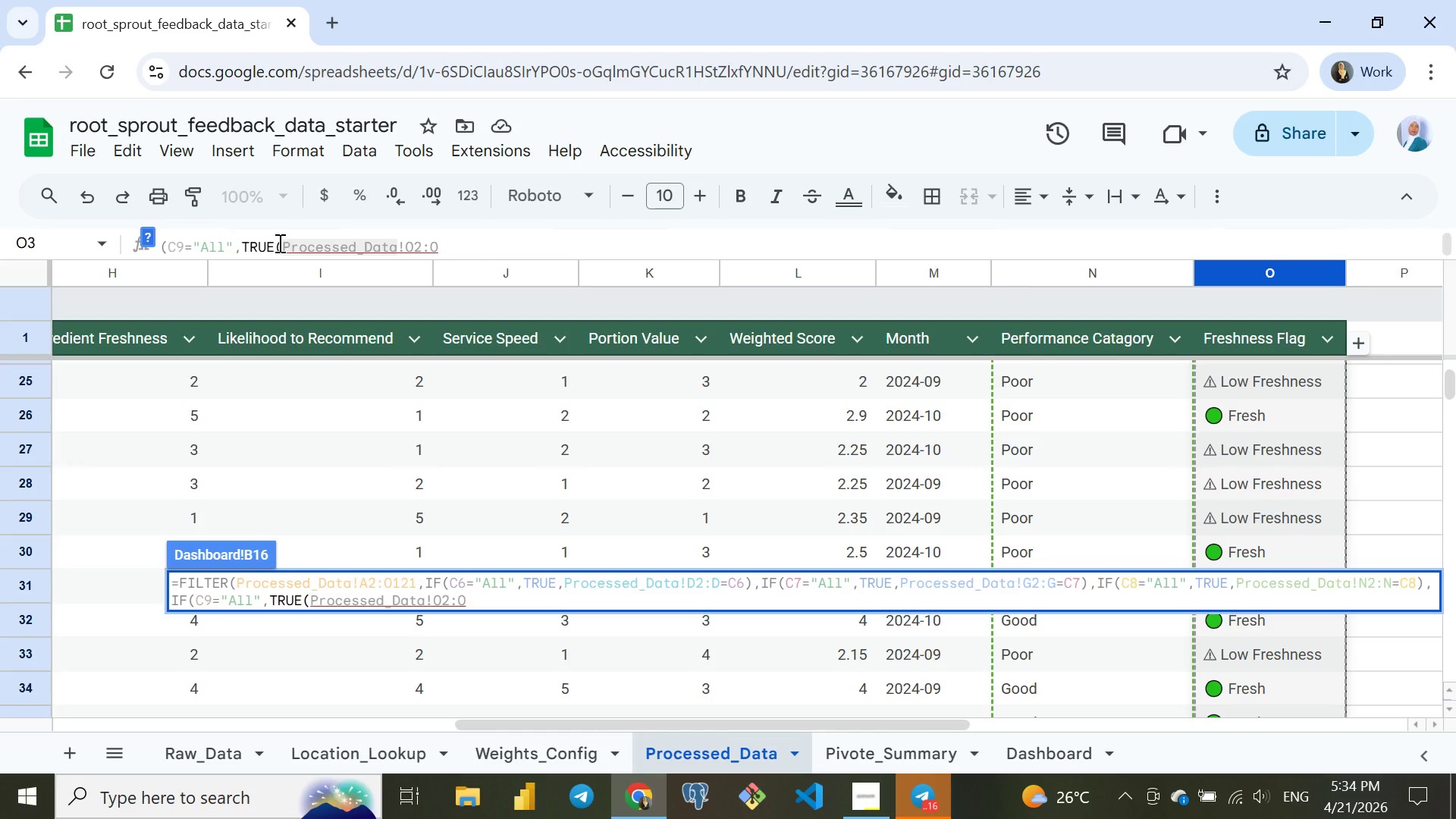 
left_click([278, 243])
 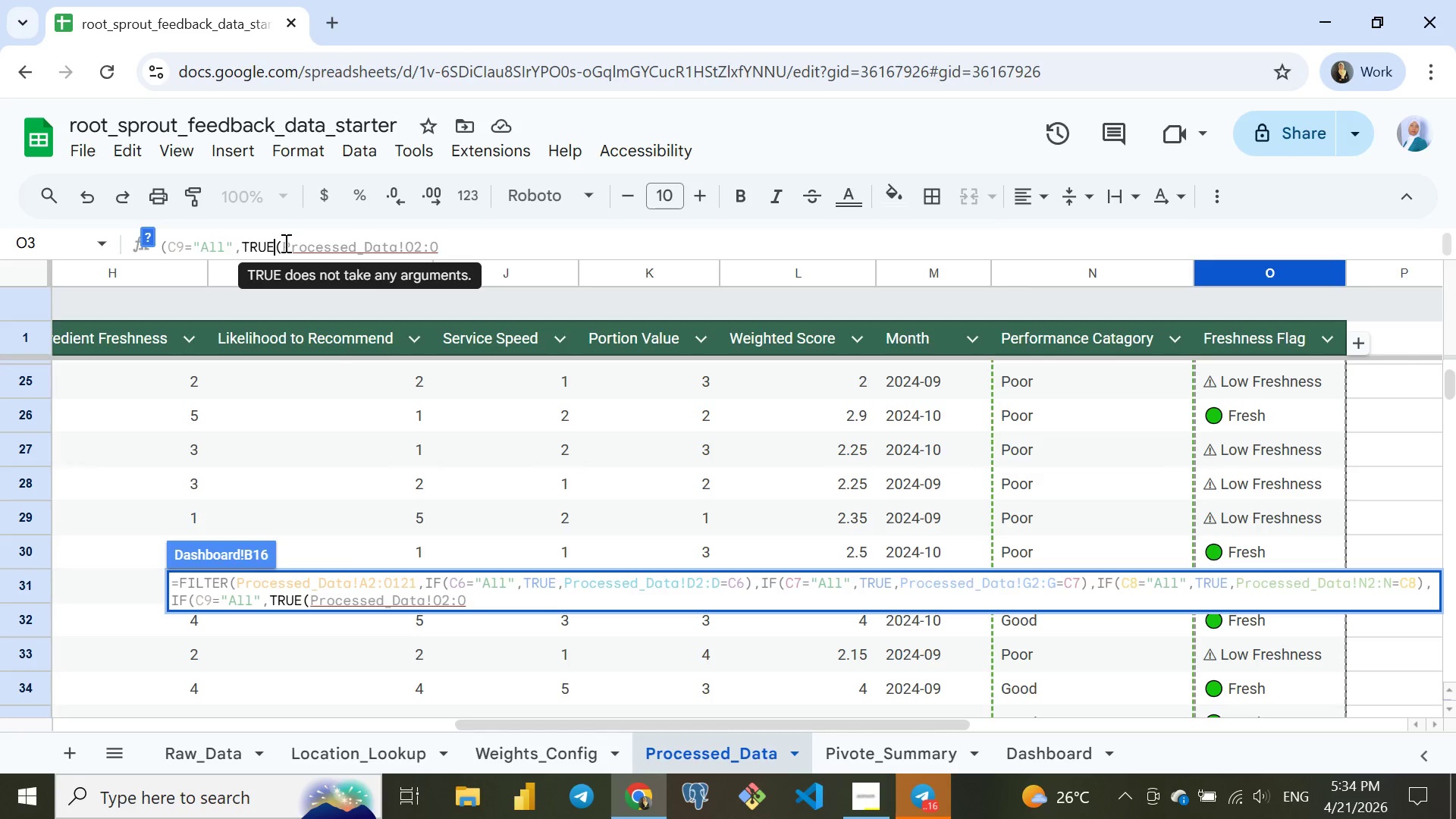 
left_click([282, 243])
 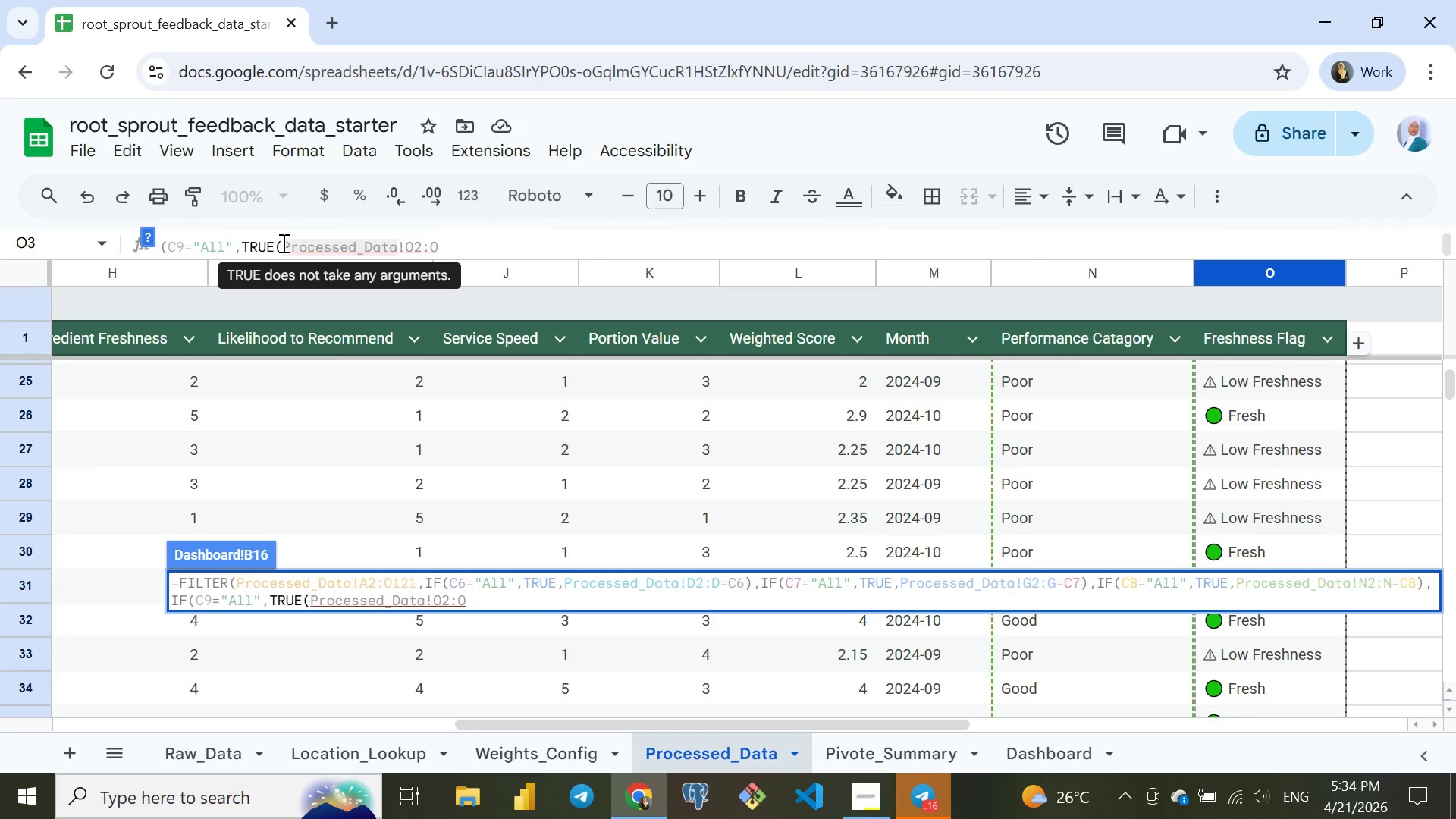 
key(Backspace)
 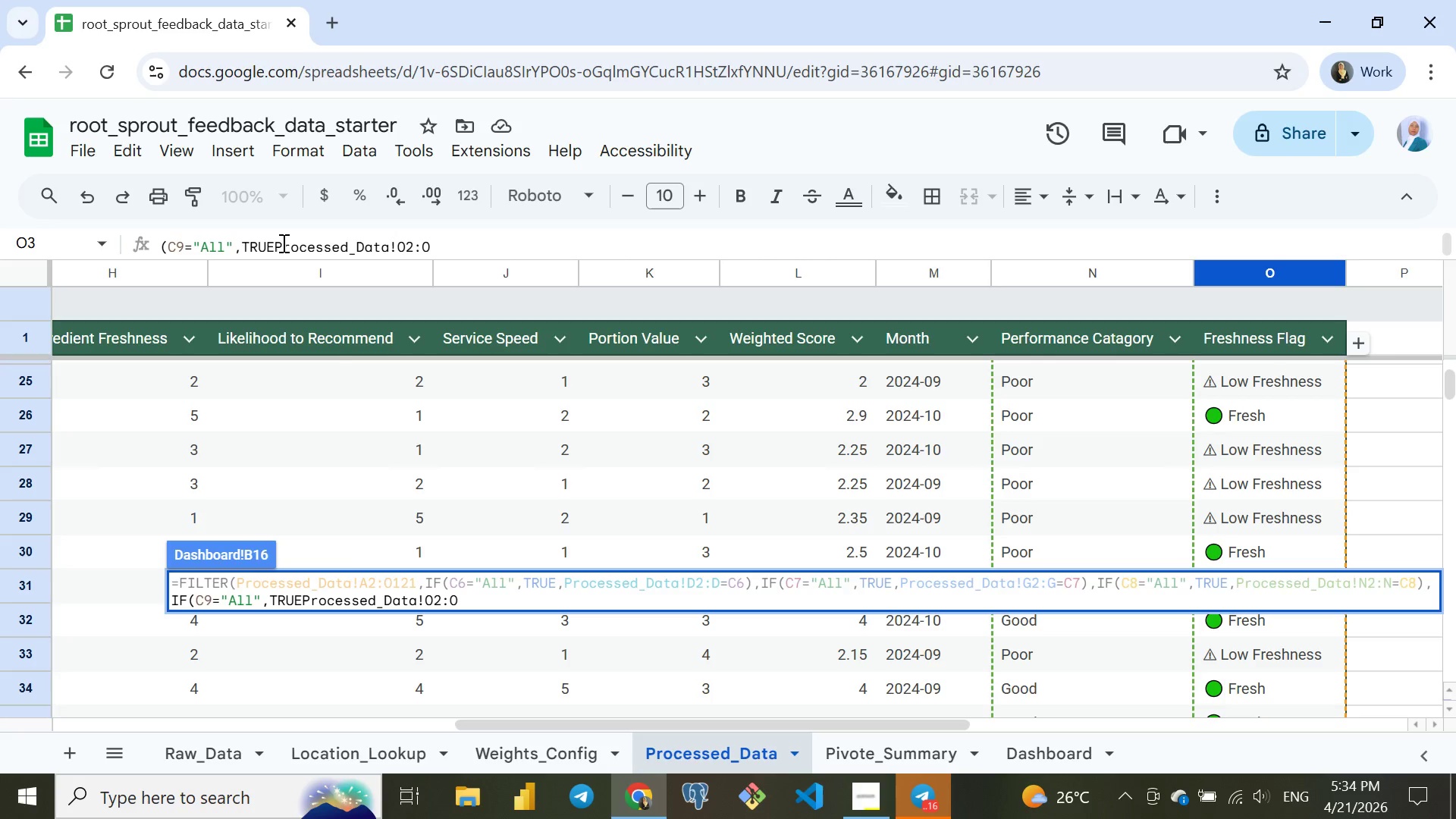 
key(Comma)
 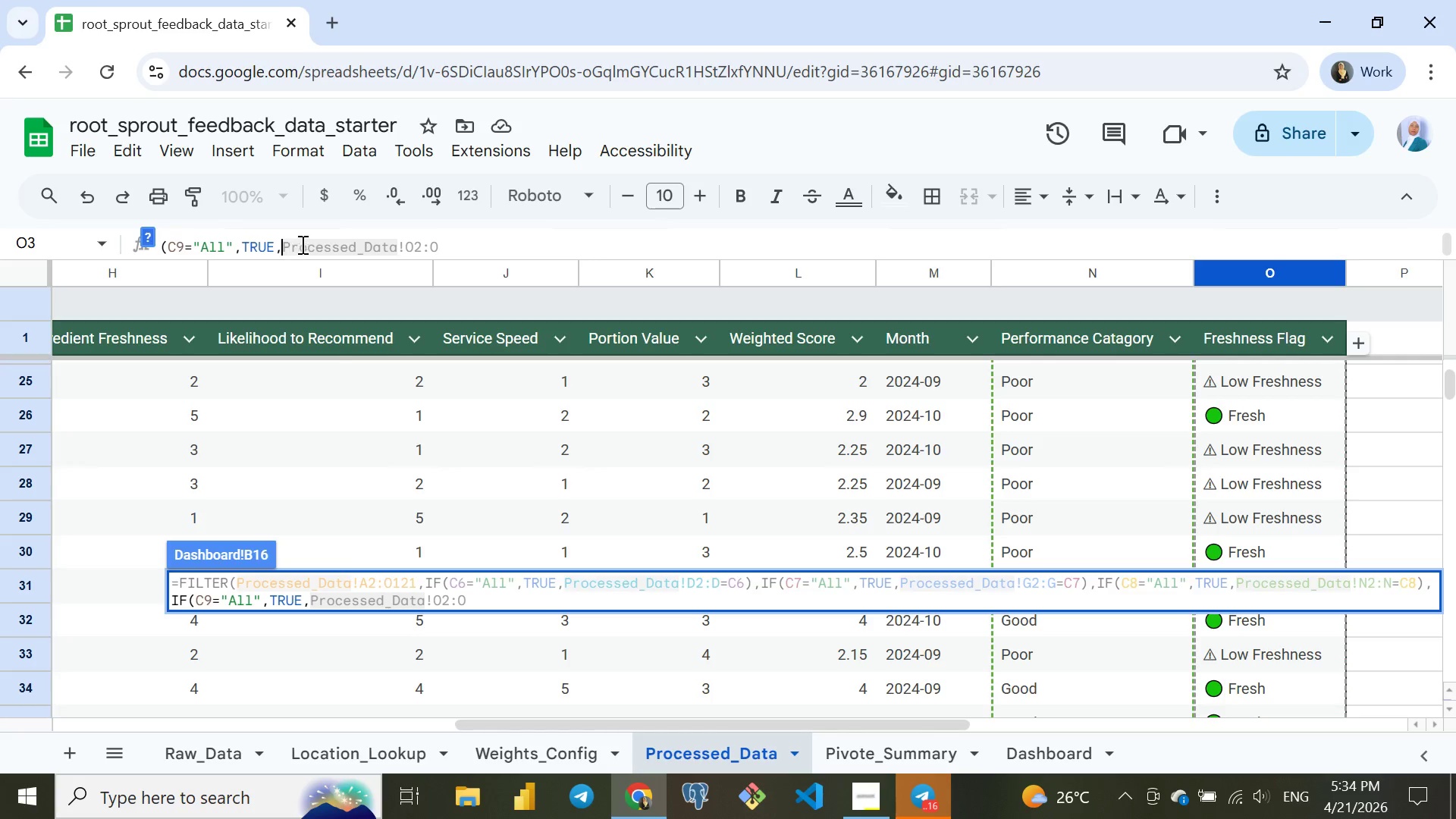 
left_click([337, 246])
 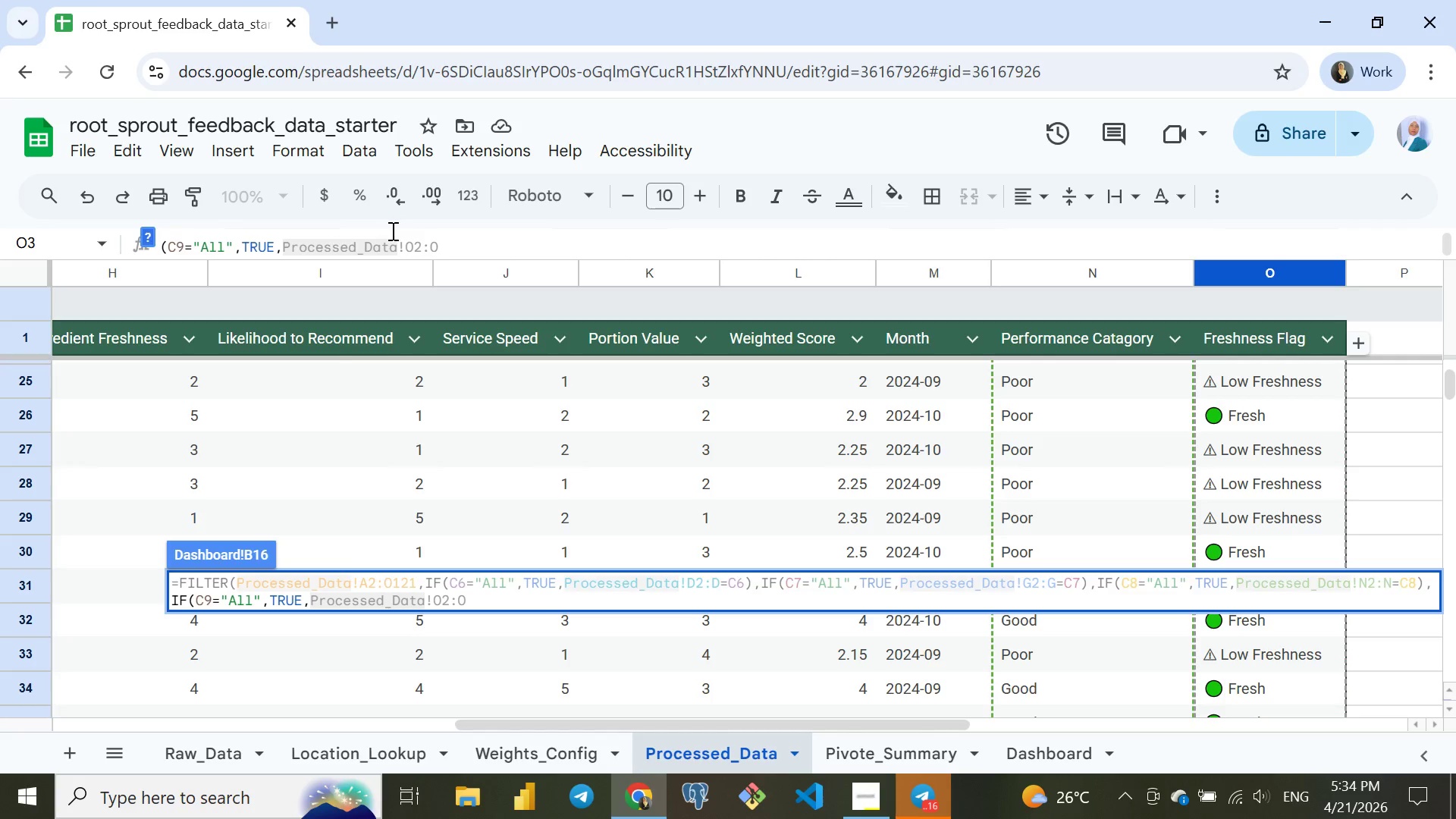 
left_click([435, 246])
 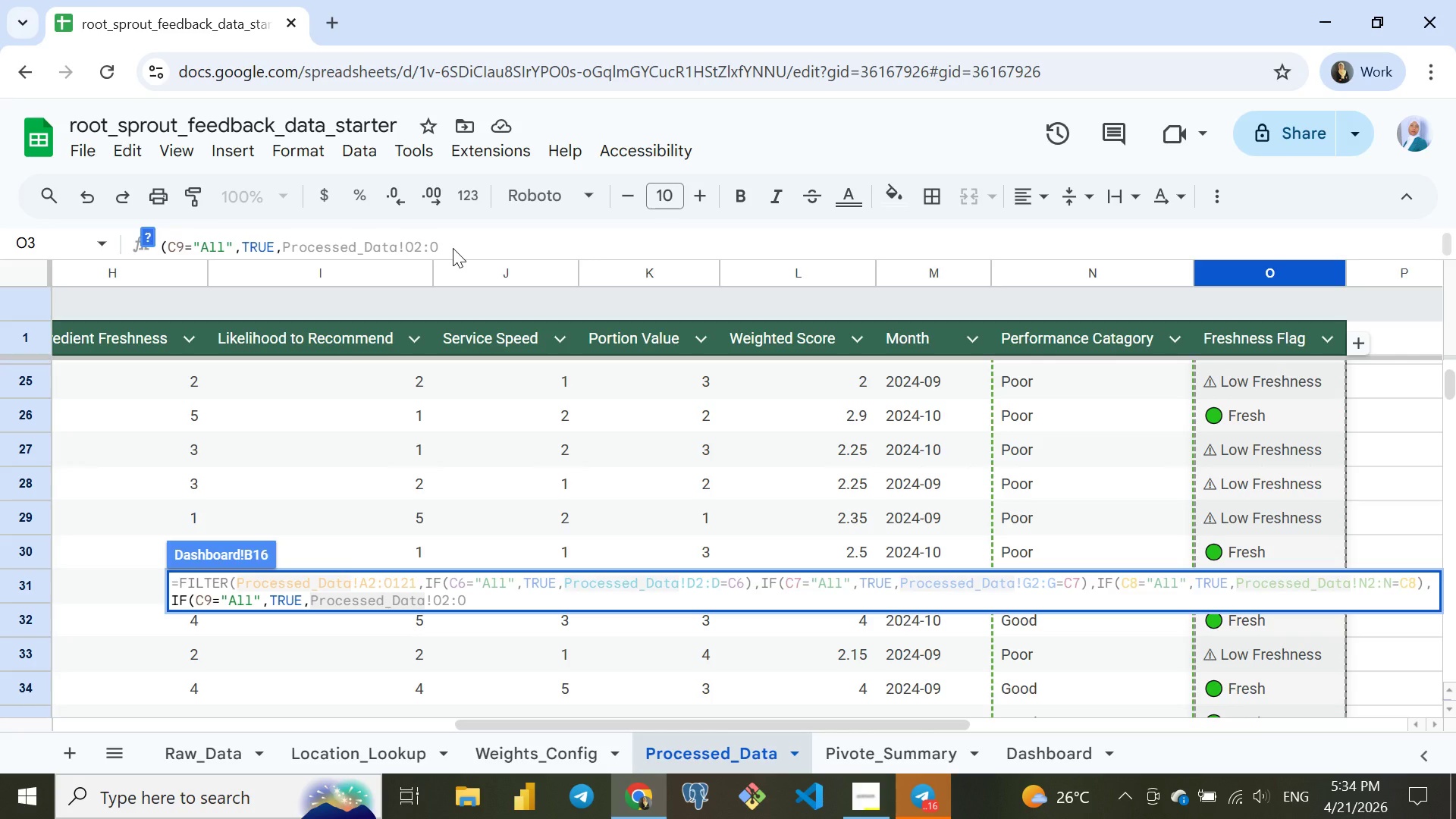 
hold_key(key=Backspace, duration=0.72)
 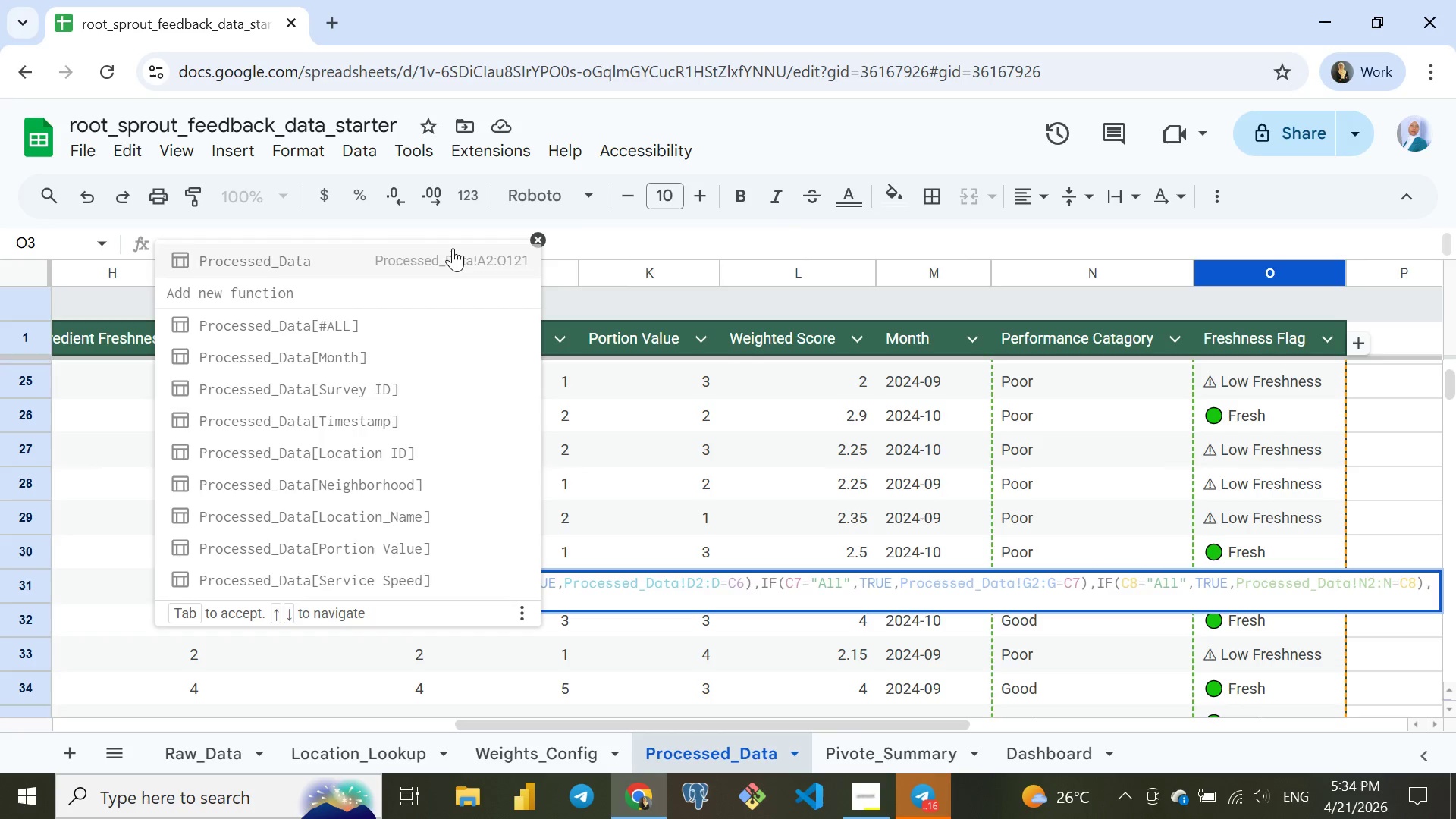 
key(Backspace)
 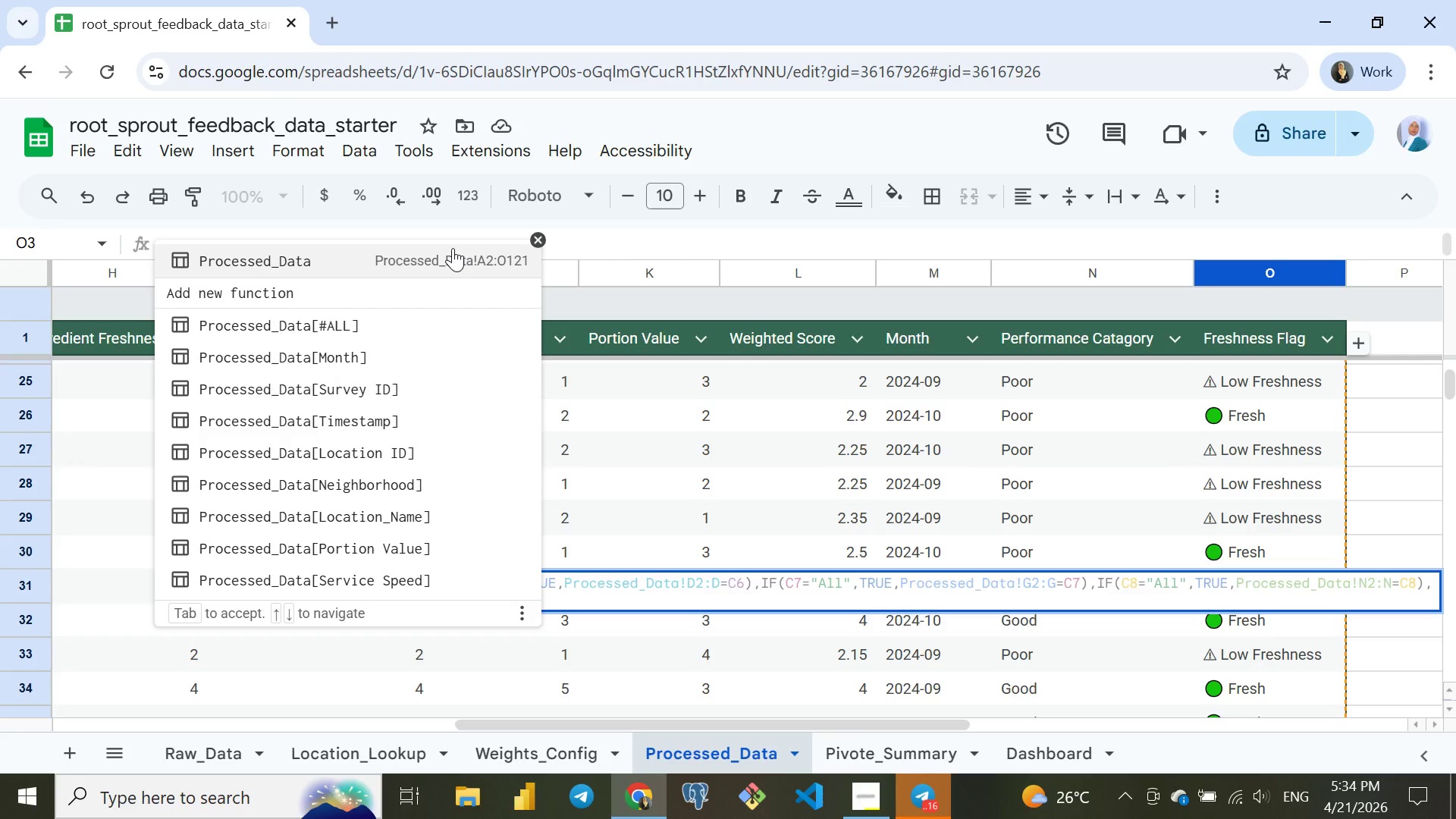 
key(Backspace)
 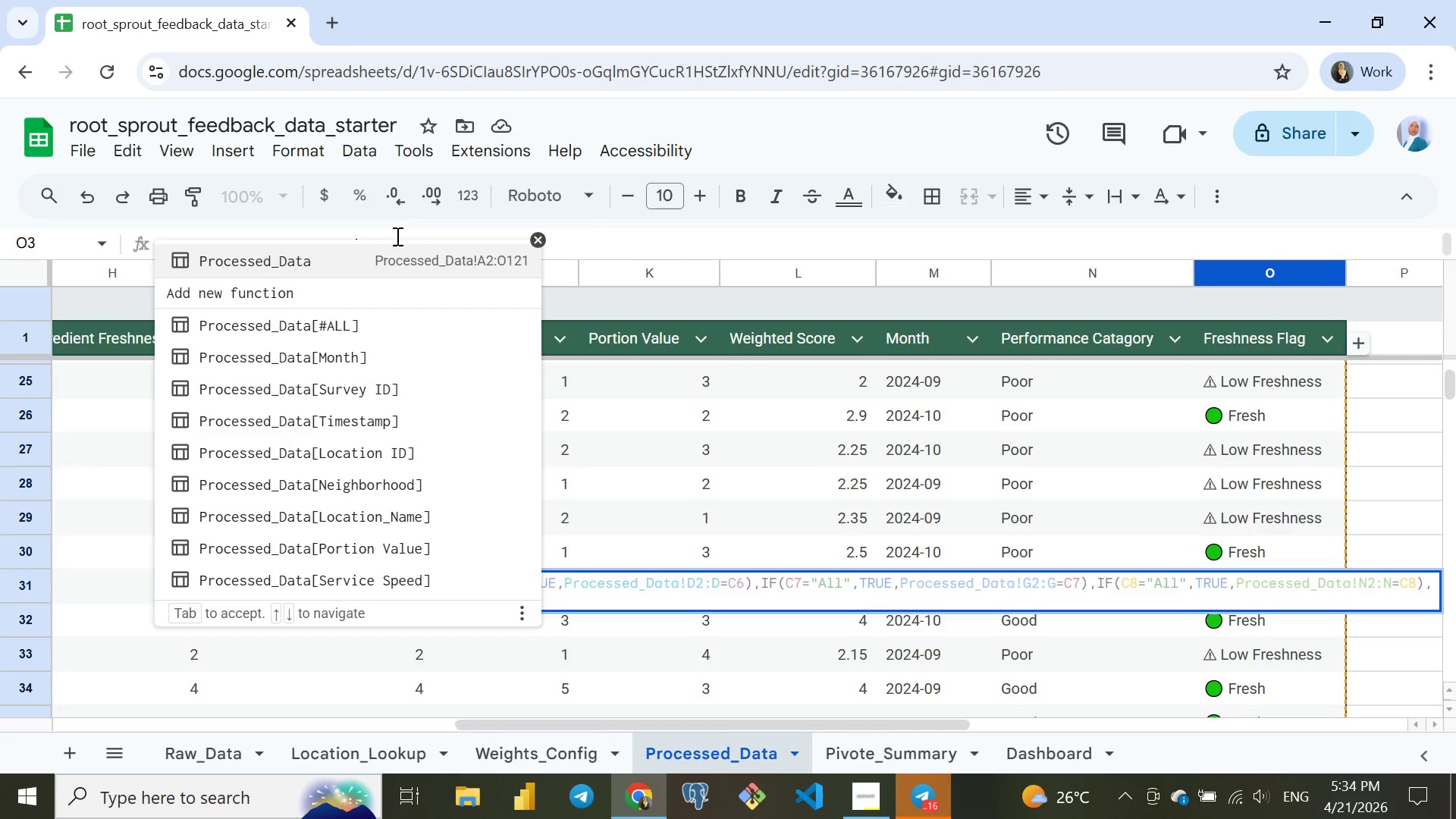 
key(Backspace)
 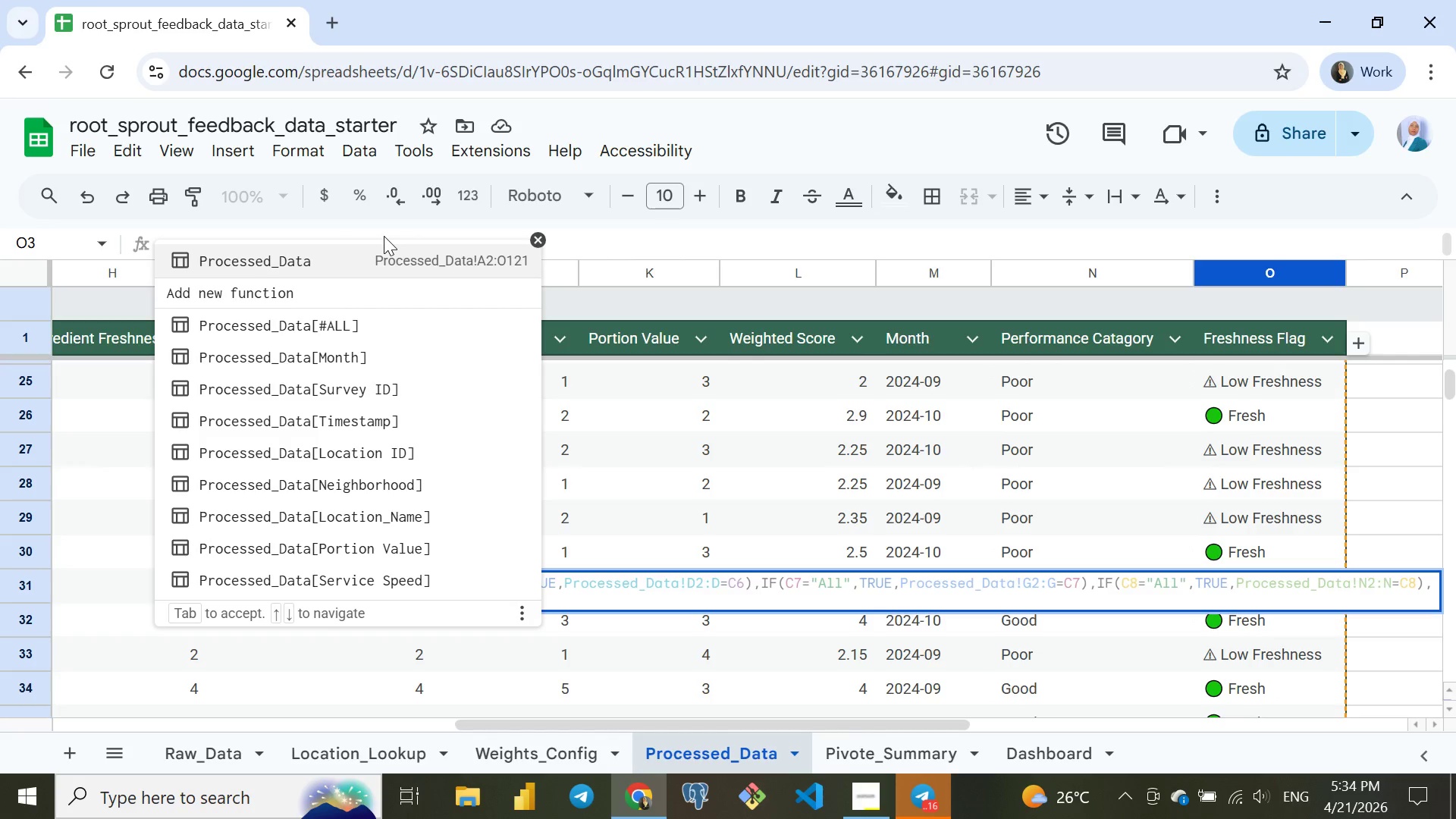 
key(Backspace)
 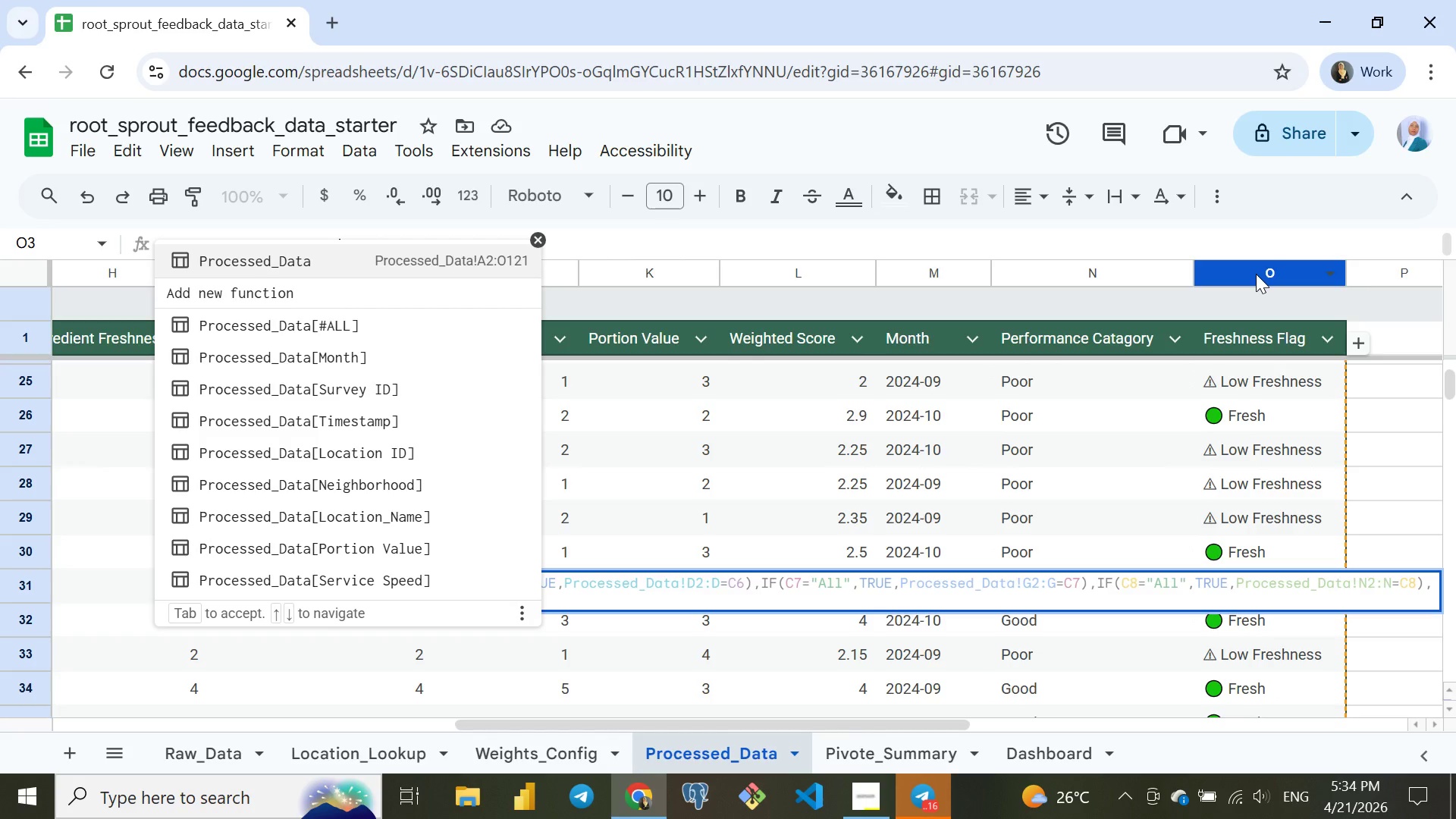 
left_click([1256, 271])
 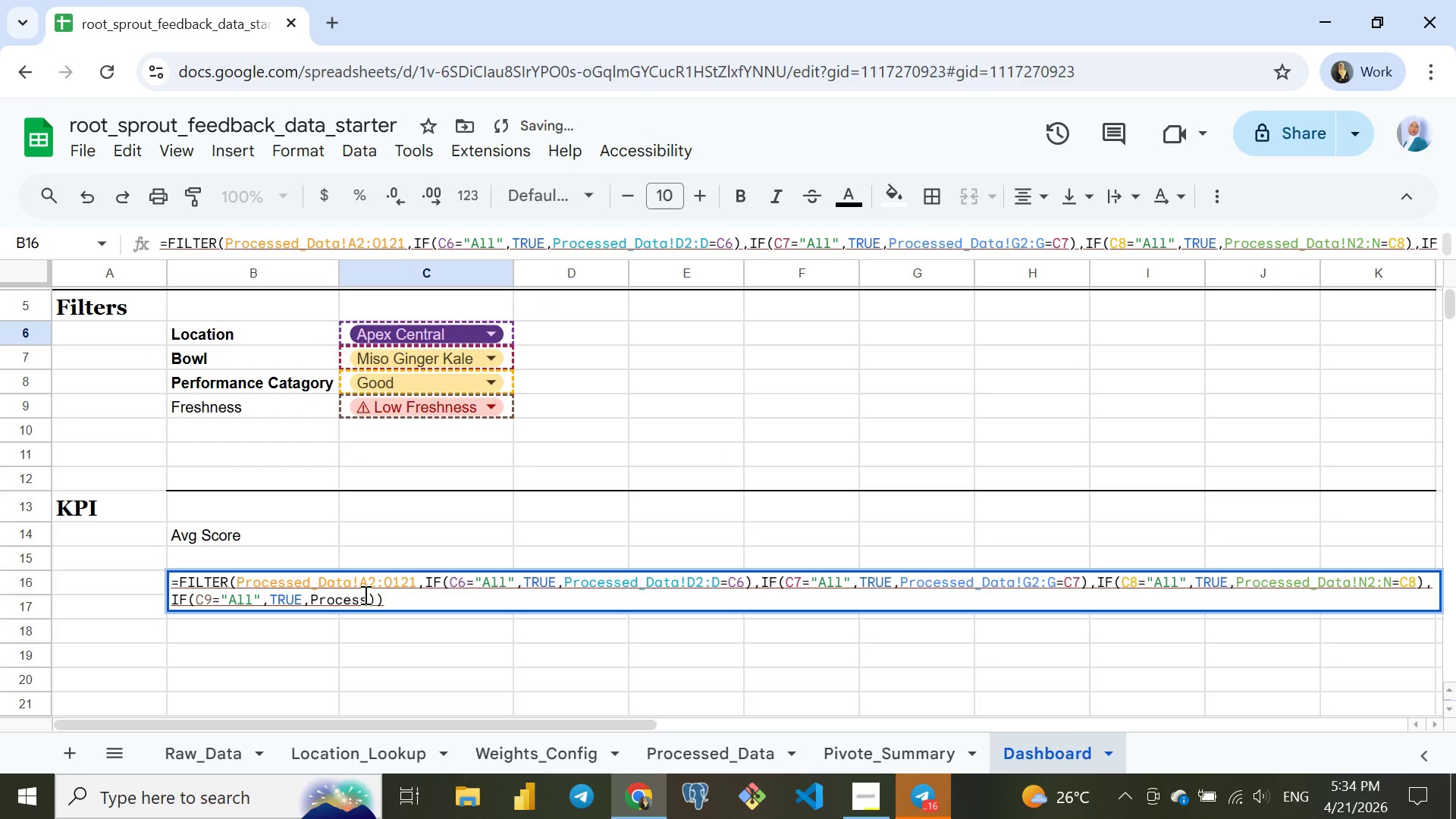 
left_click([365, 595])
 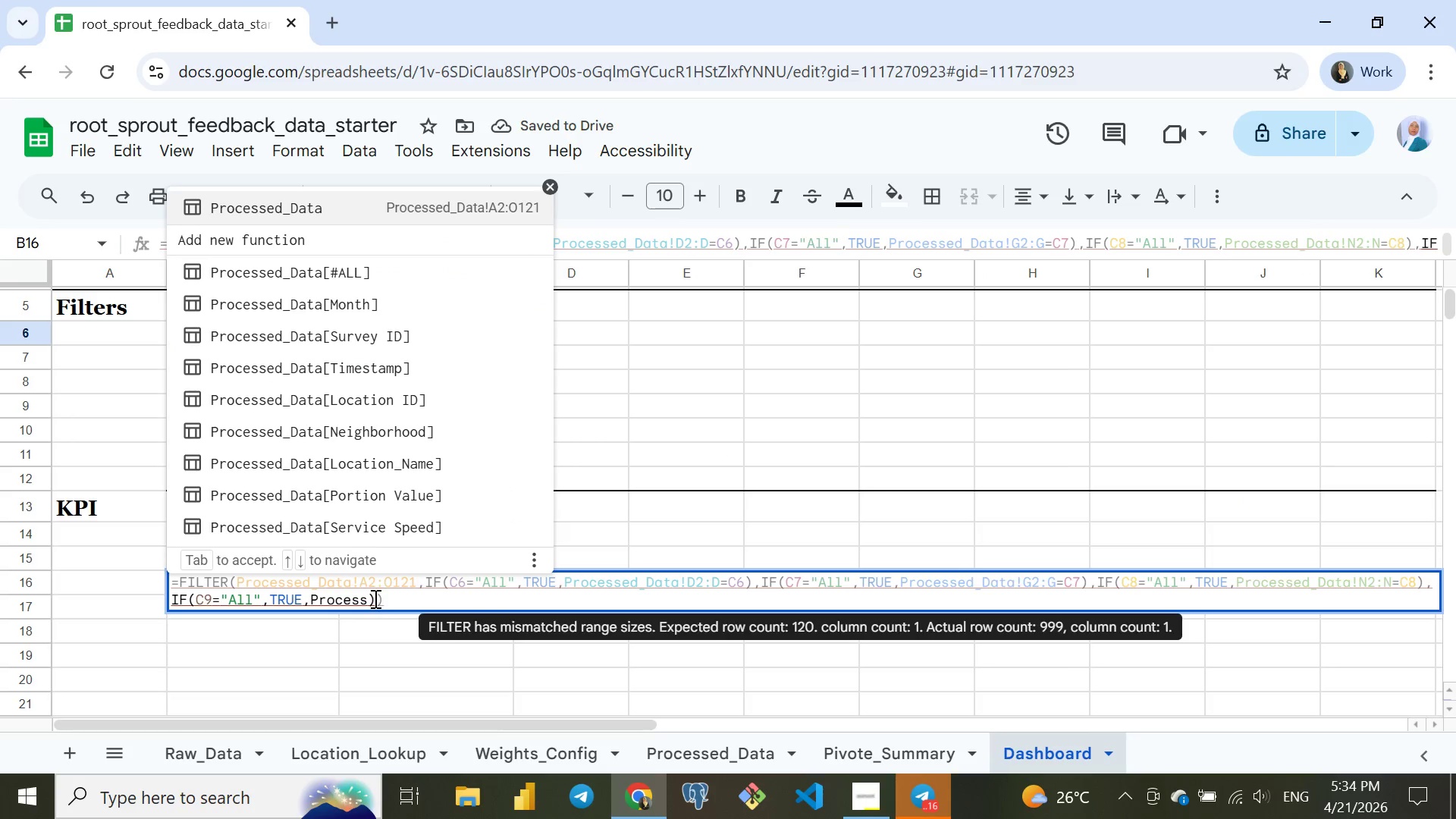 
key(Backspace)
 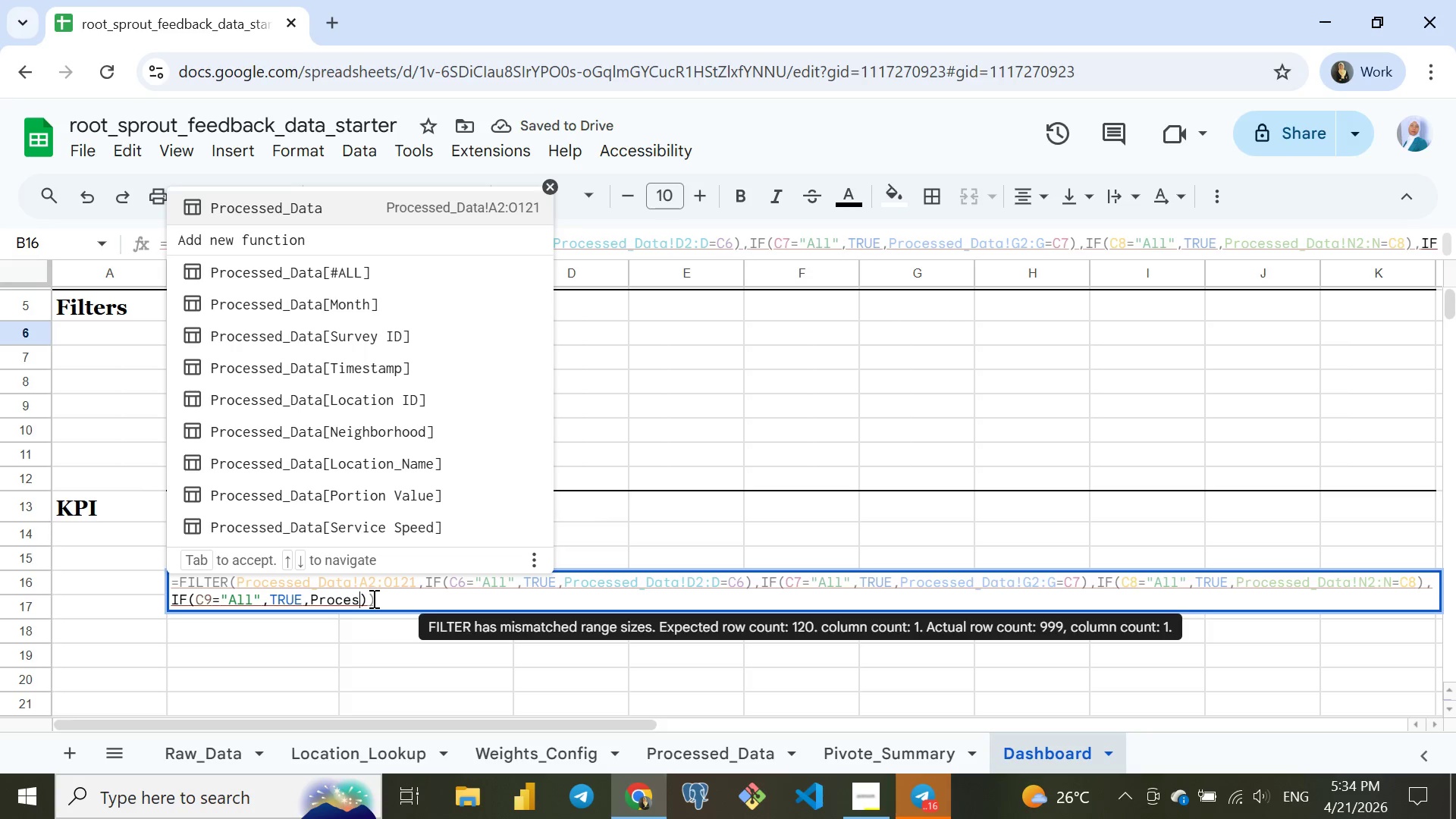 
key(Backspace)
 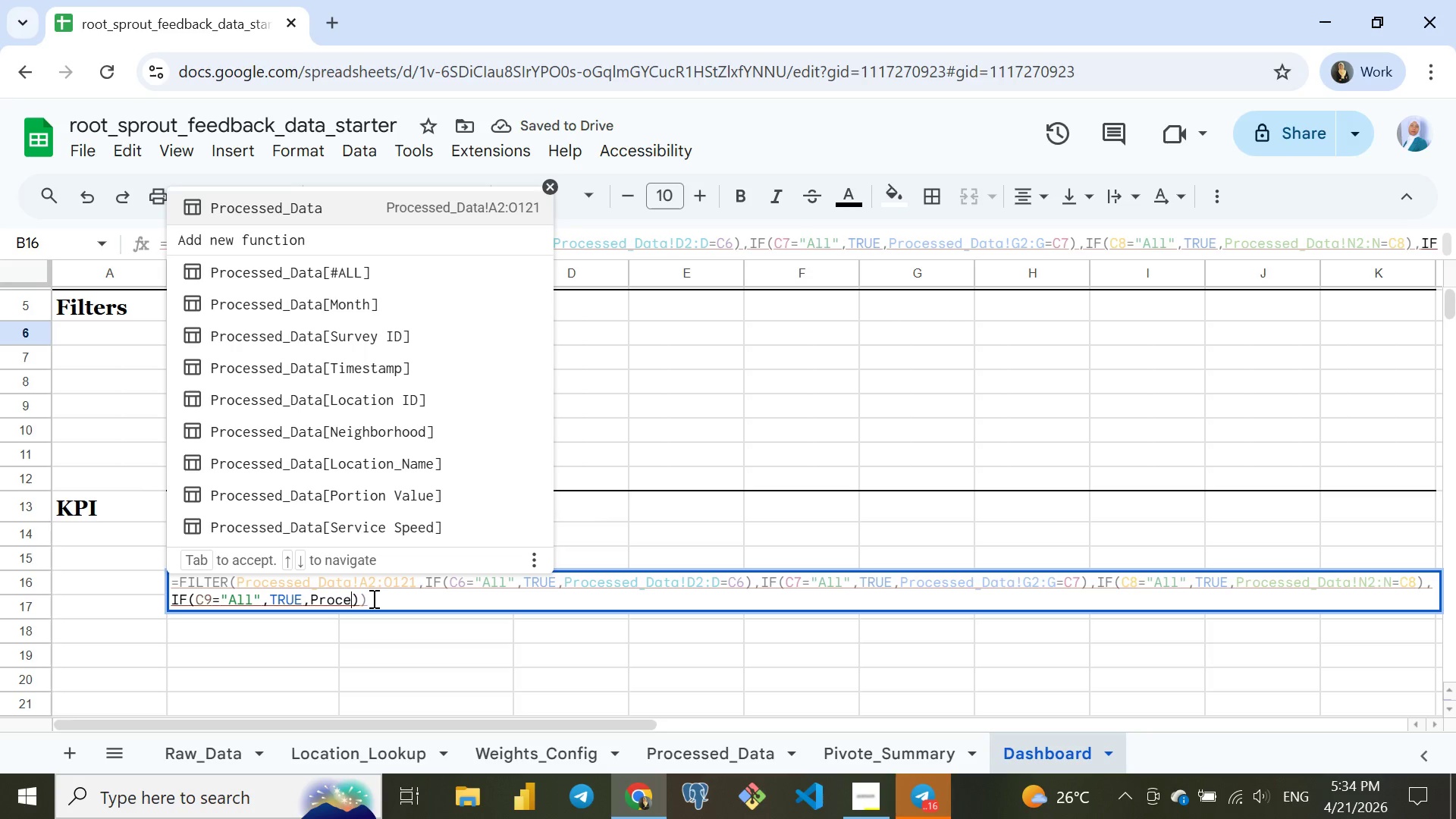 
key(Backspace)
 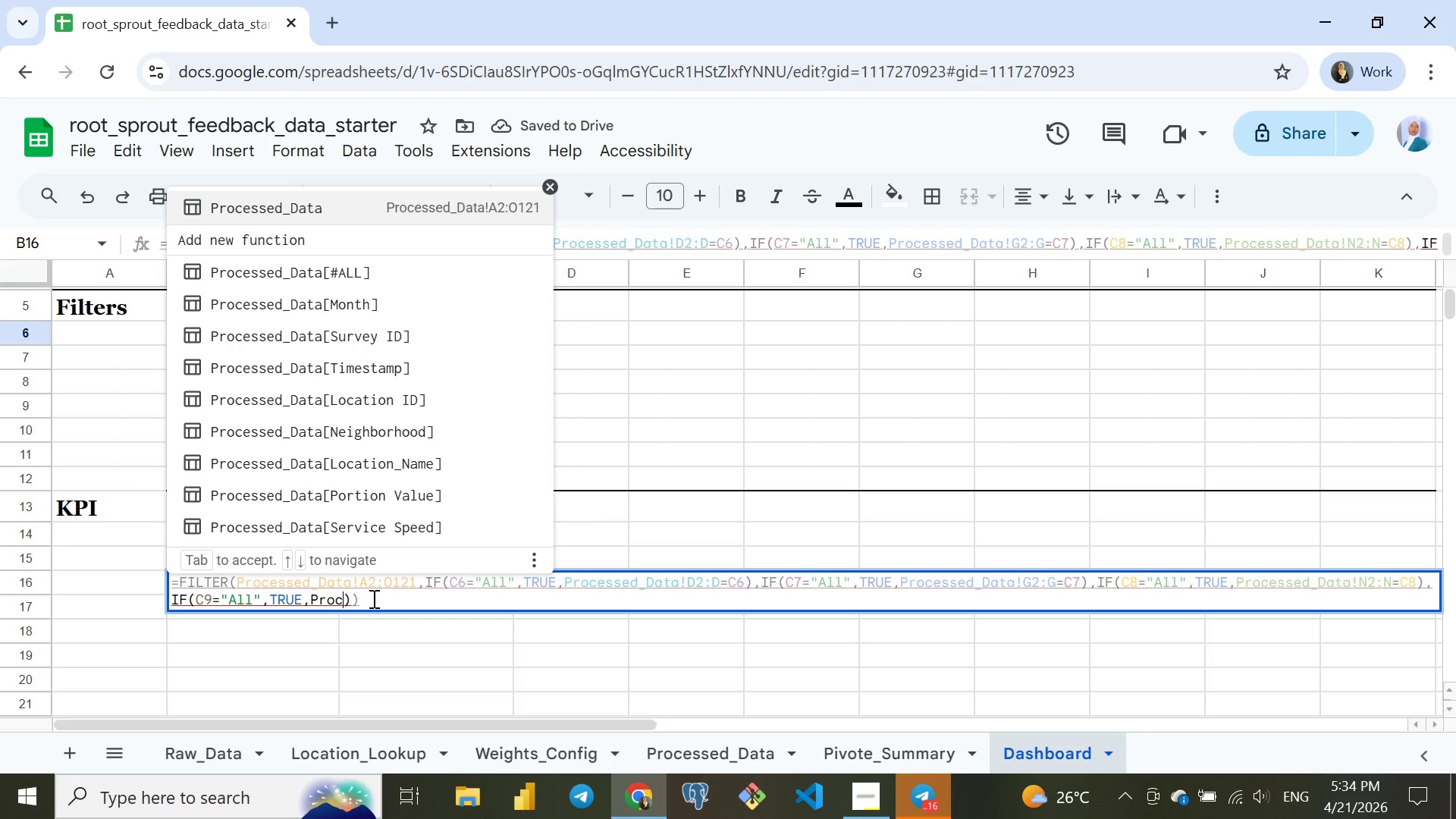 
key(Backspace)
 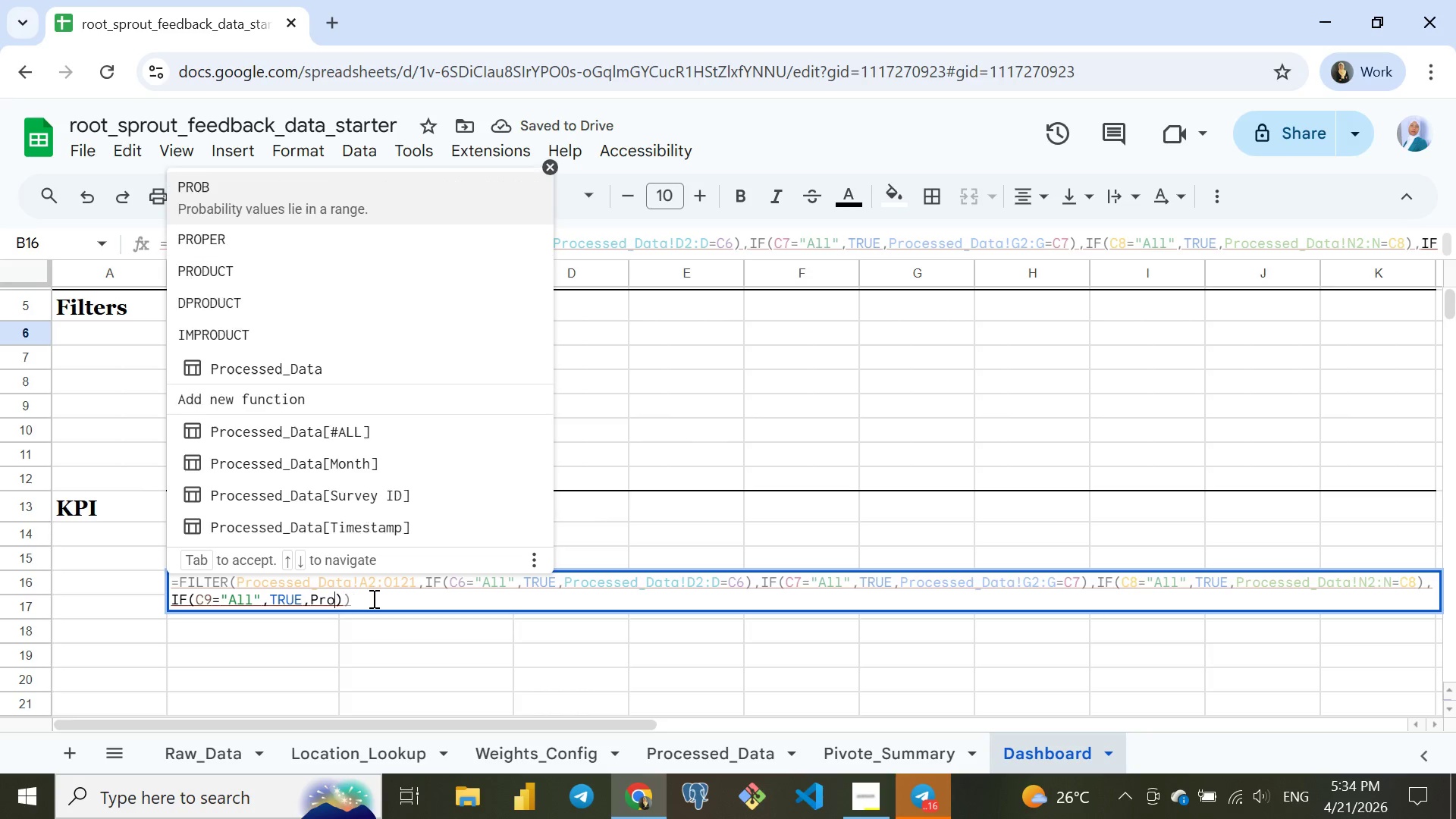 
key(Backspace)
 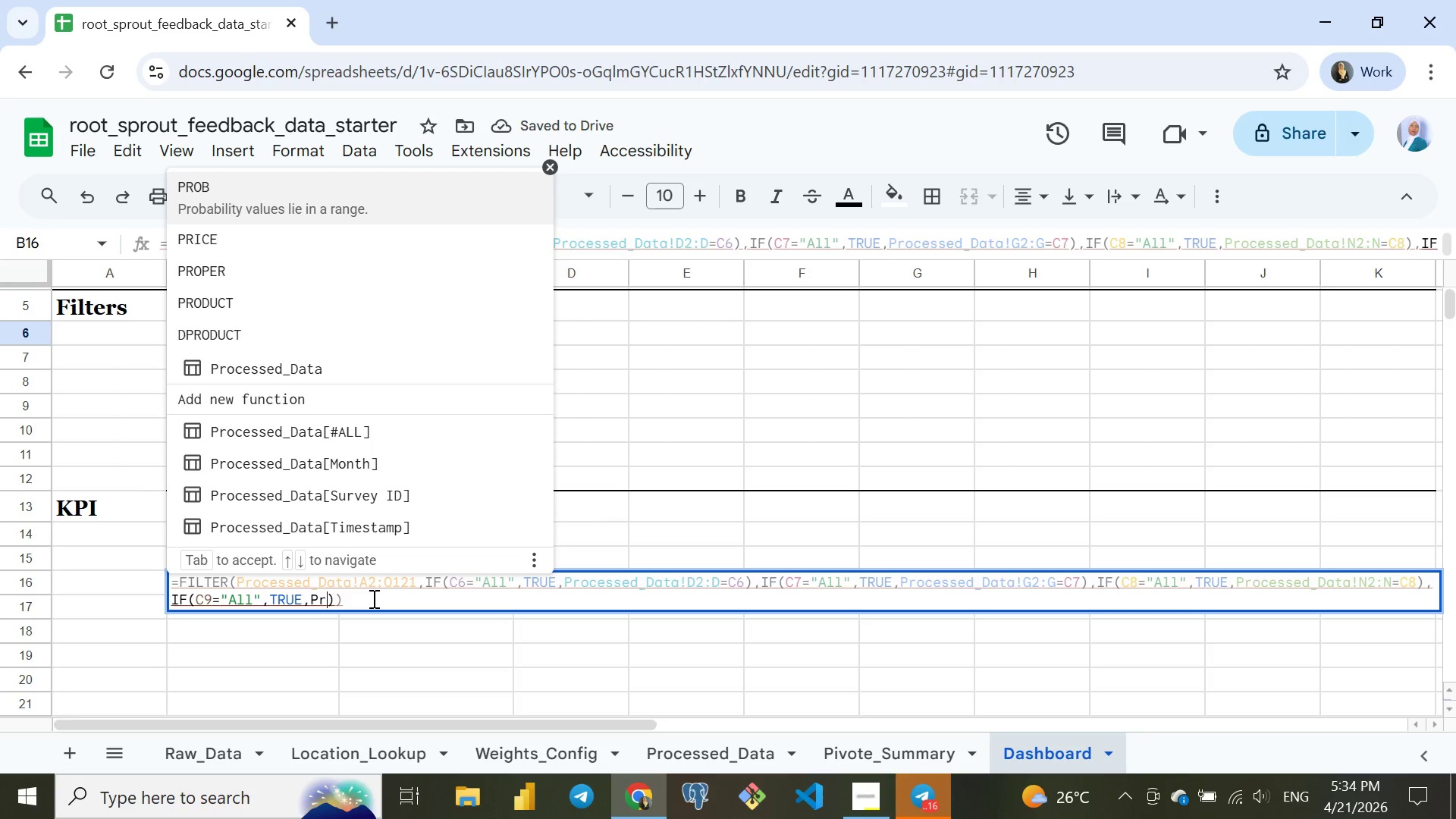 
key(Backspace)
 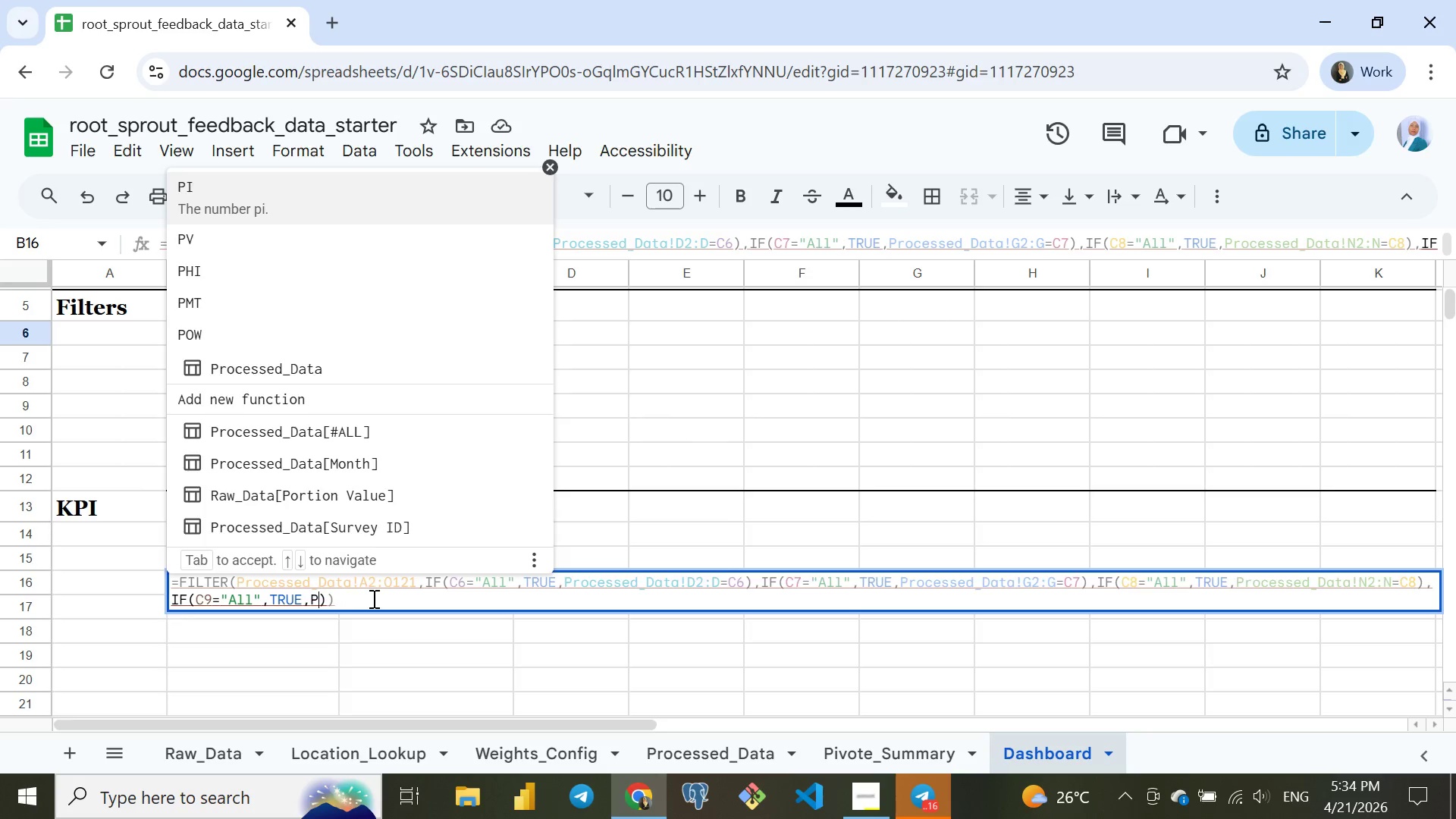 
key(Backspace)
 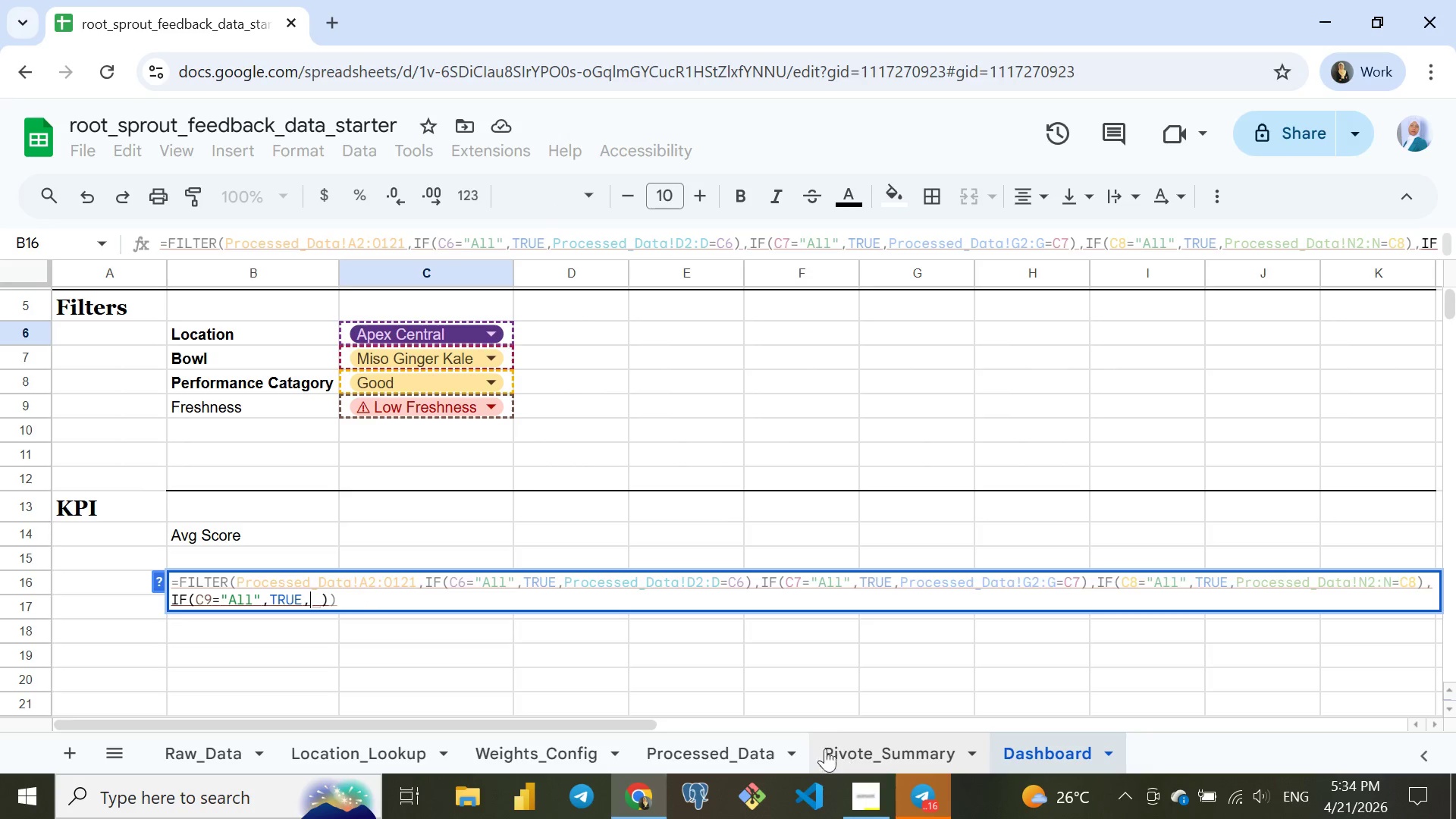 
left_click([681, 751])
 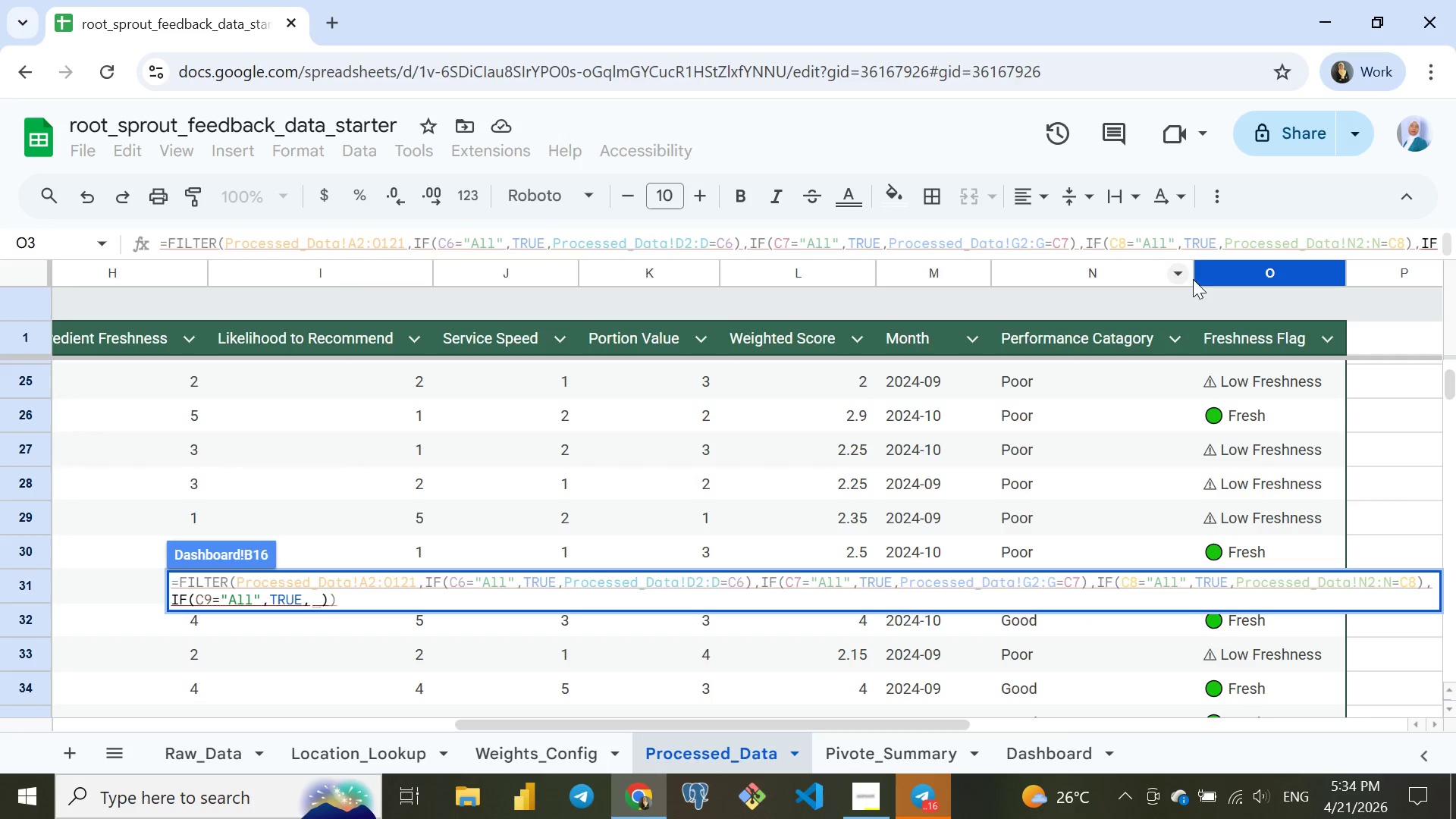 
left_click([1214, 271])
 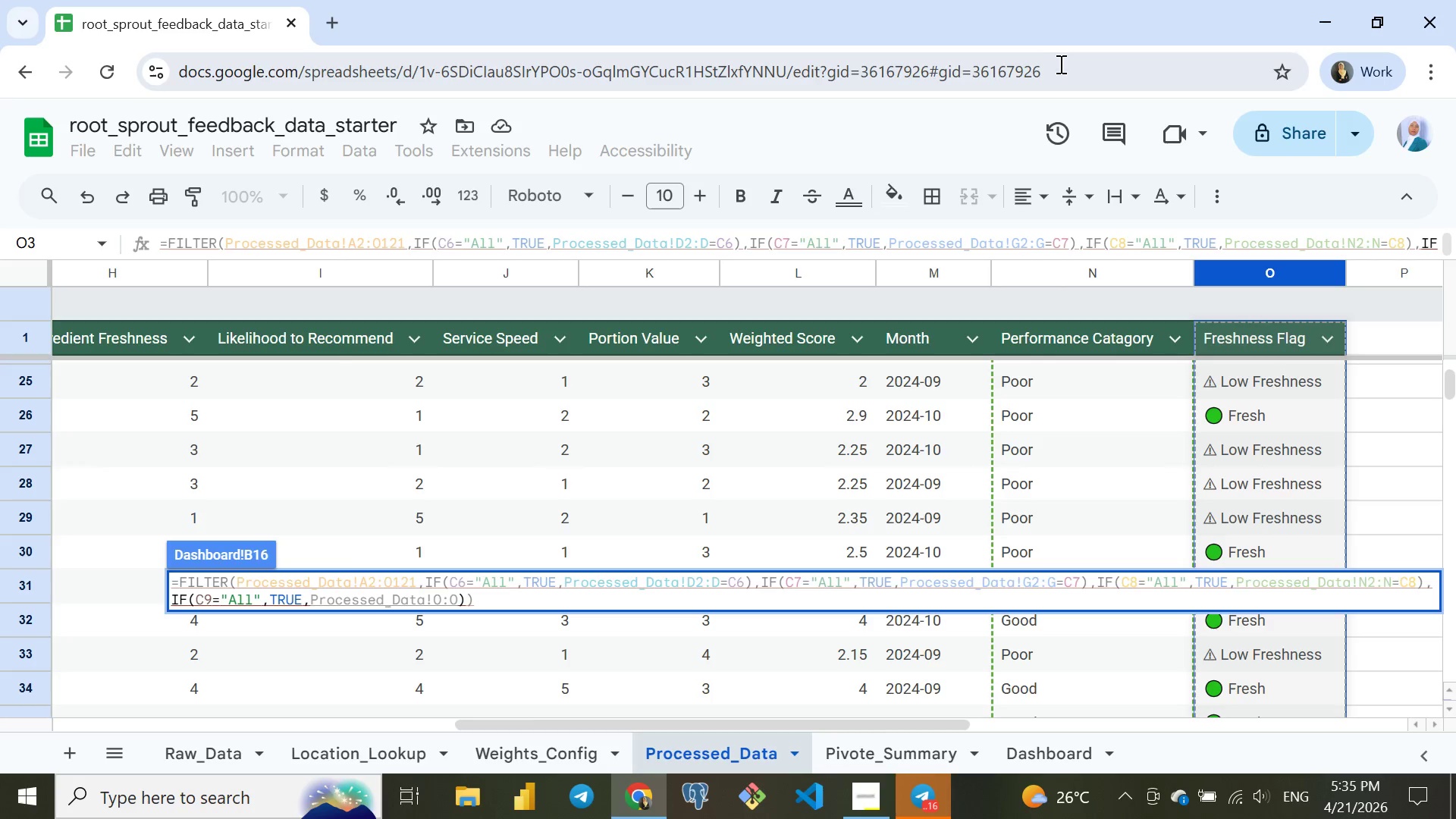 
wait(11.09)
 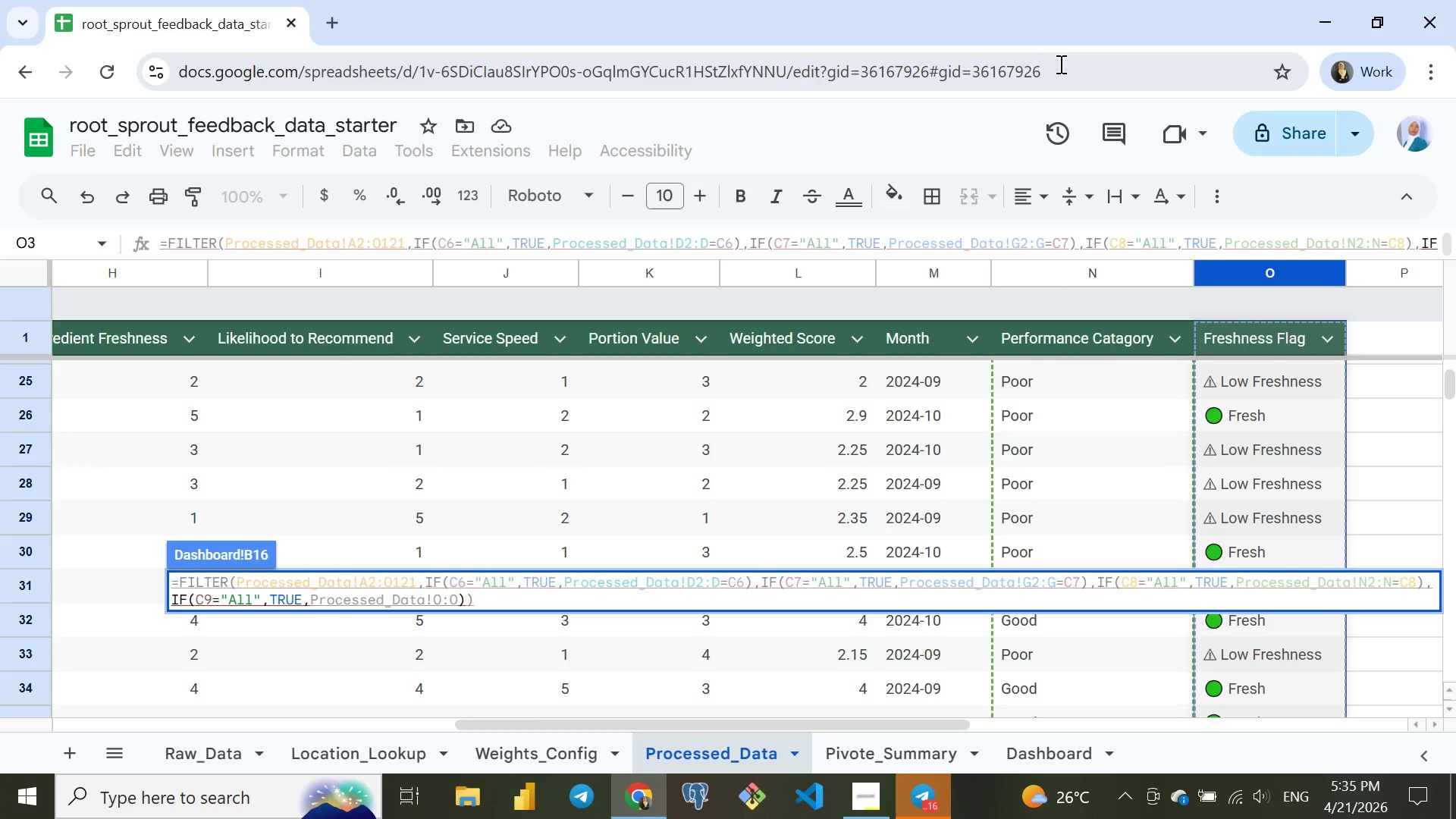 
left_click([413, 244])
 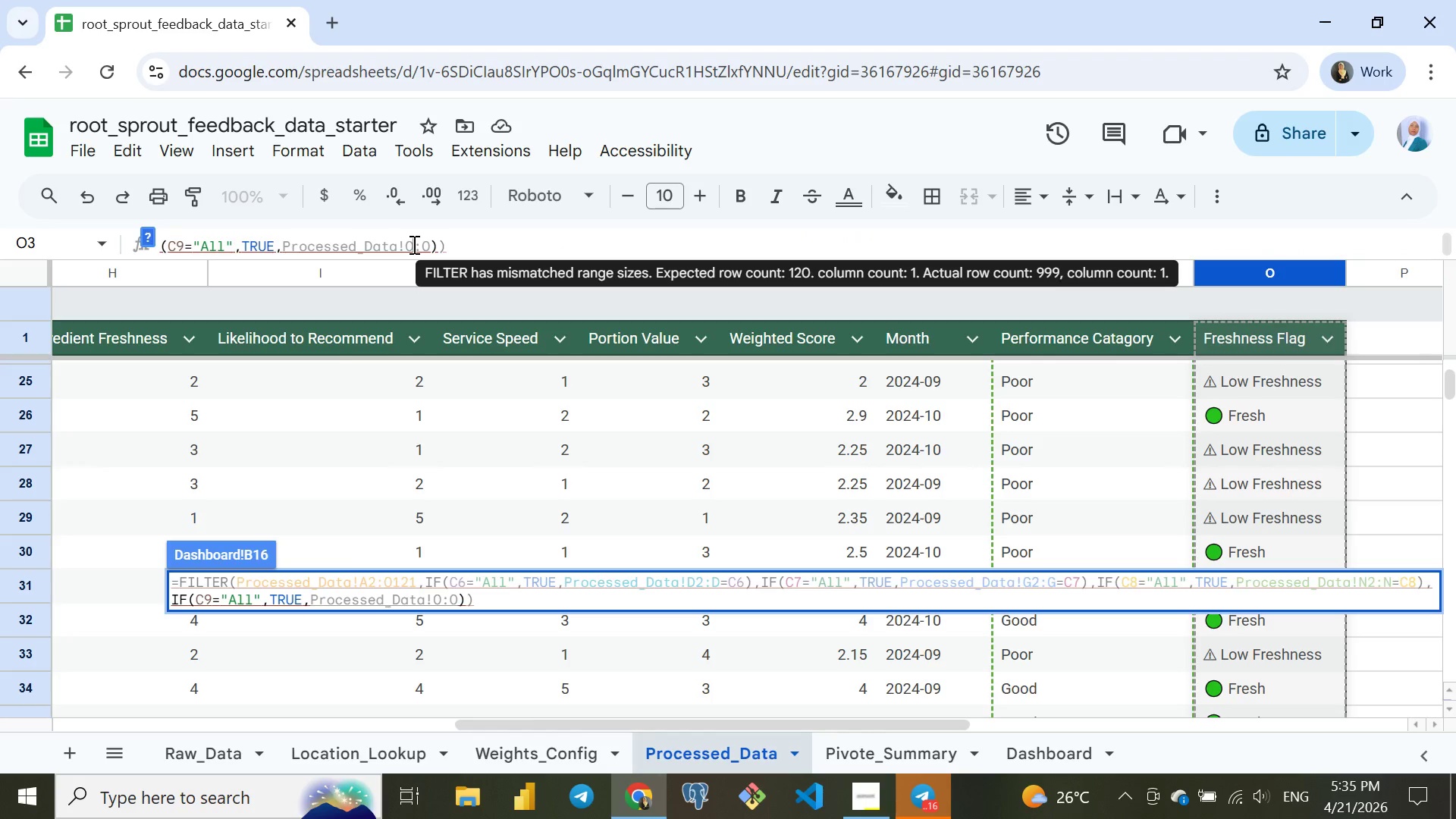 
key(2)
 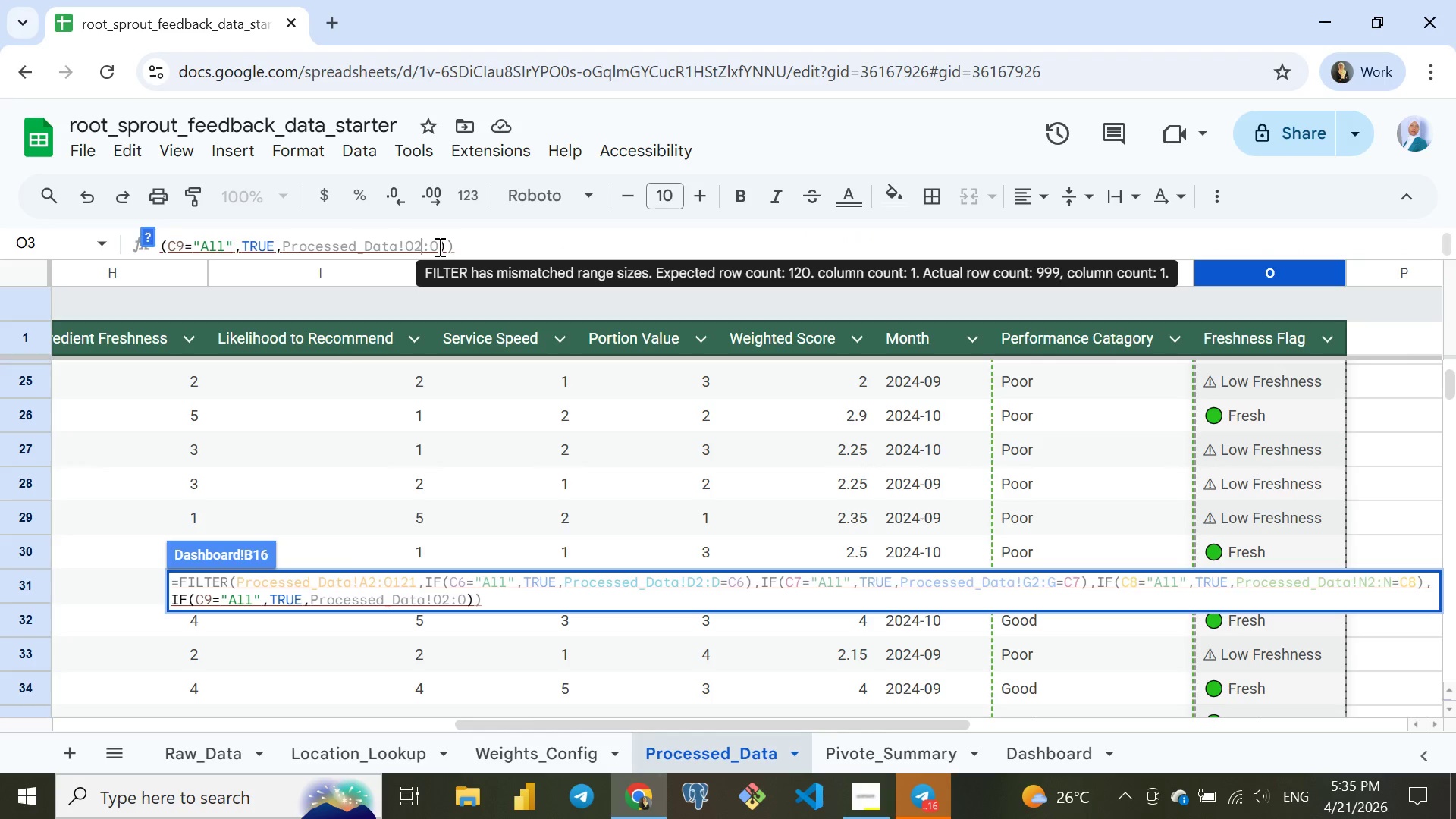 
left_click([436, 246])
 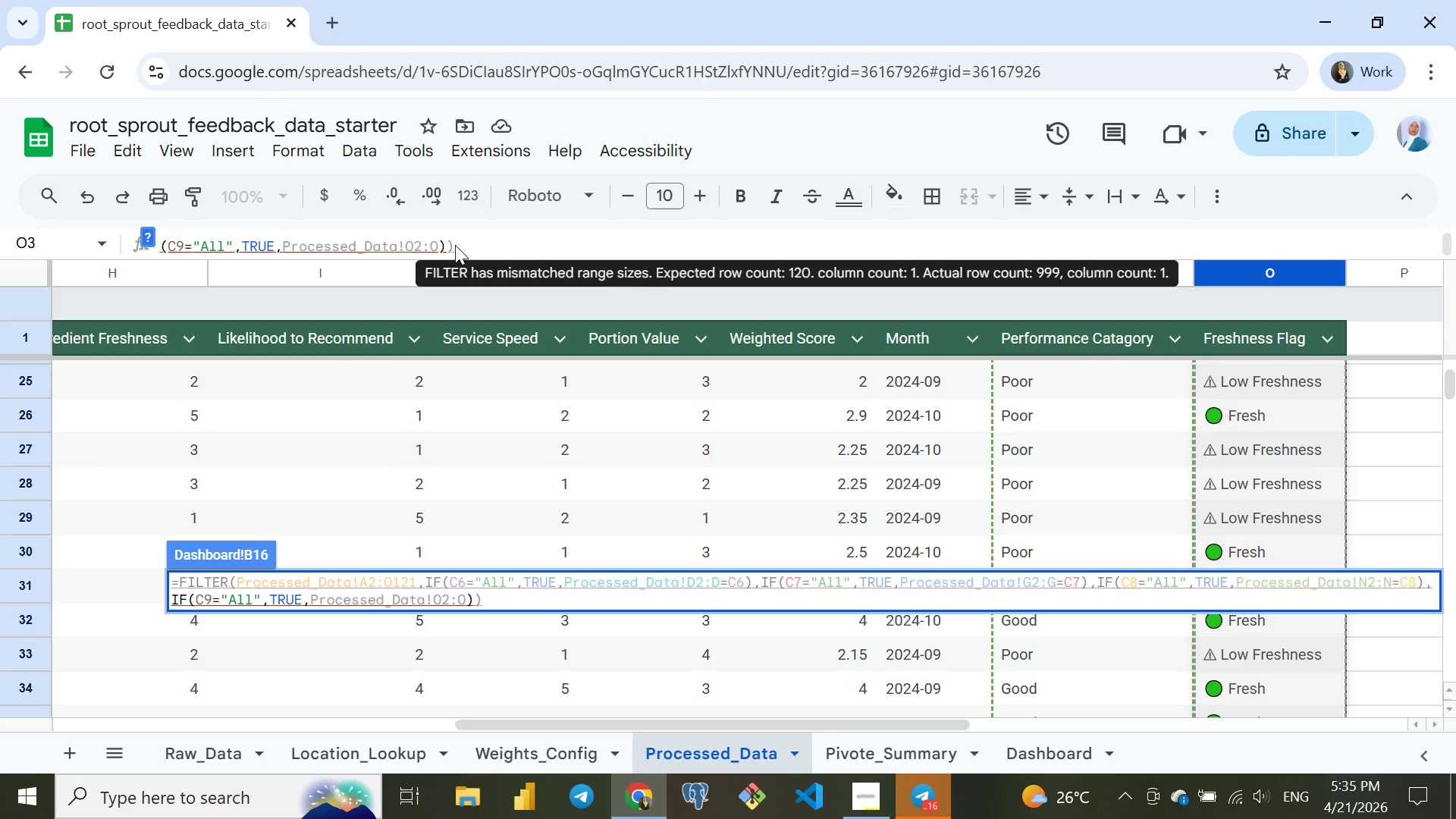 
left_click([453, 245])
 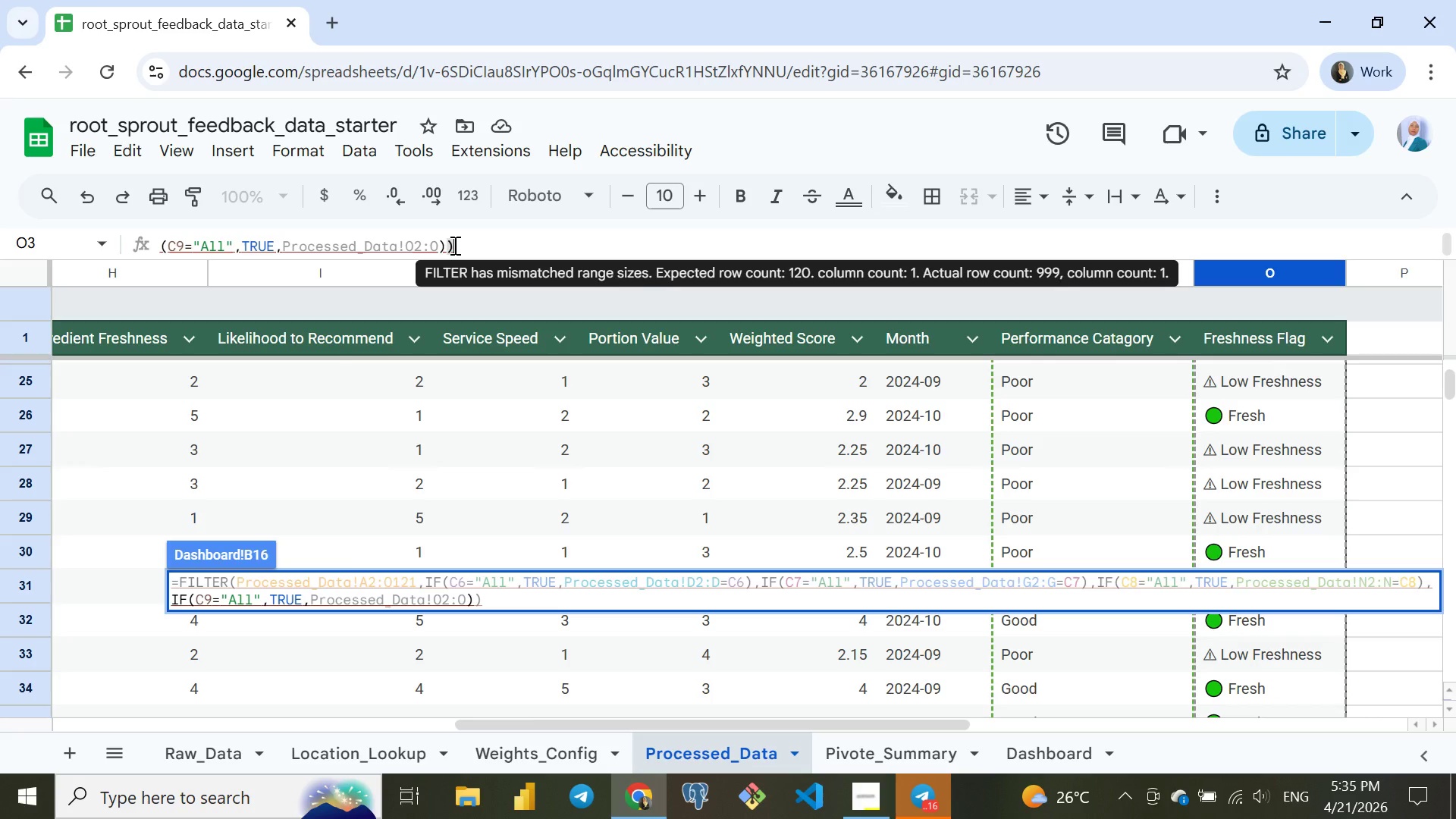 
key(Backspace)
 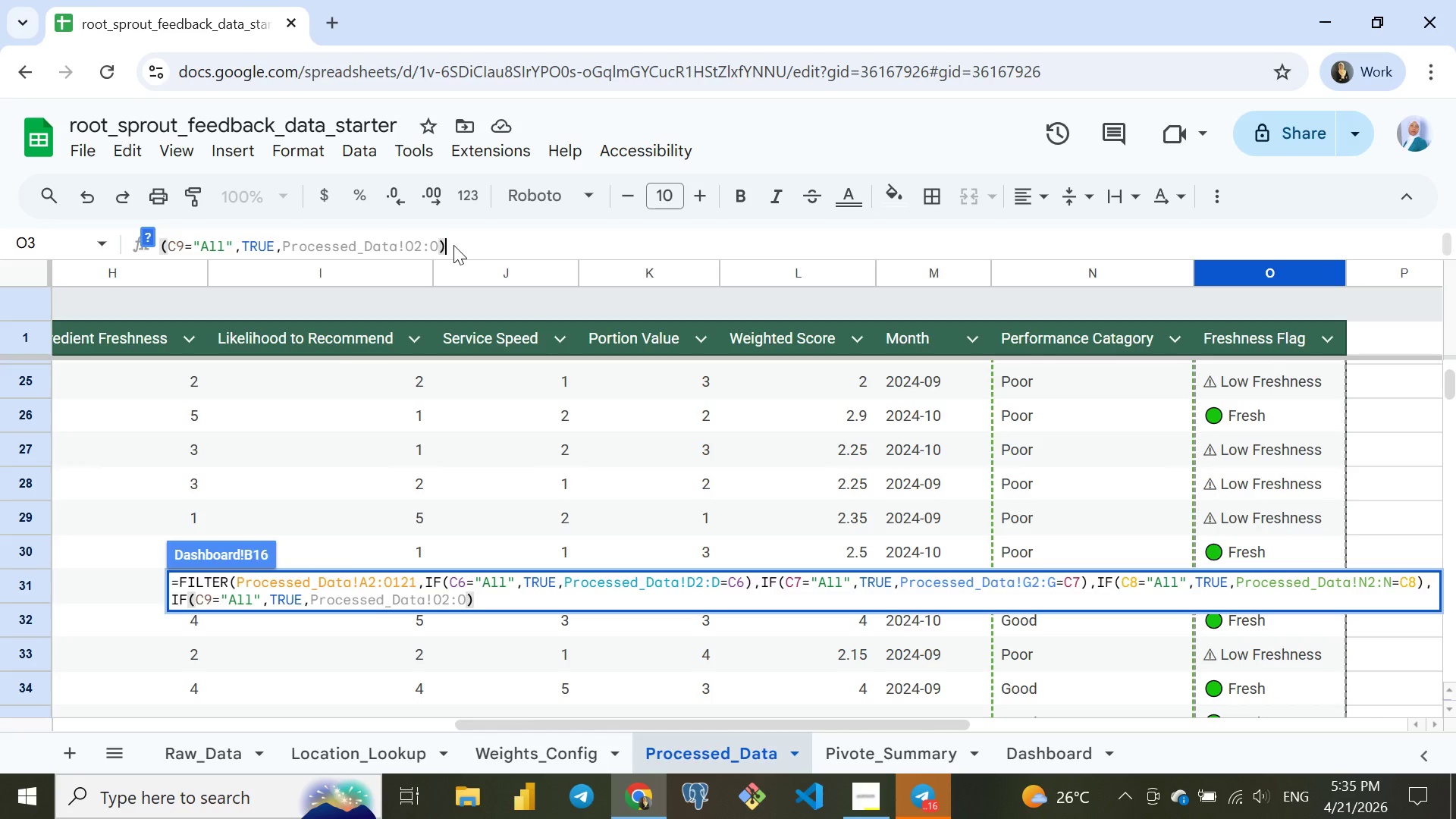 
key(Backspace)
 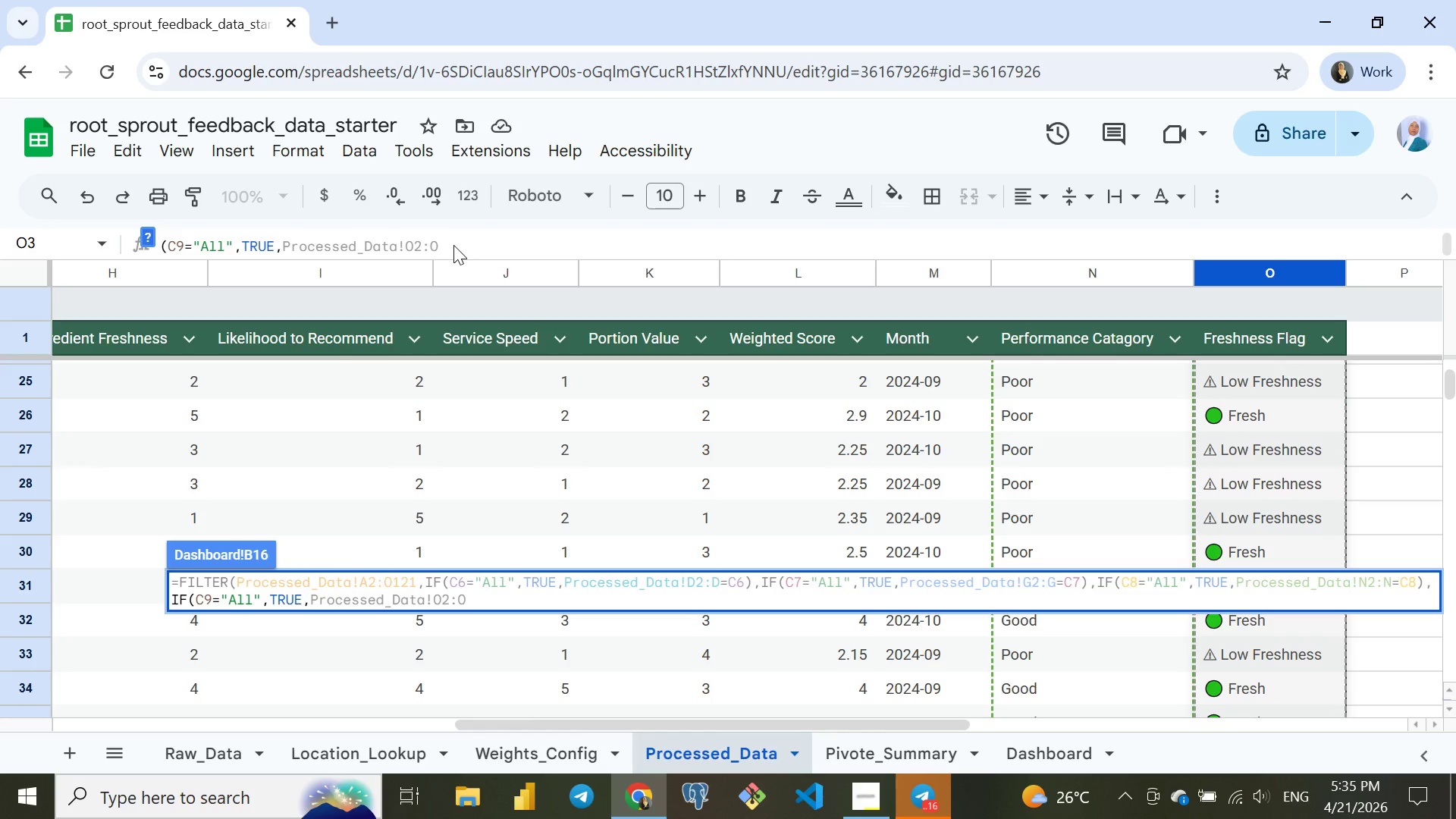 
wait(8.8)
 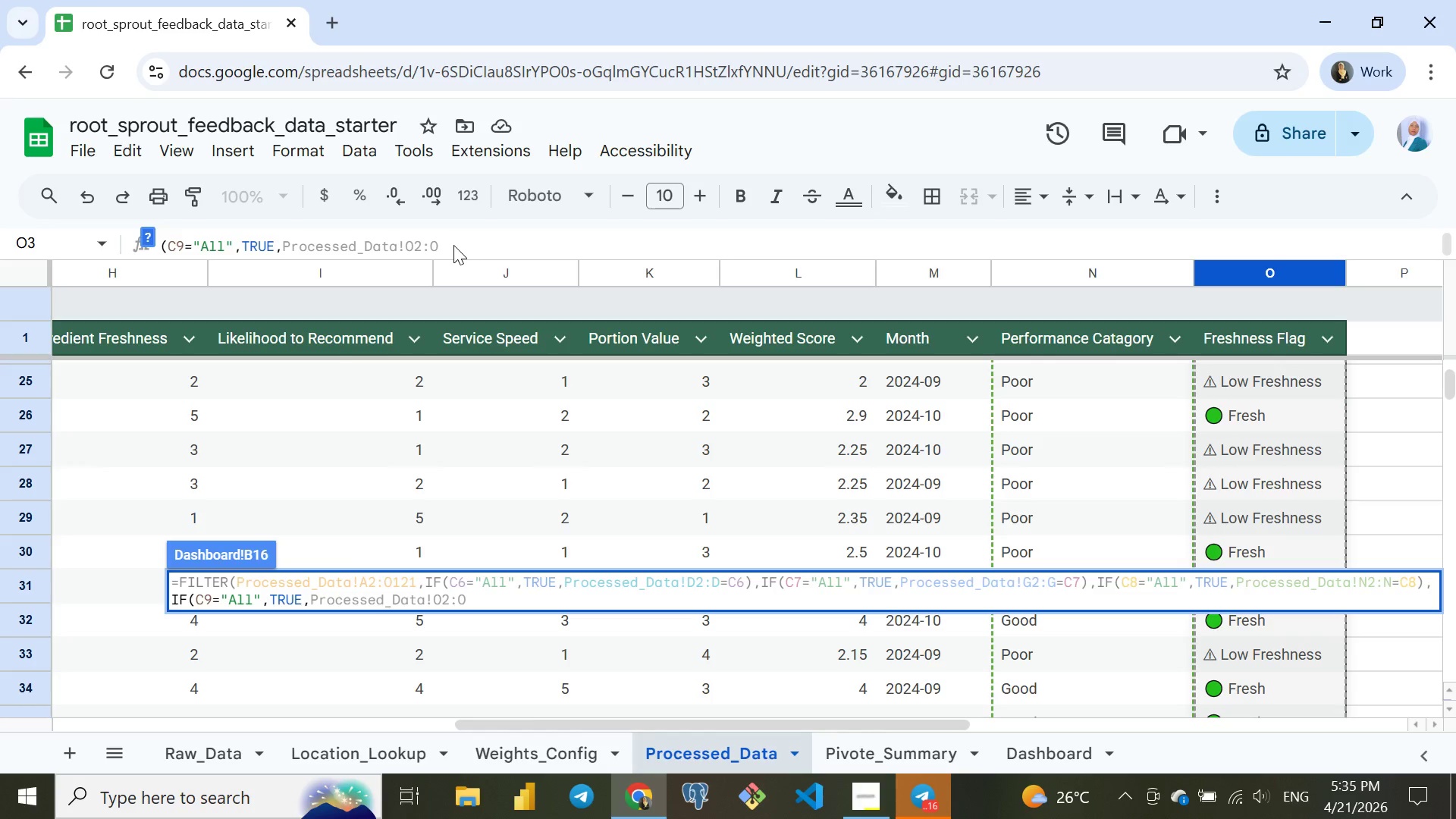 
type(=C9)
 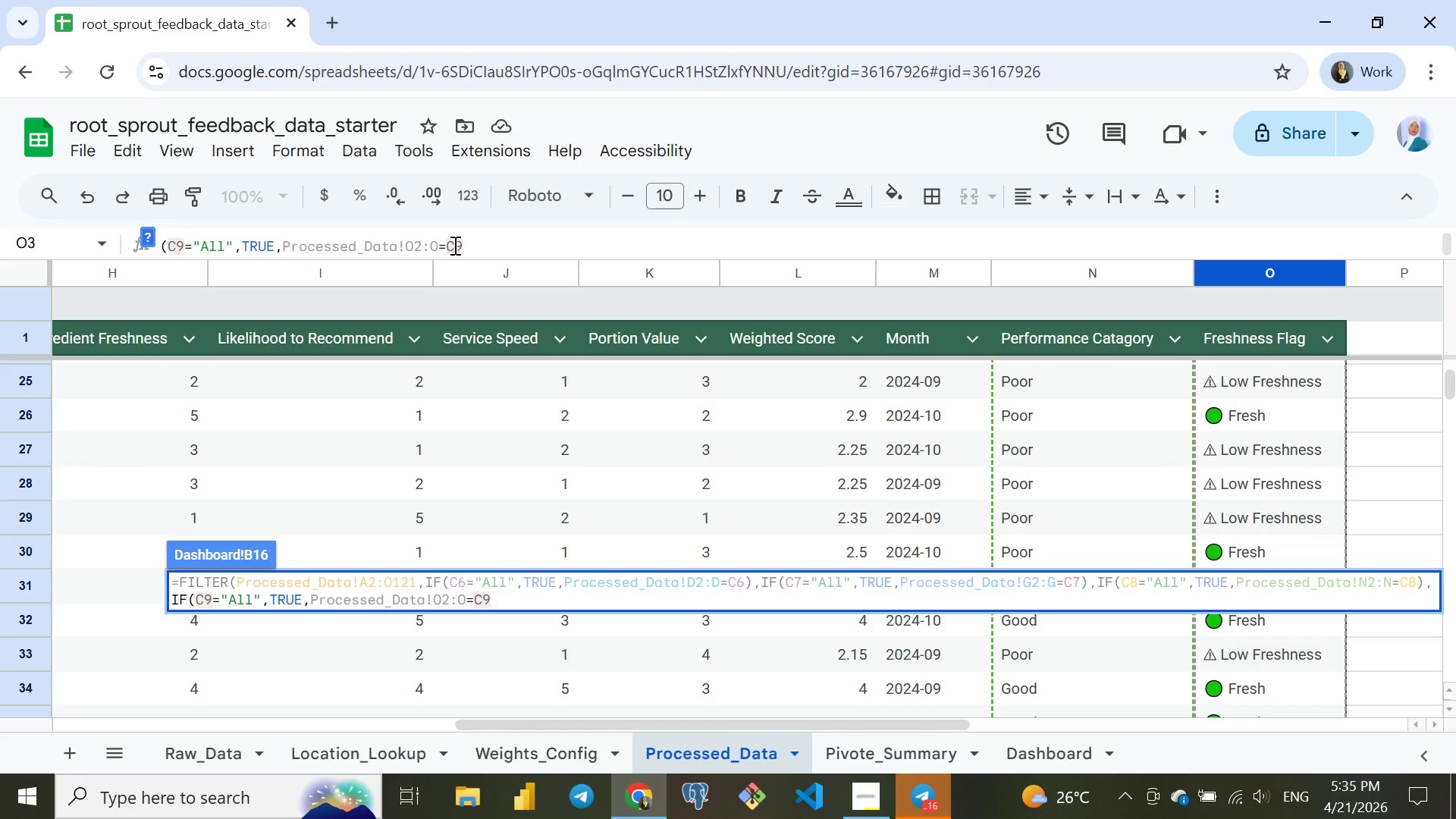 
wait(9.92)
 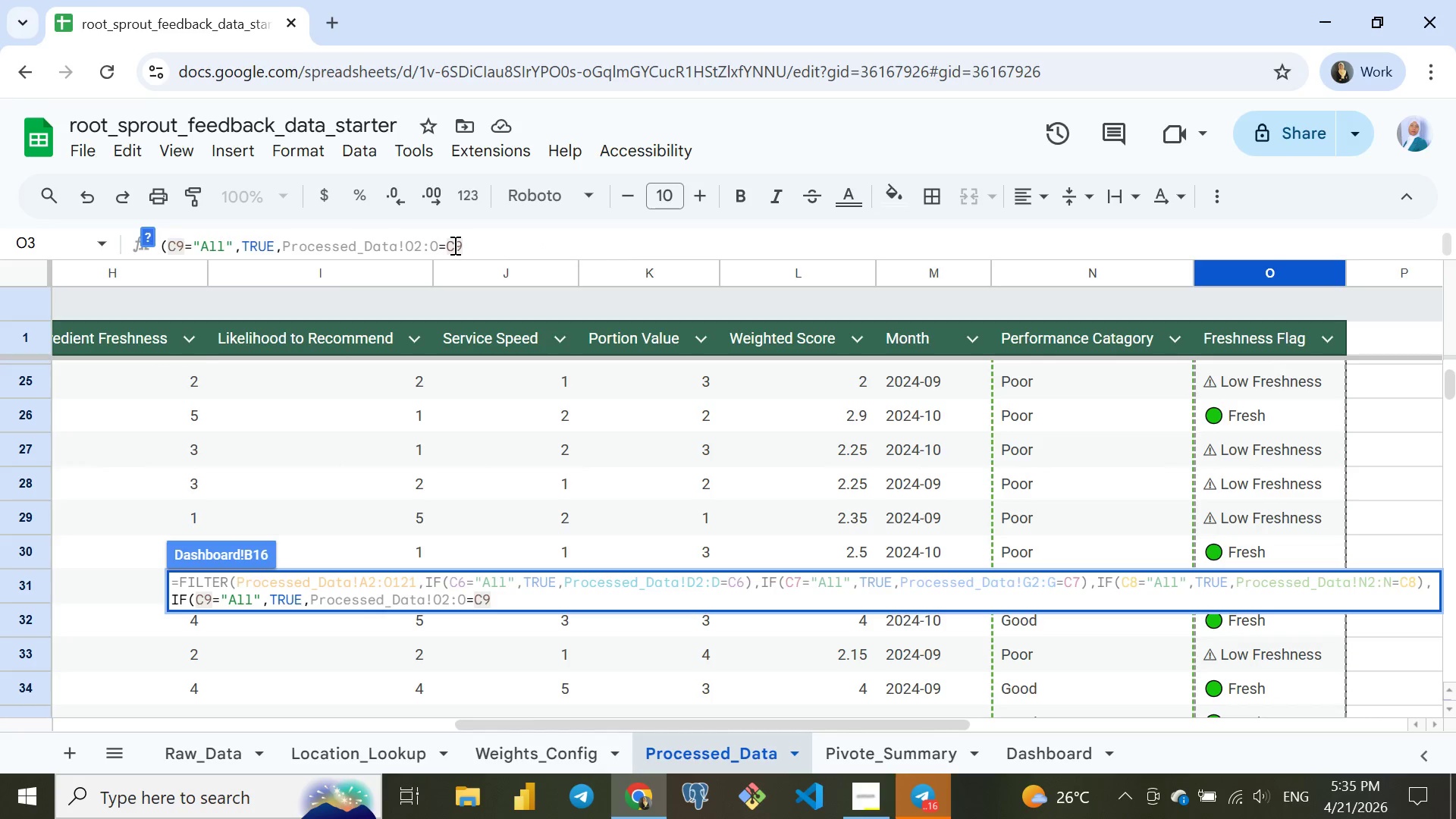 
key(ArrowRight)
 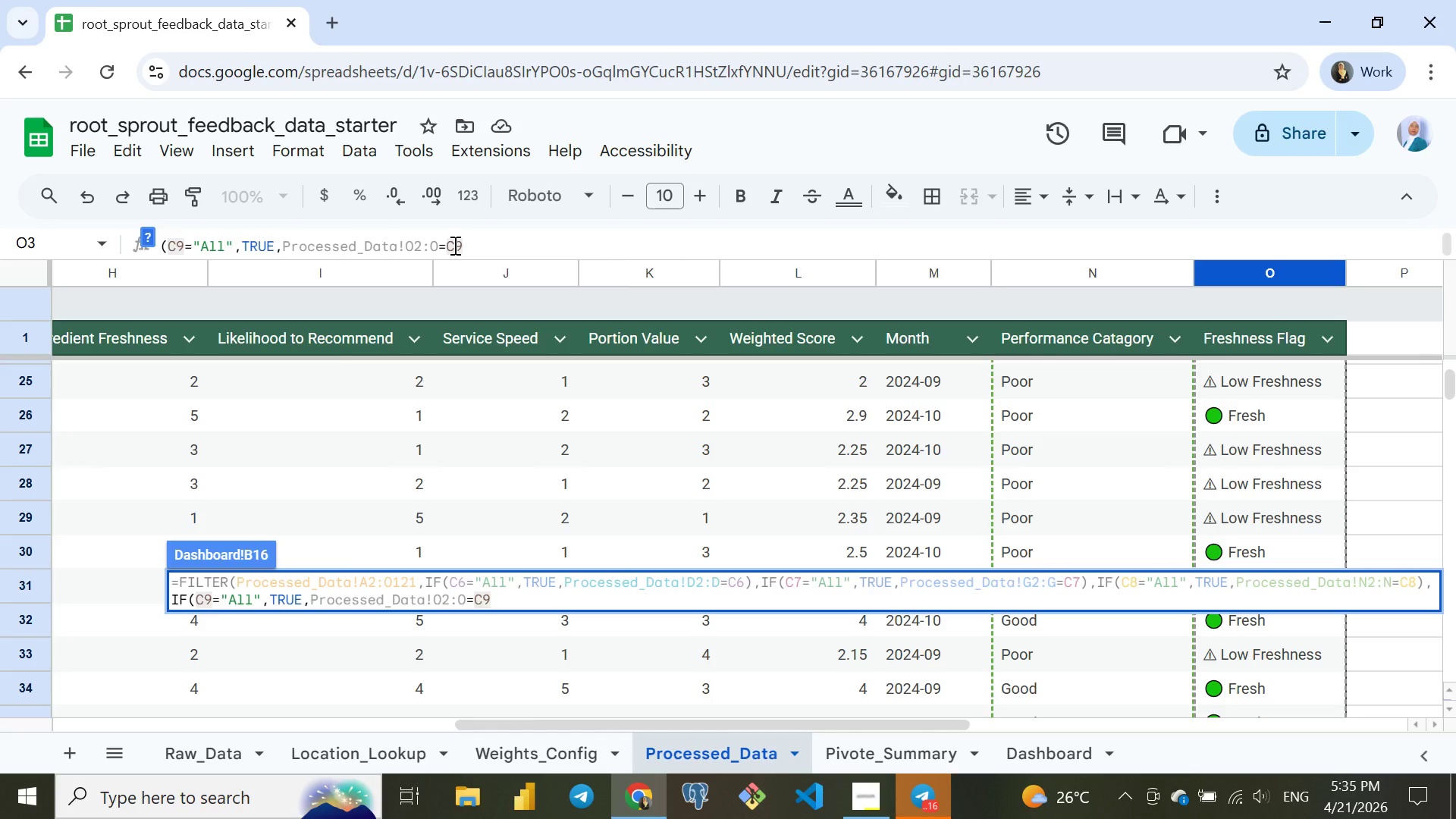 
type()))
 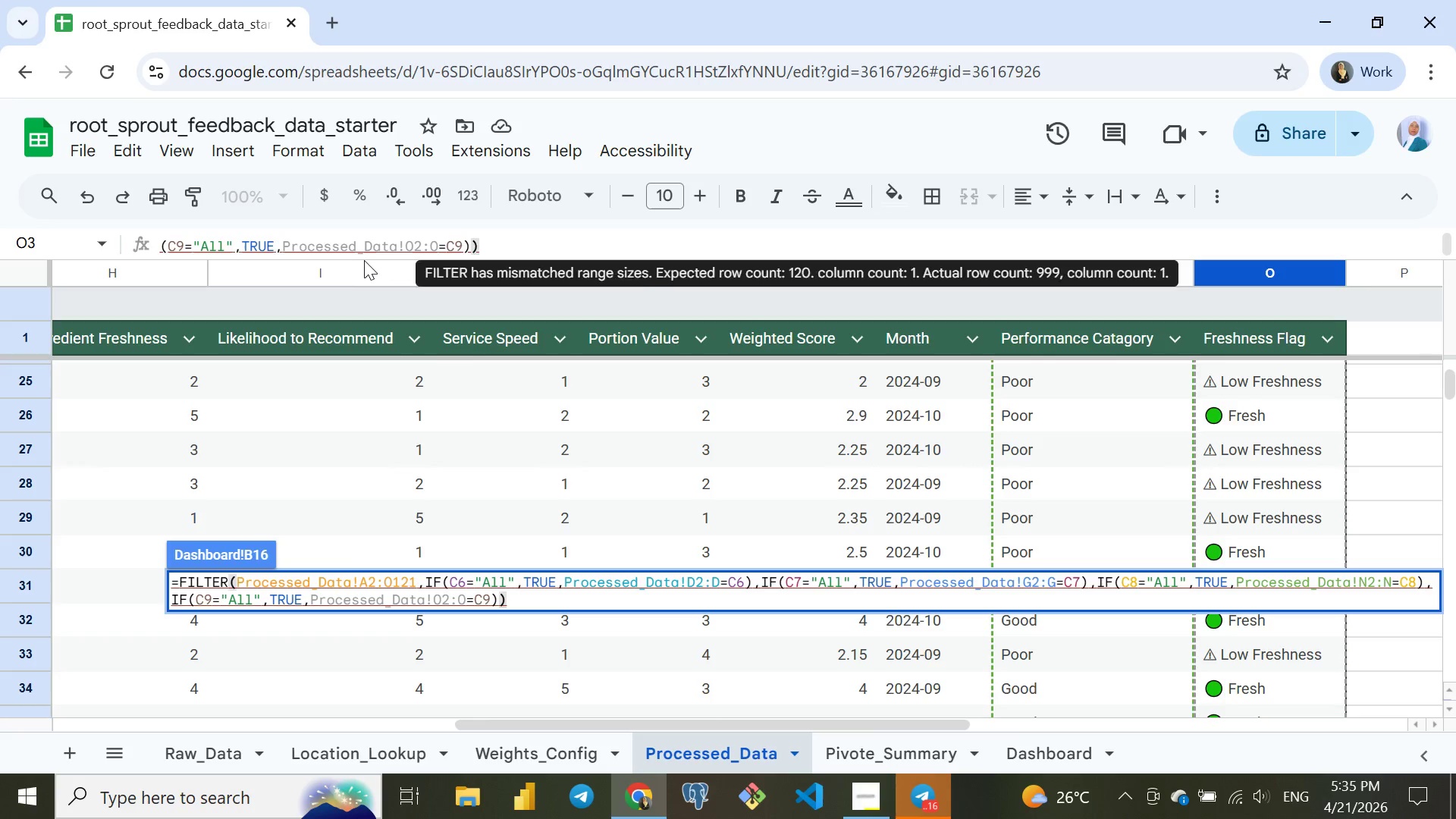 
wait(5.81)
 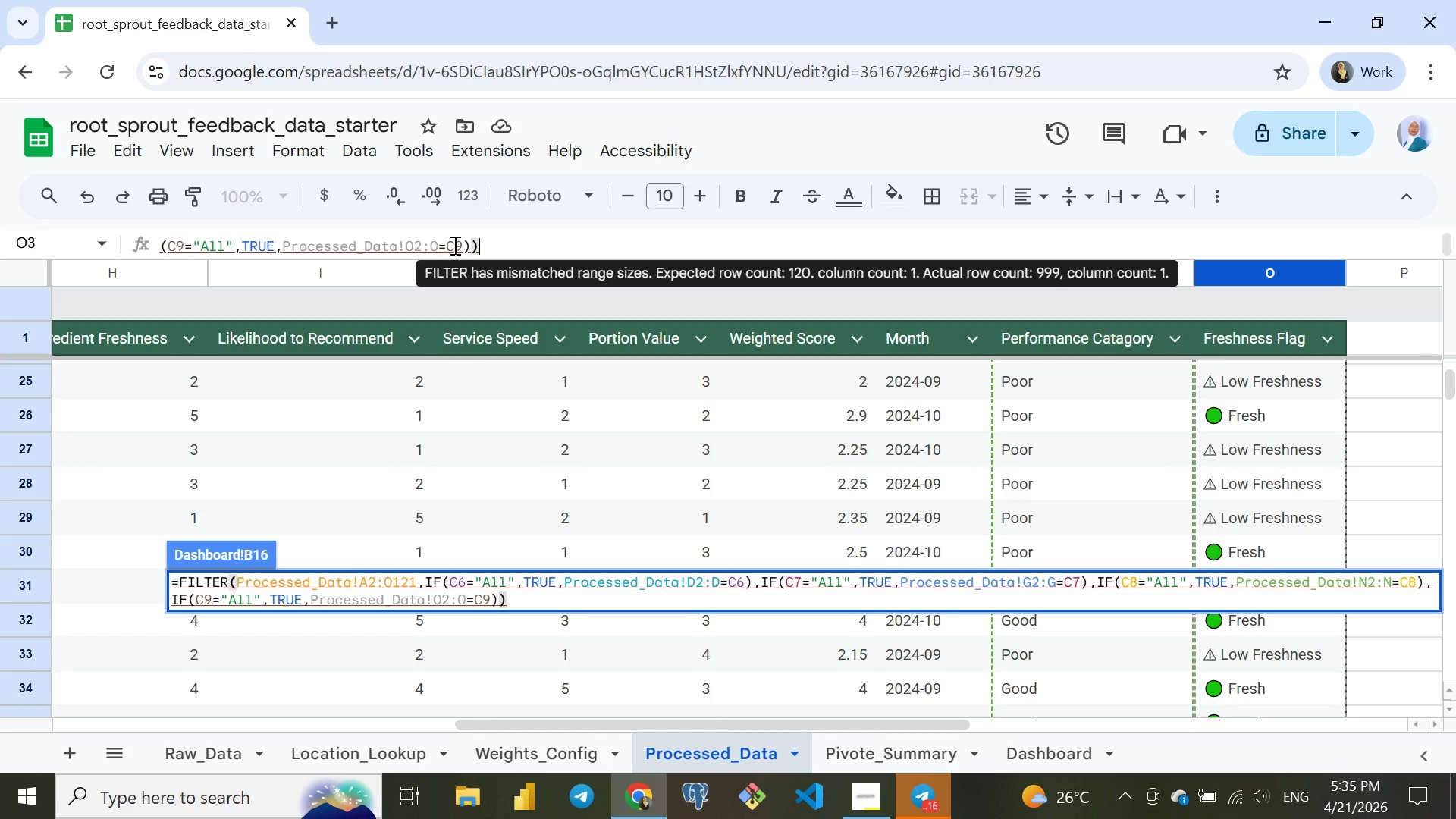 
scroll: coordinate [285, 249], scroll_direction: up, amount: 2.0
 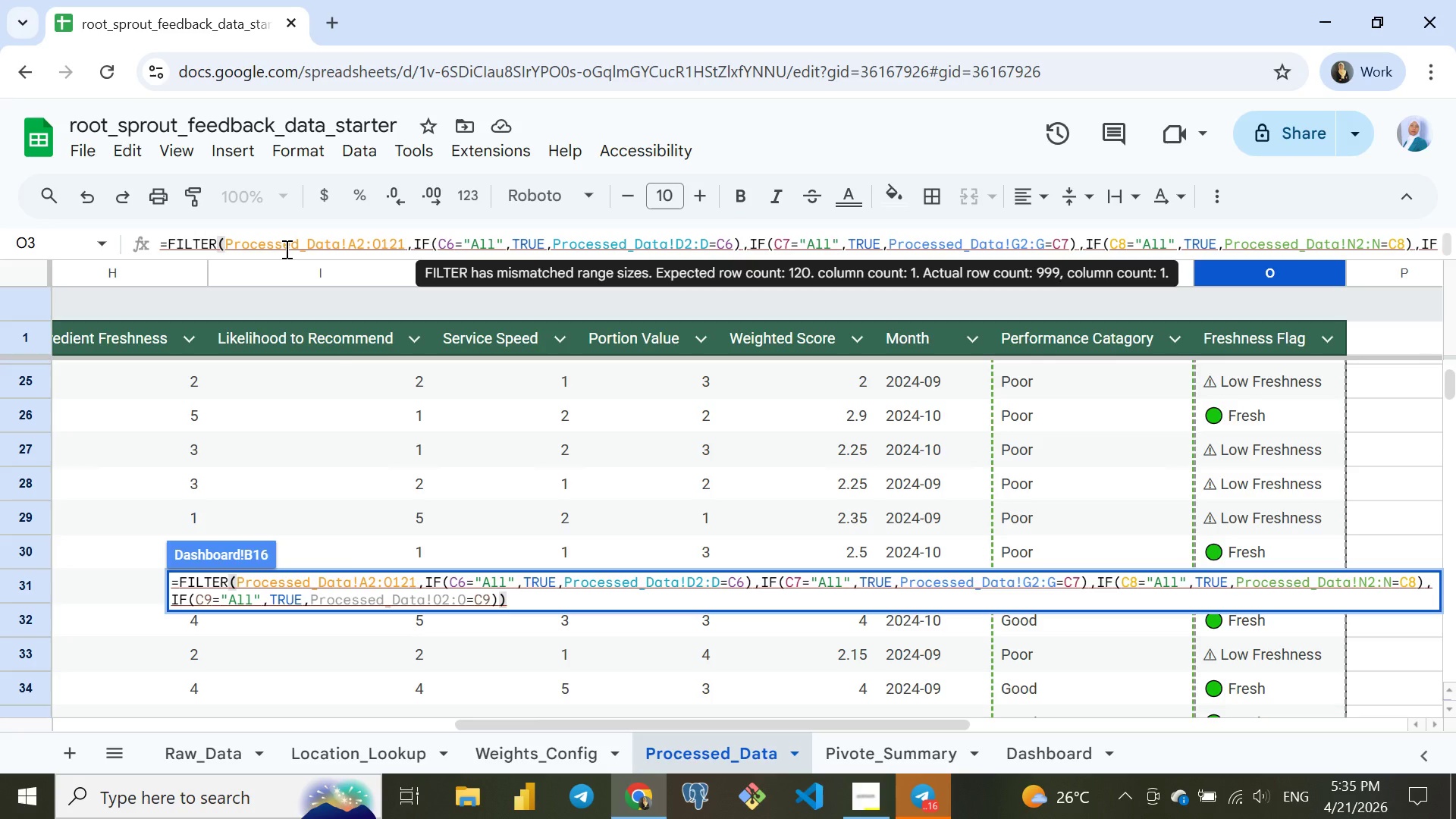 
scroll: coordinate [285, 249], scroll_direction: down, amount: 1.0
 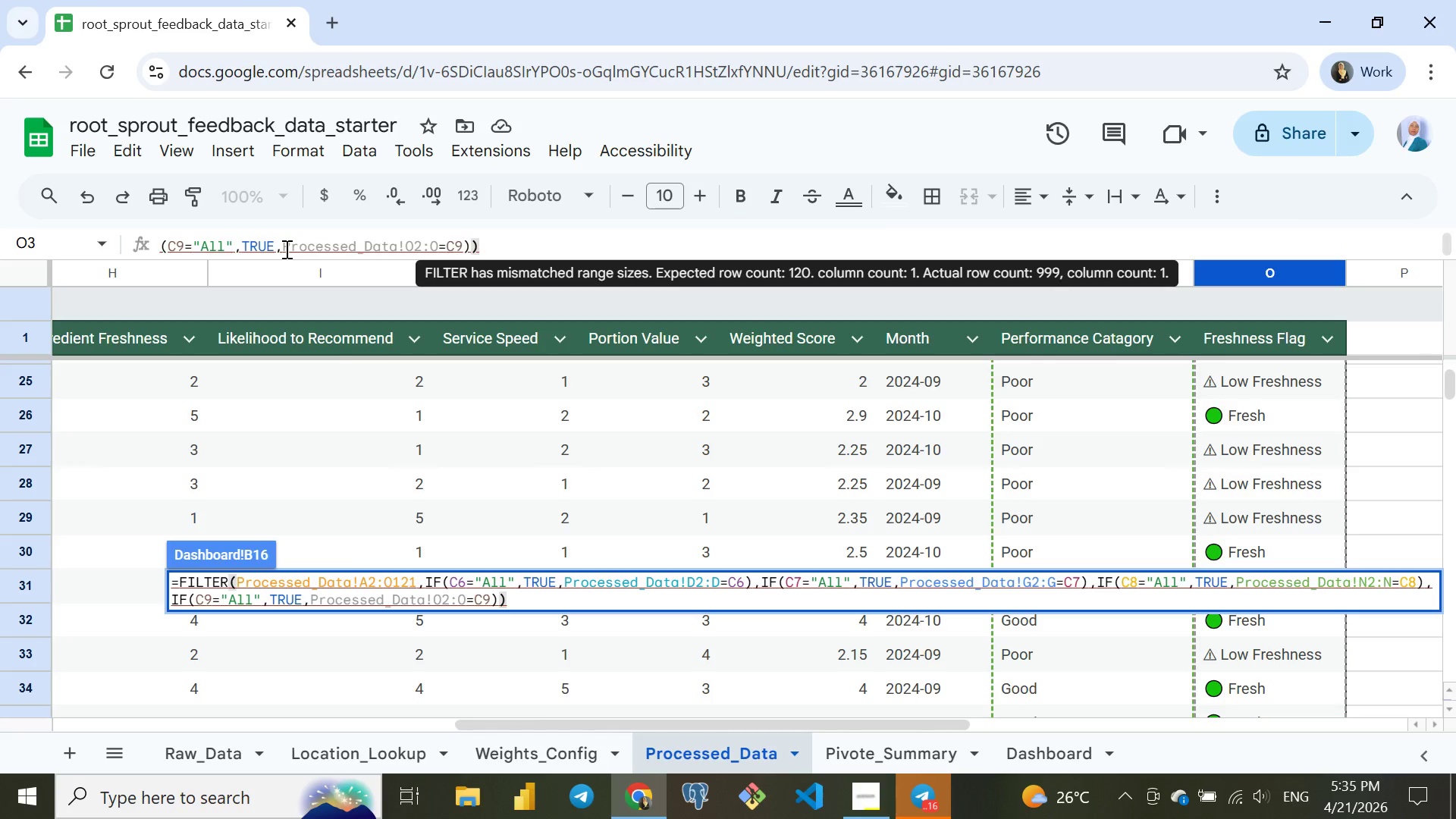 
scroll: coordinate [285, 249], scroll_direction: up, amount: 4.0
 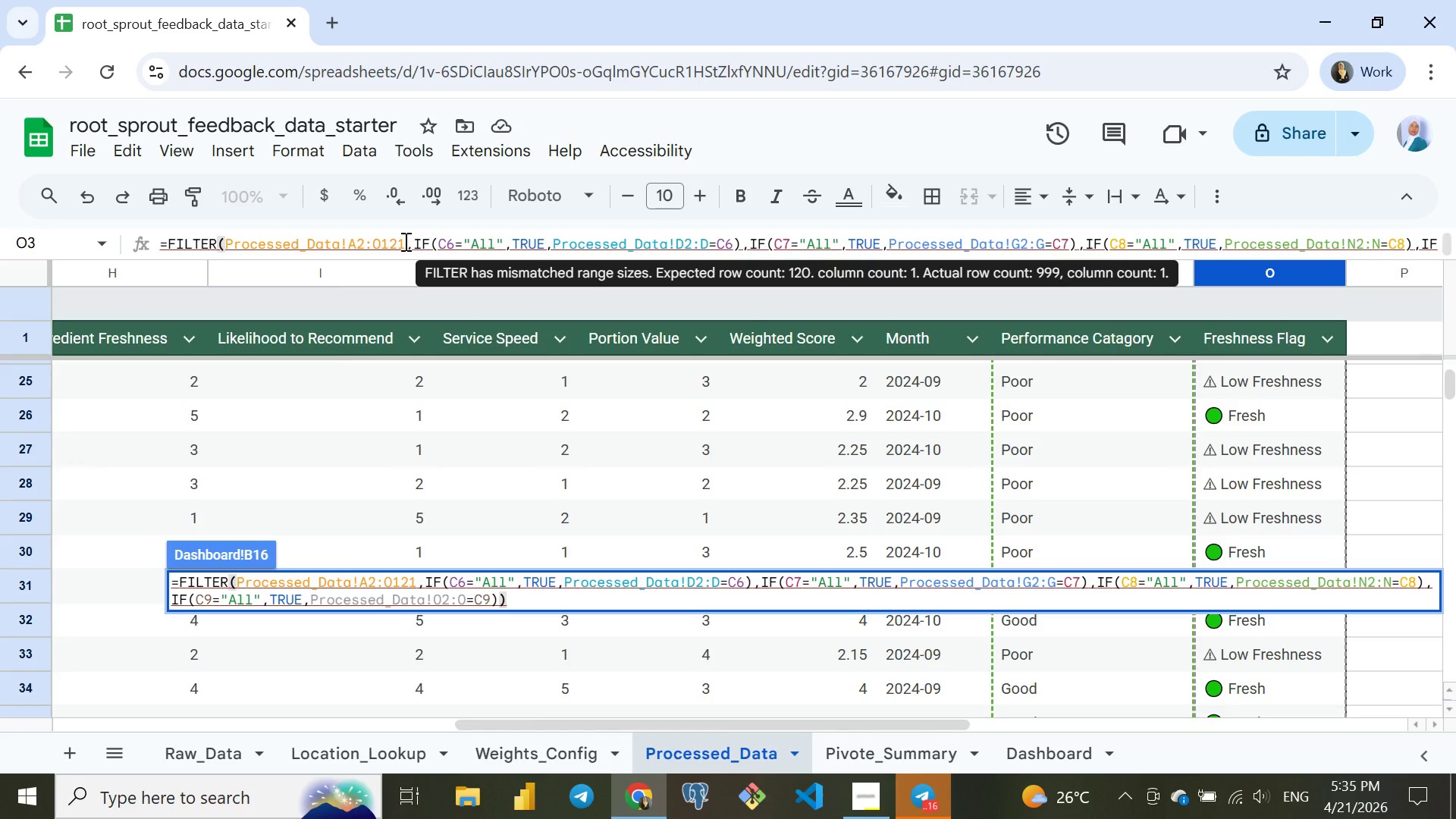 
wait(6.71)
 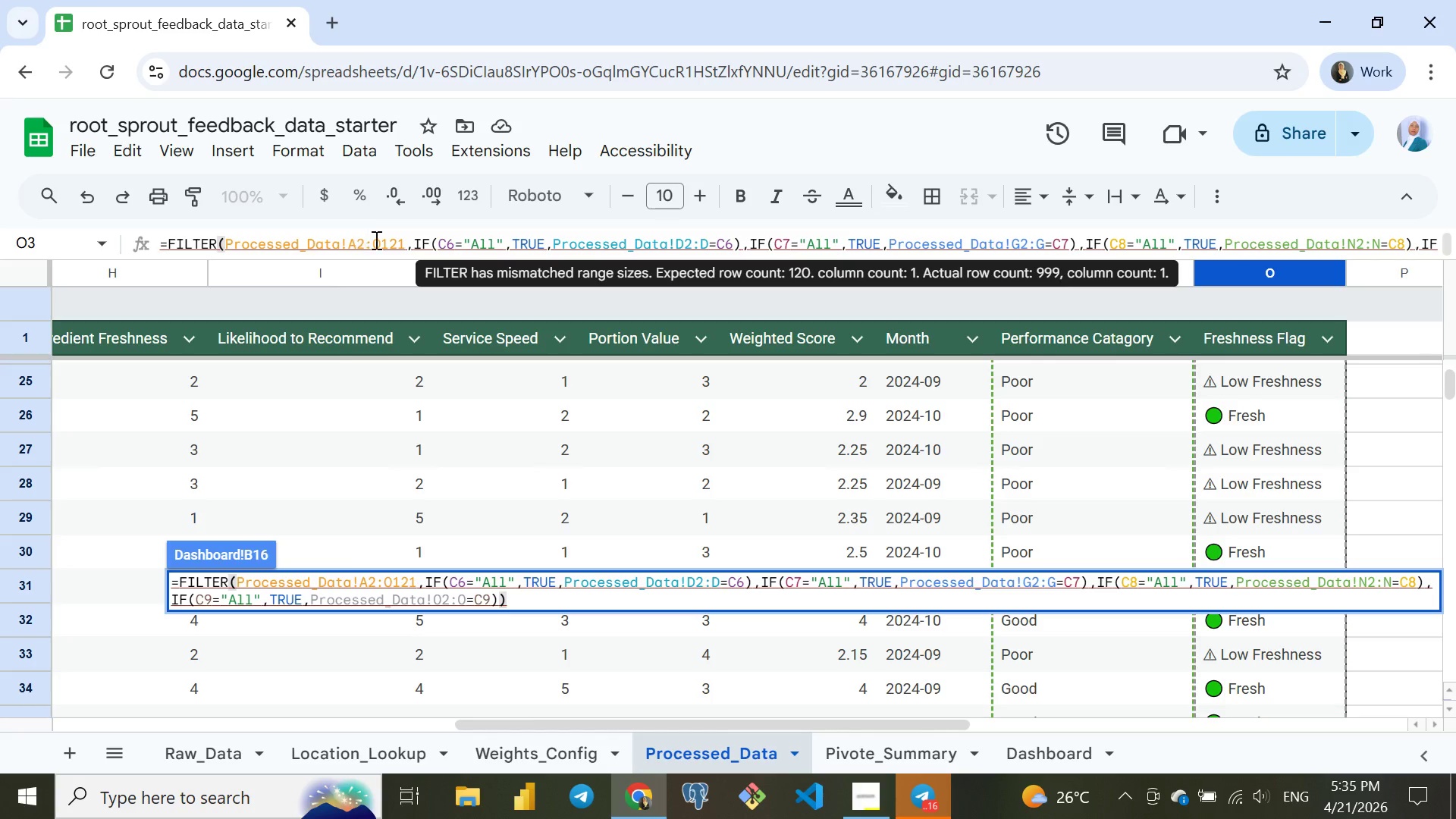 
left_click([404, 241])
 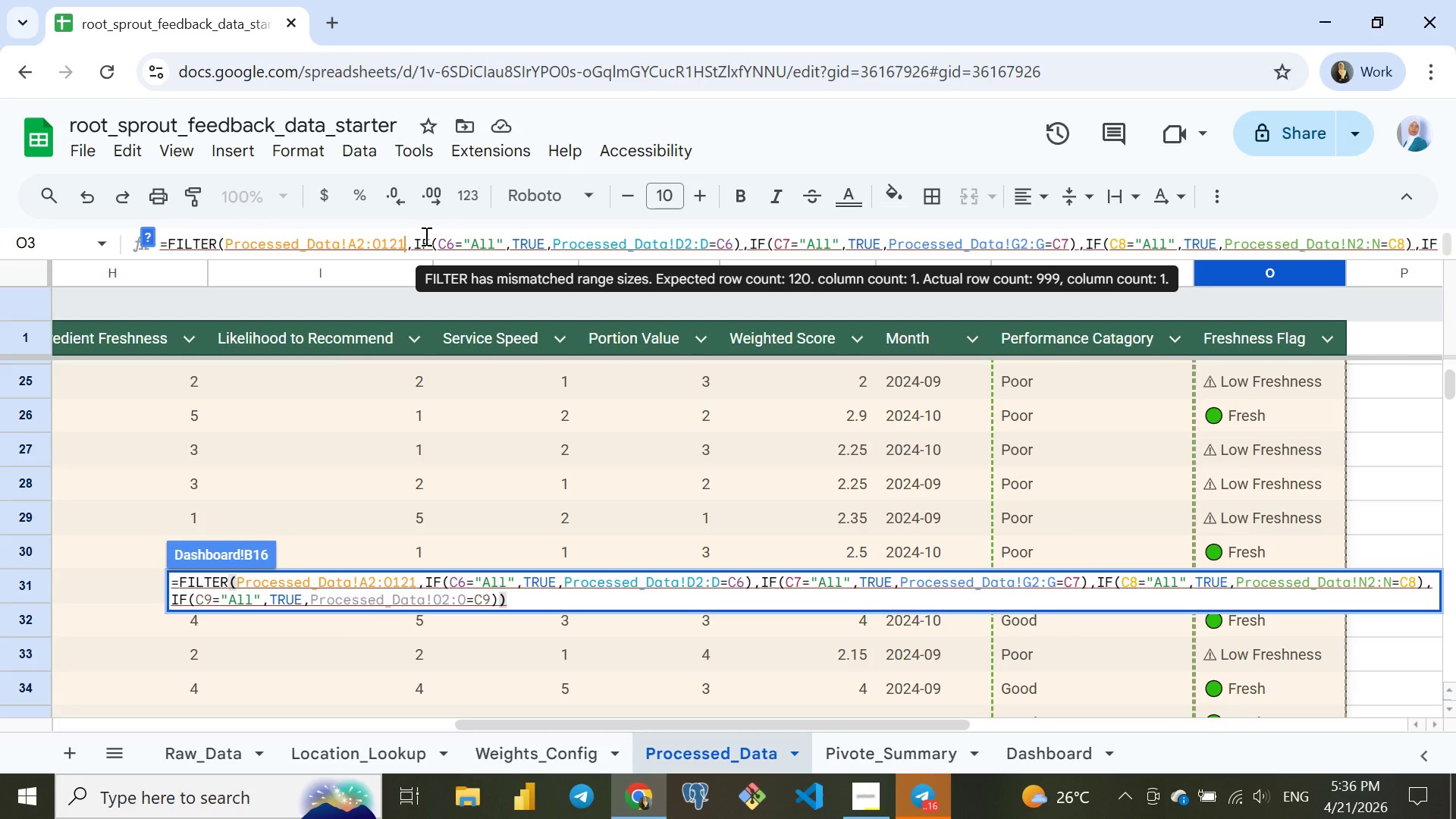 
key(Backspace)
 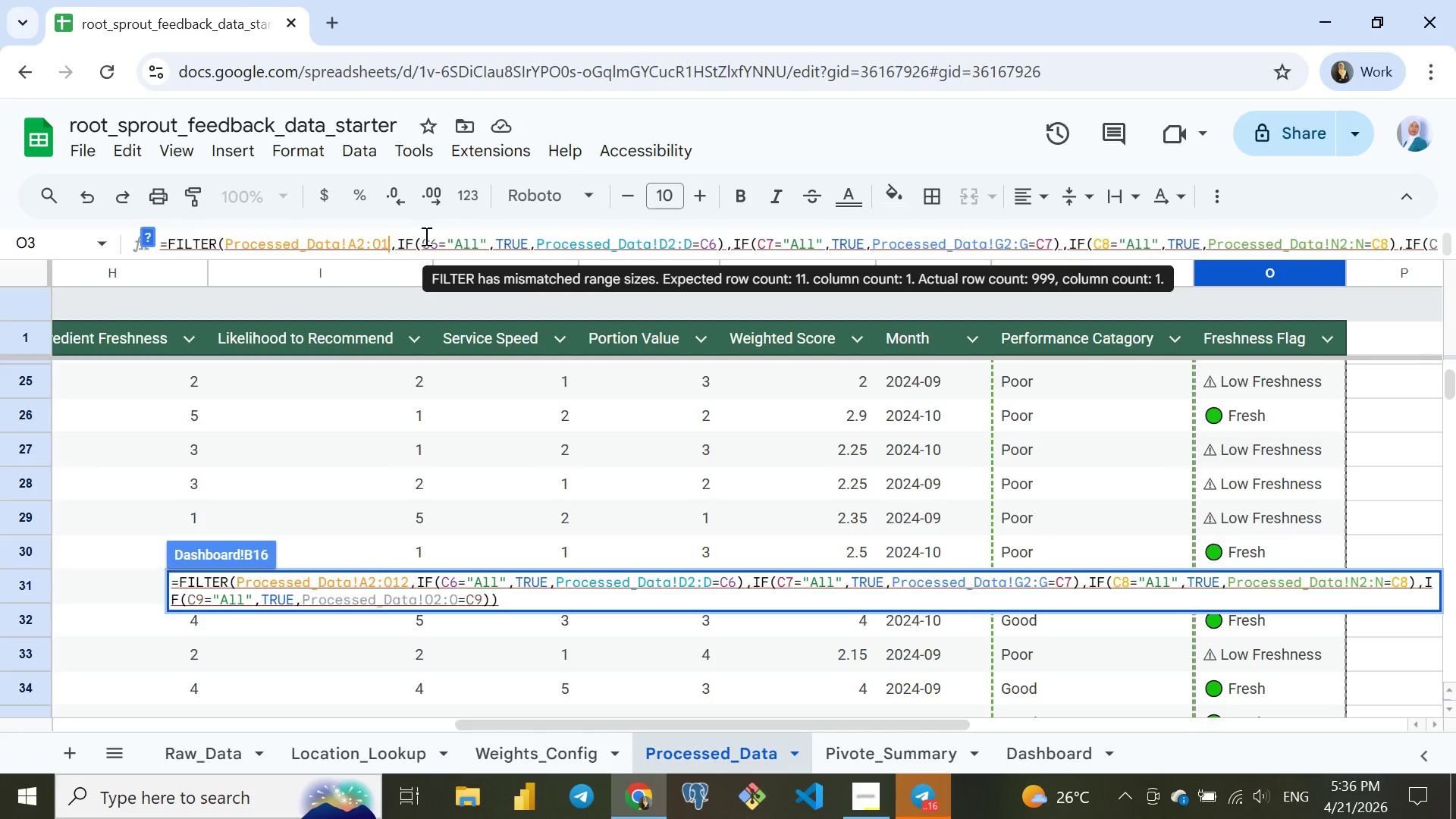 
key(Backspace)
 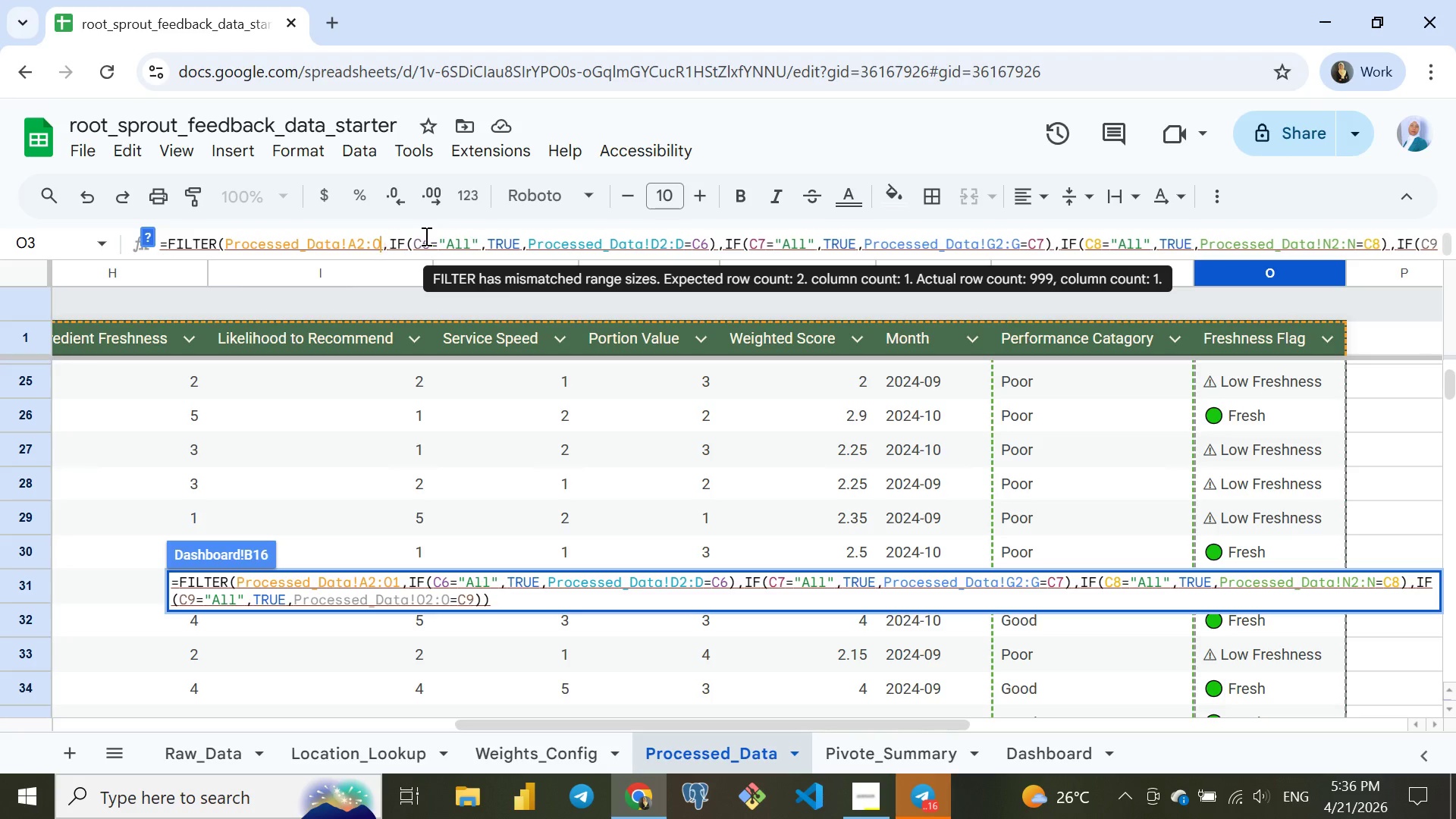 
key(Backspace)
 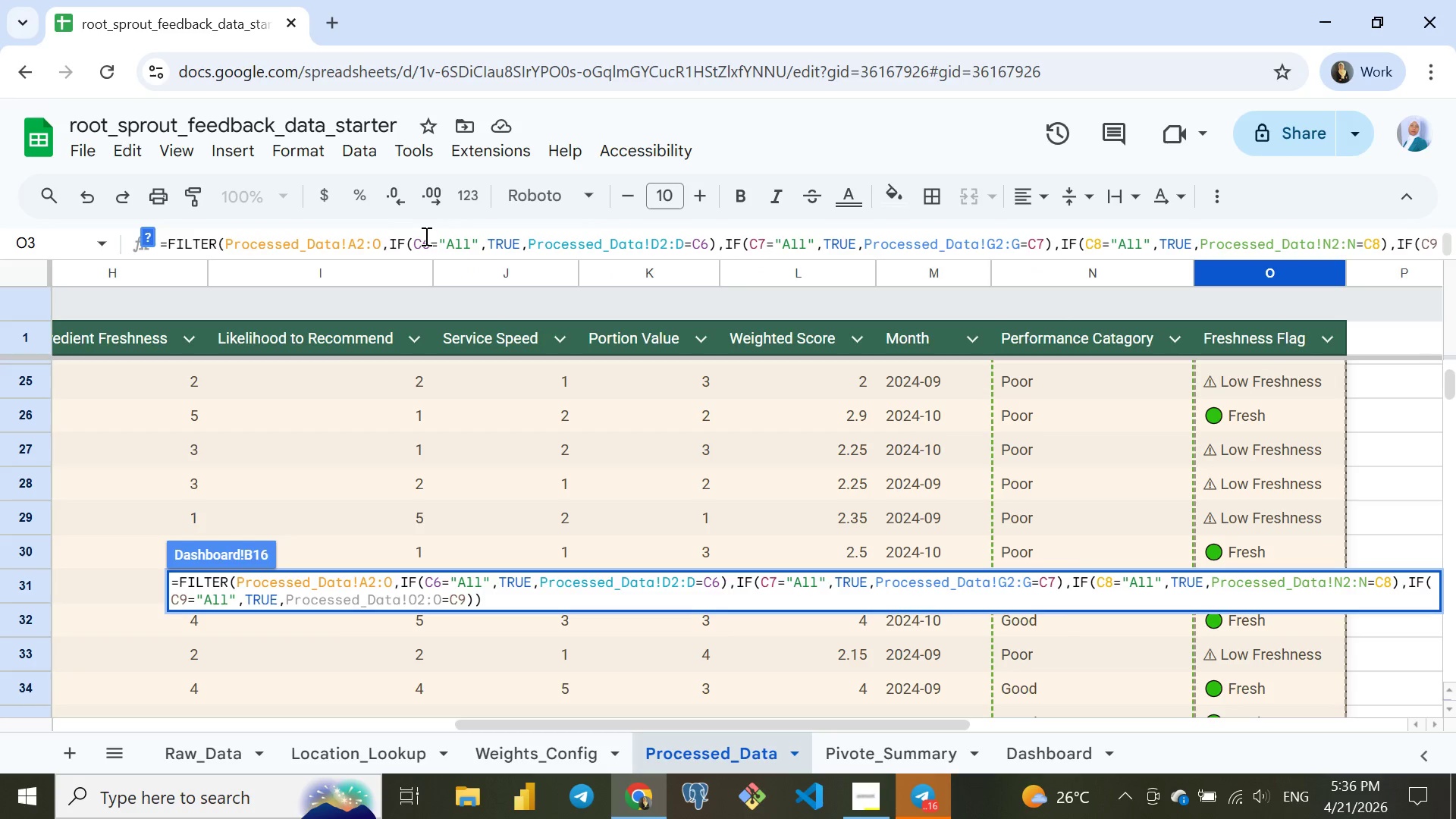 
left_click([495, 238])
 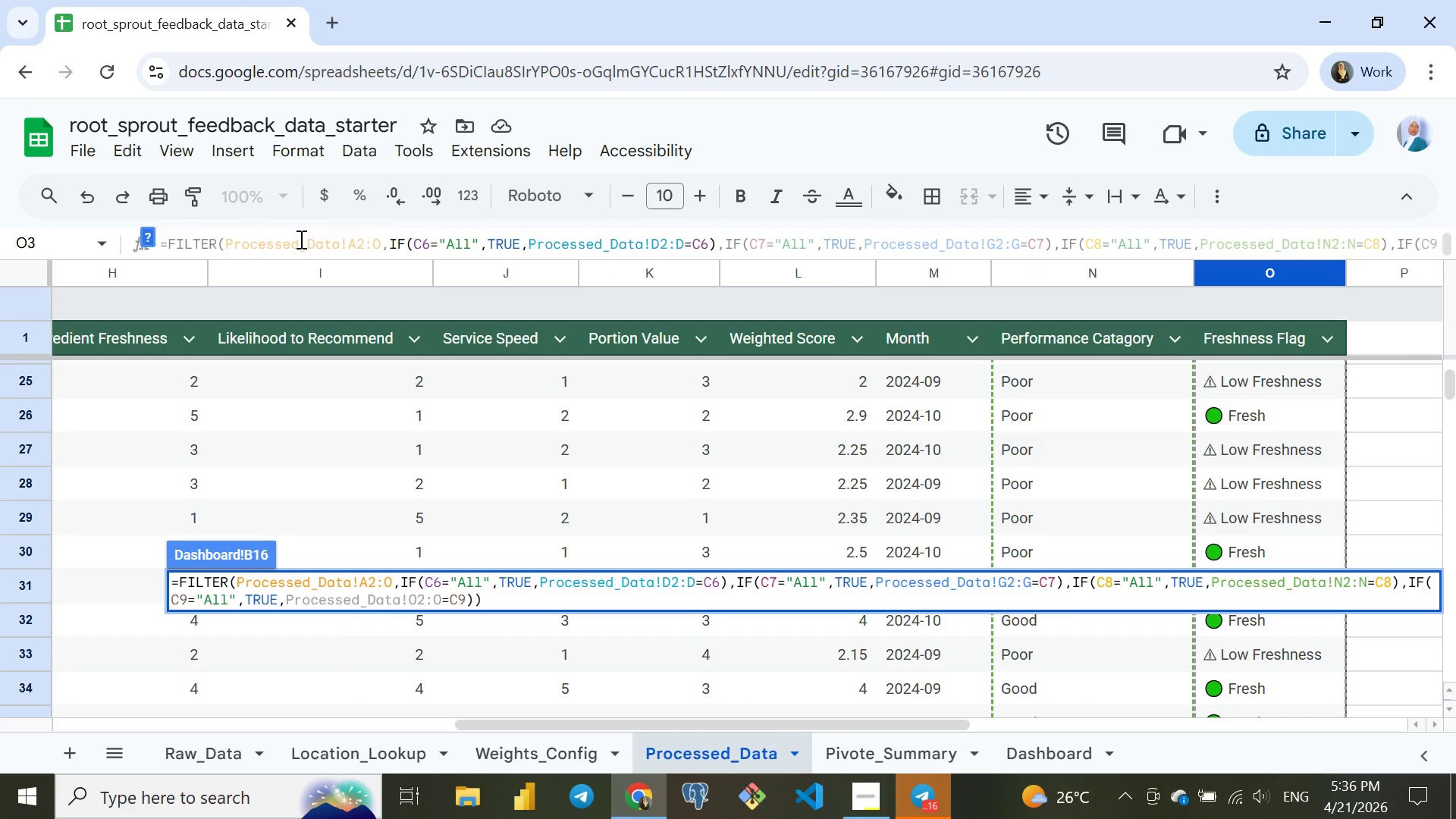 
left_click([294, 239])
 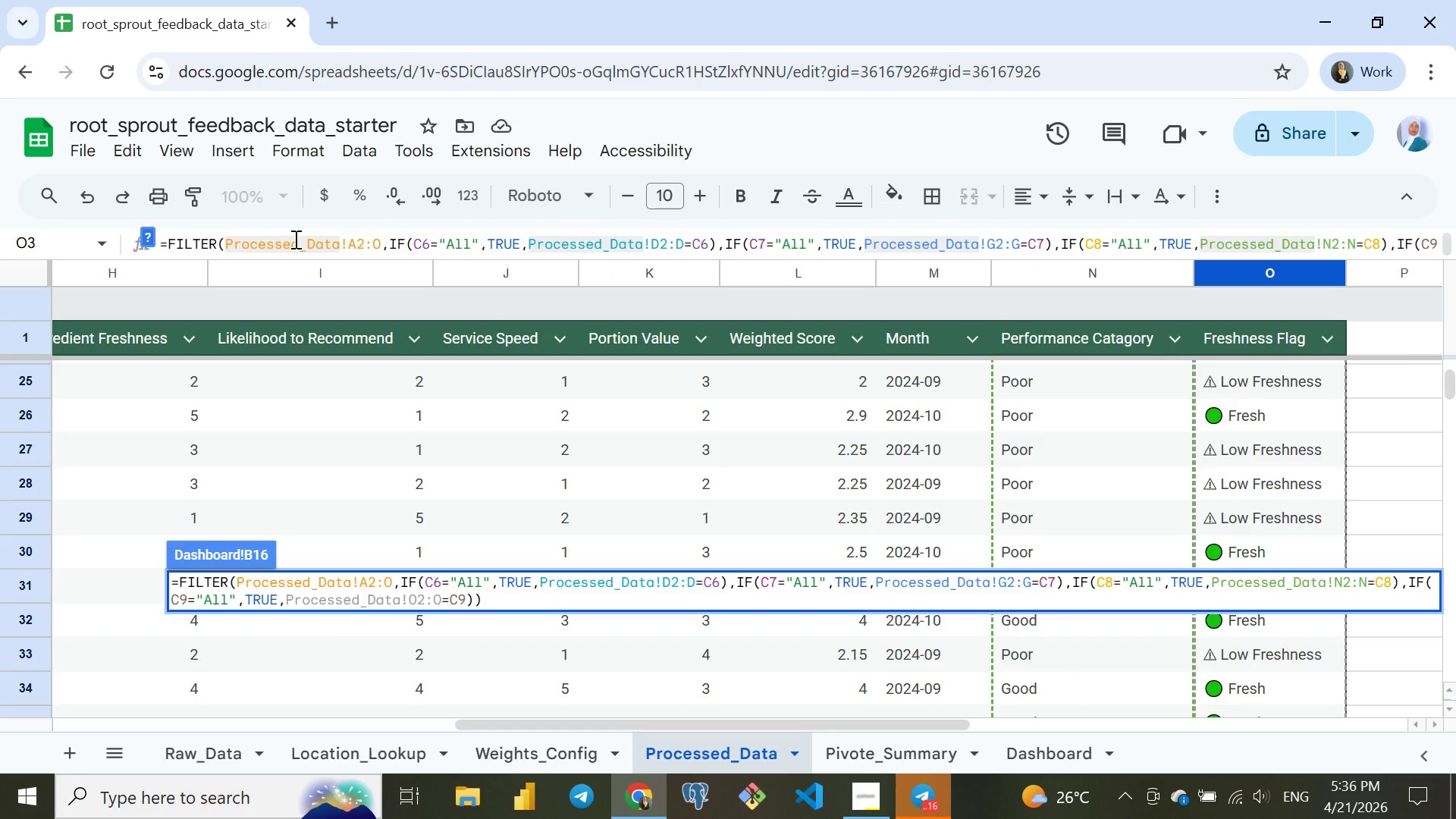 
key(Enter)
 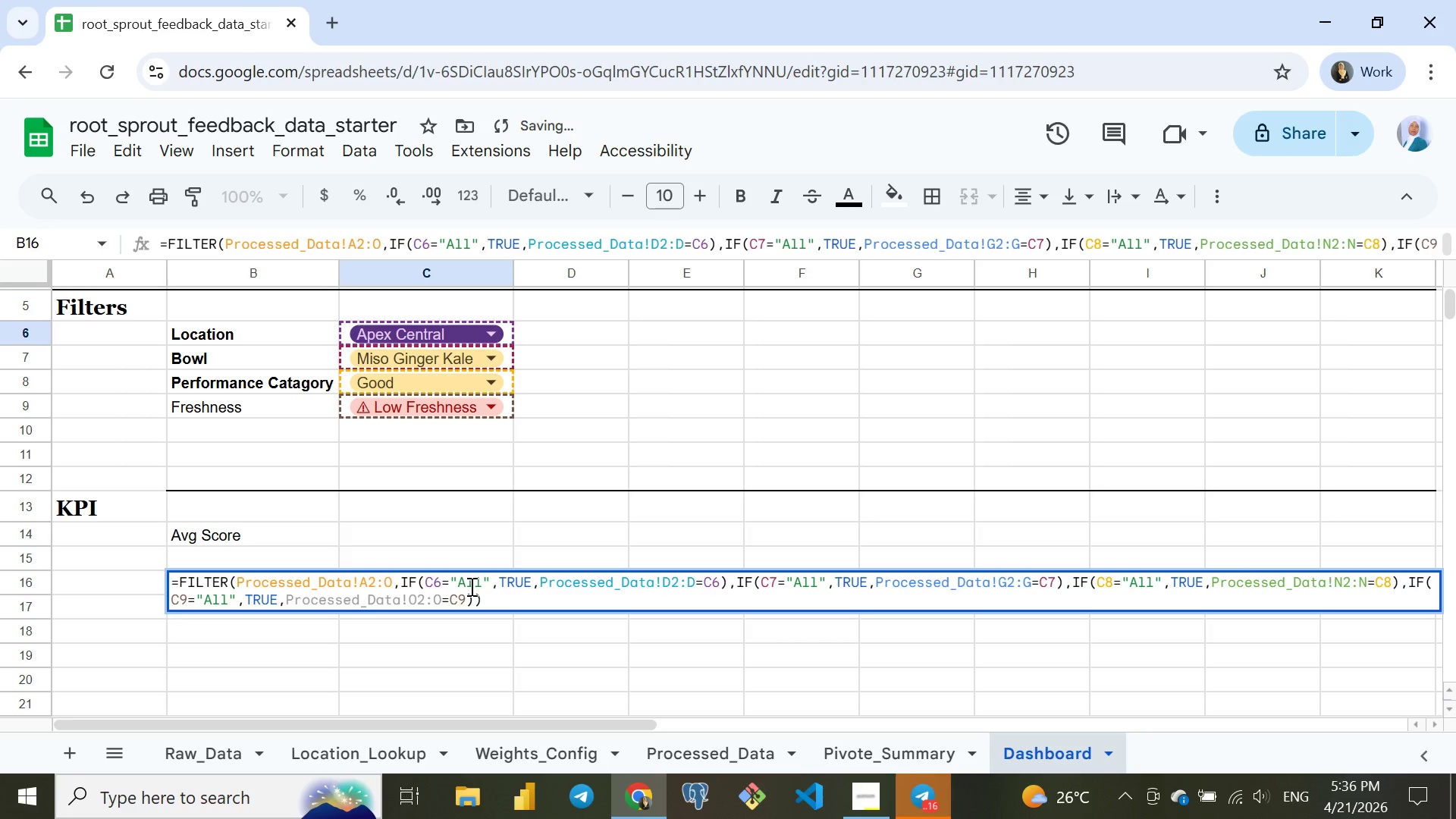 
left_click([470, 586])
 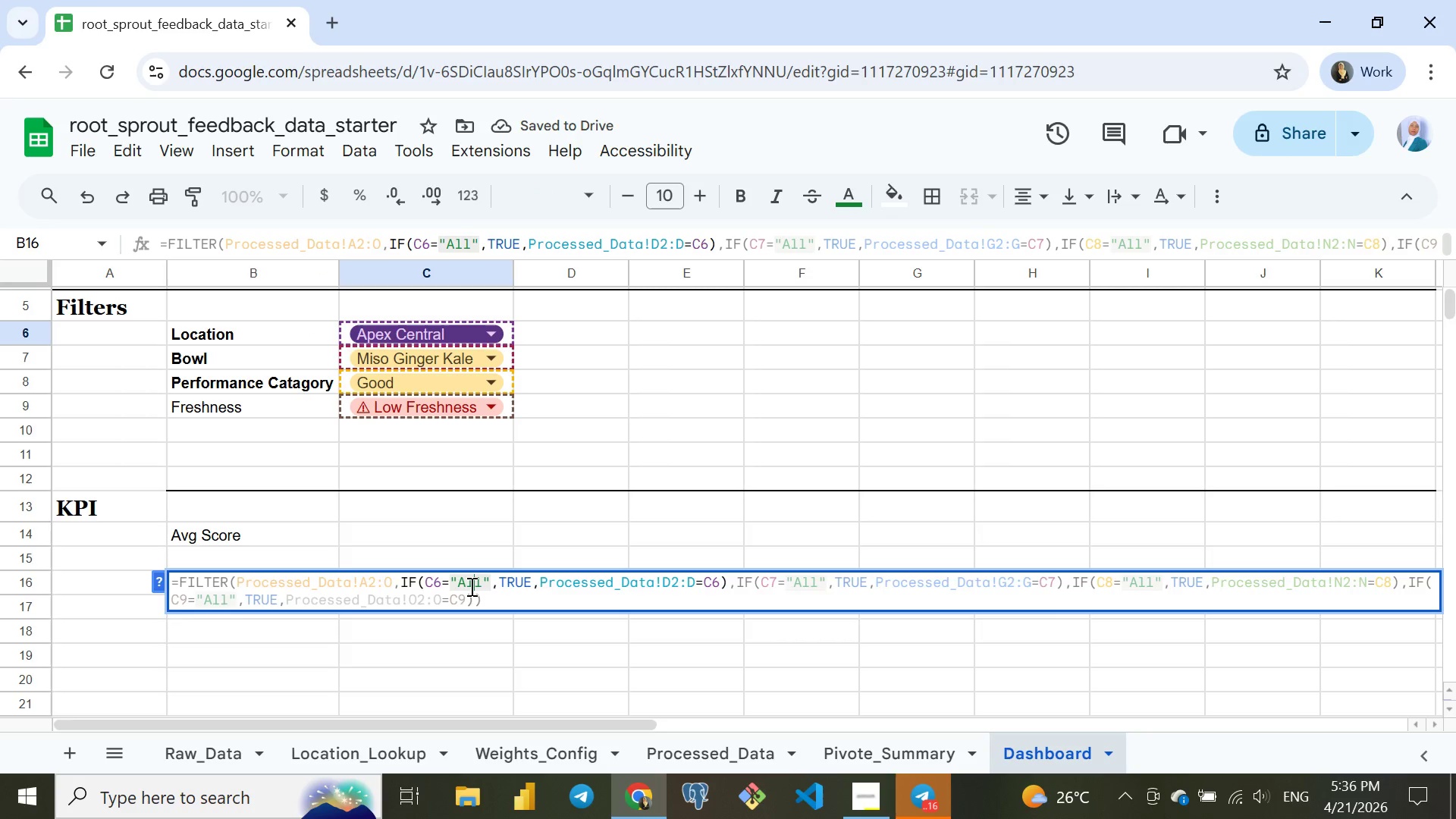 
key(Enter)
 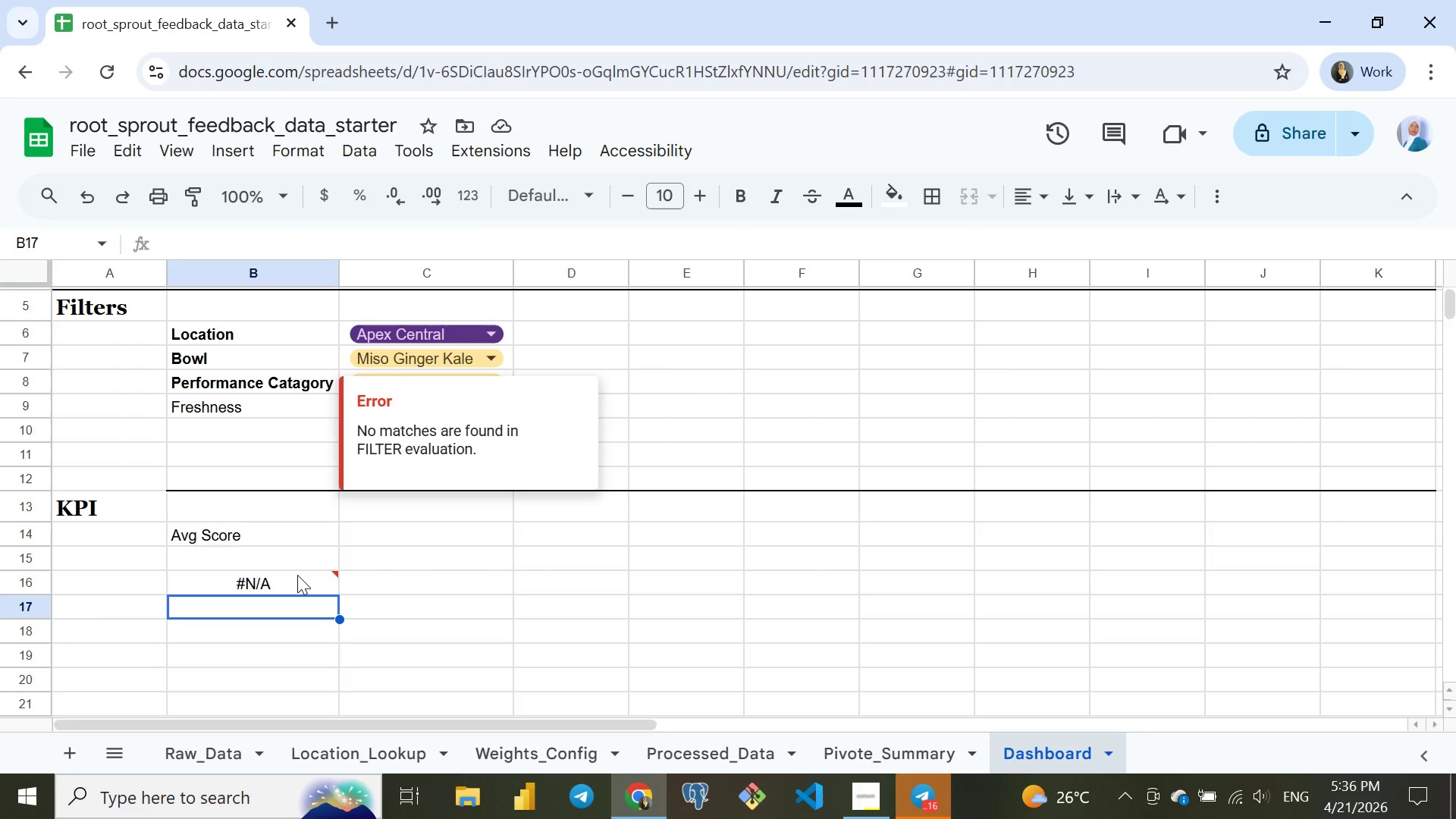 
left_click([297, 575])
 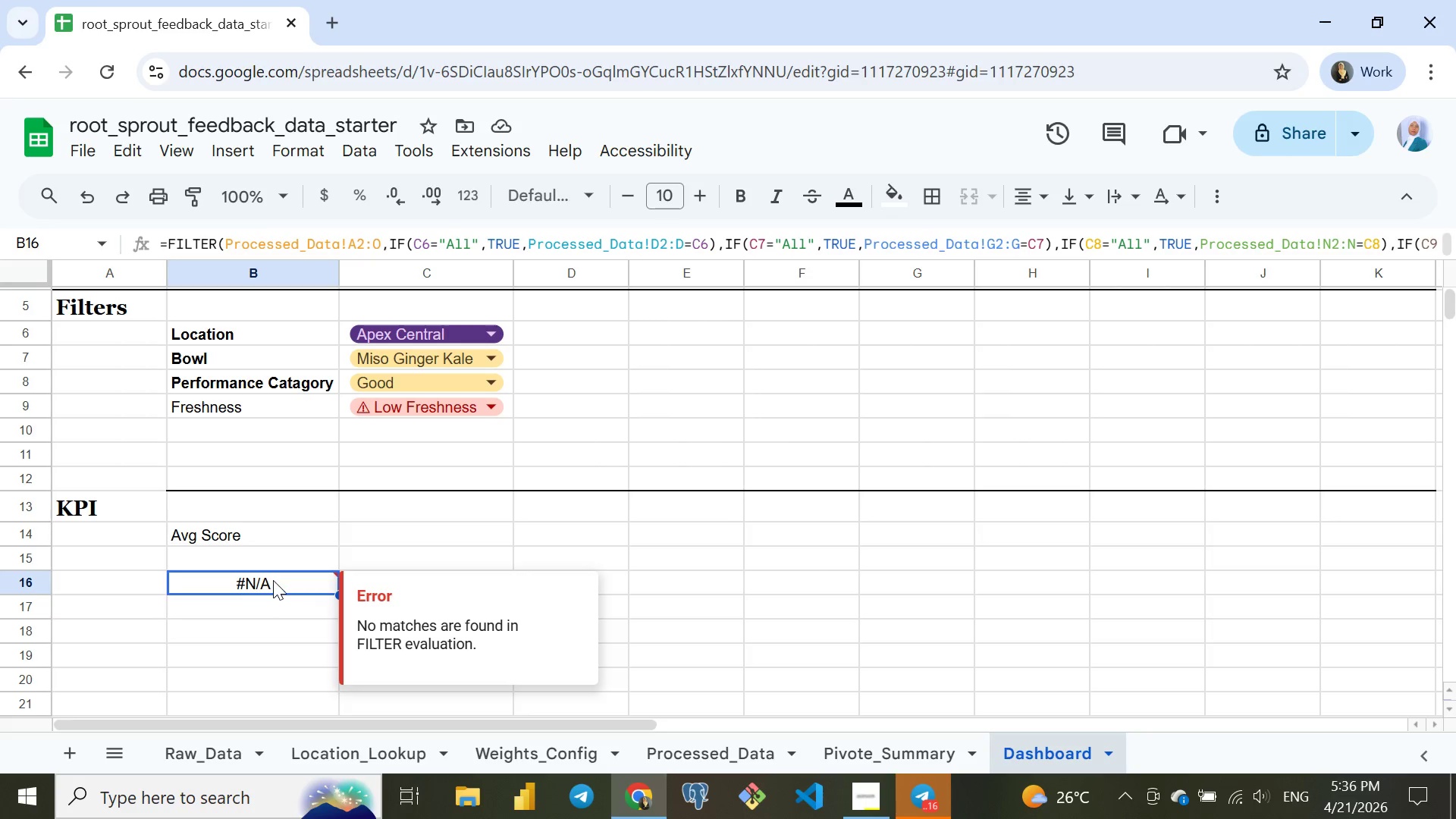 
double_click([273, 580])
 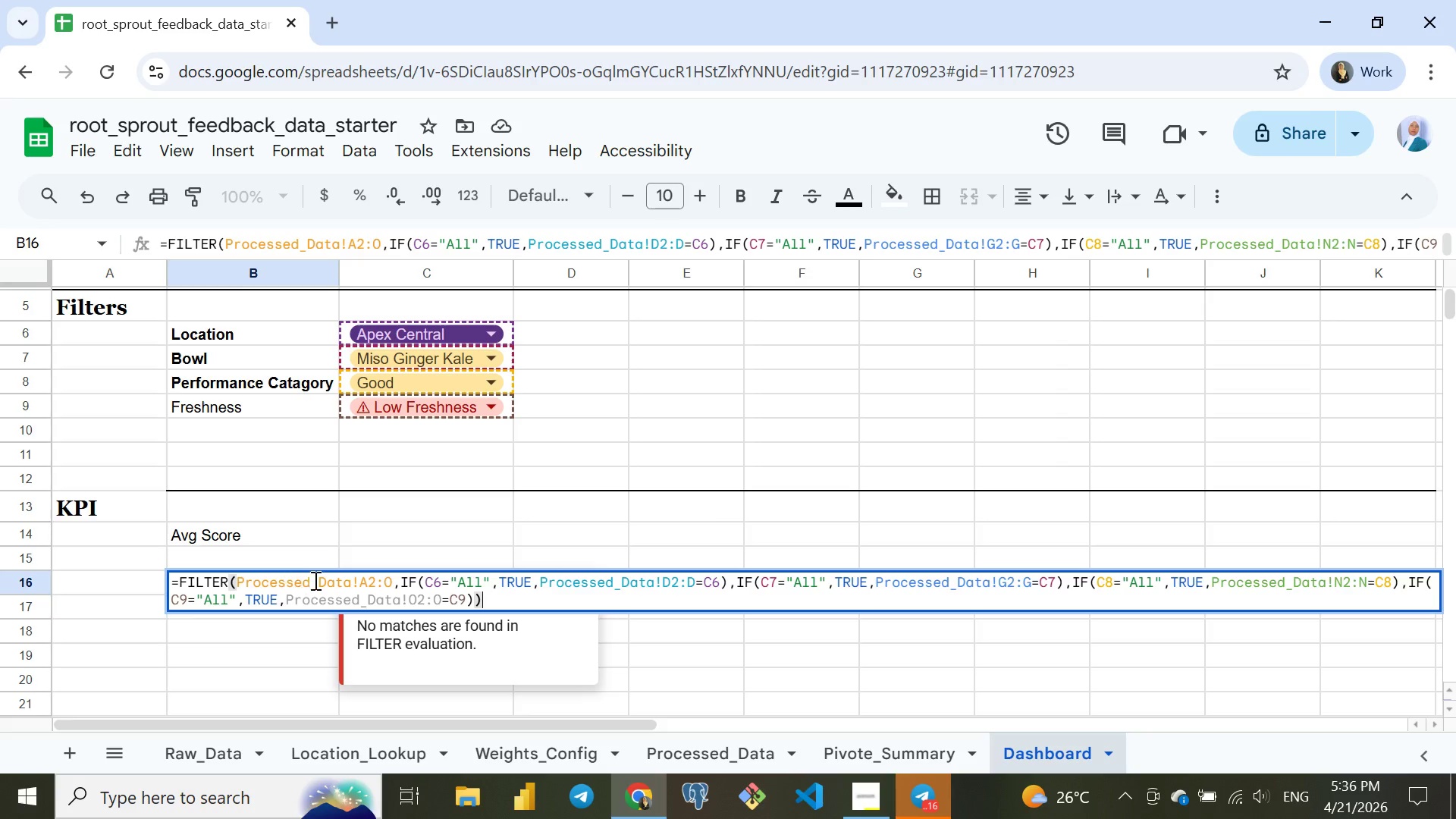 
left_click([314, 580])
 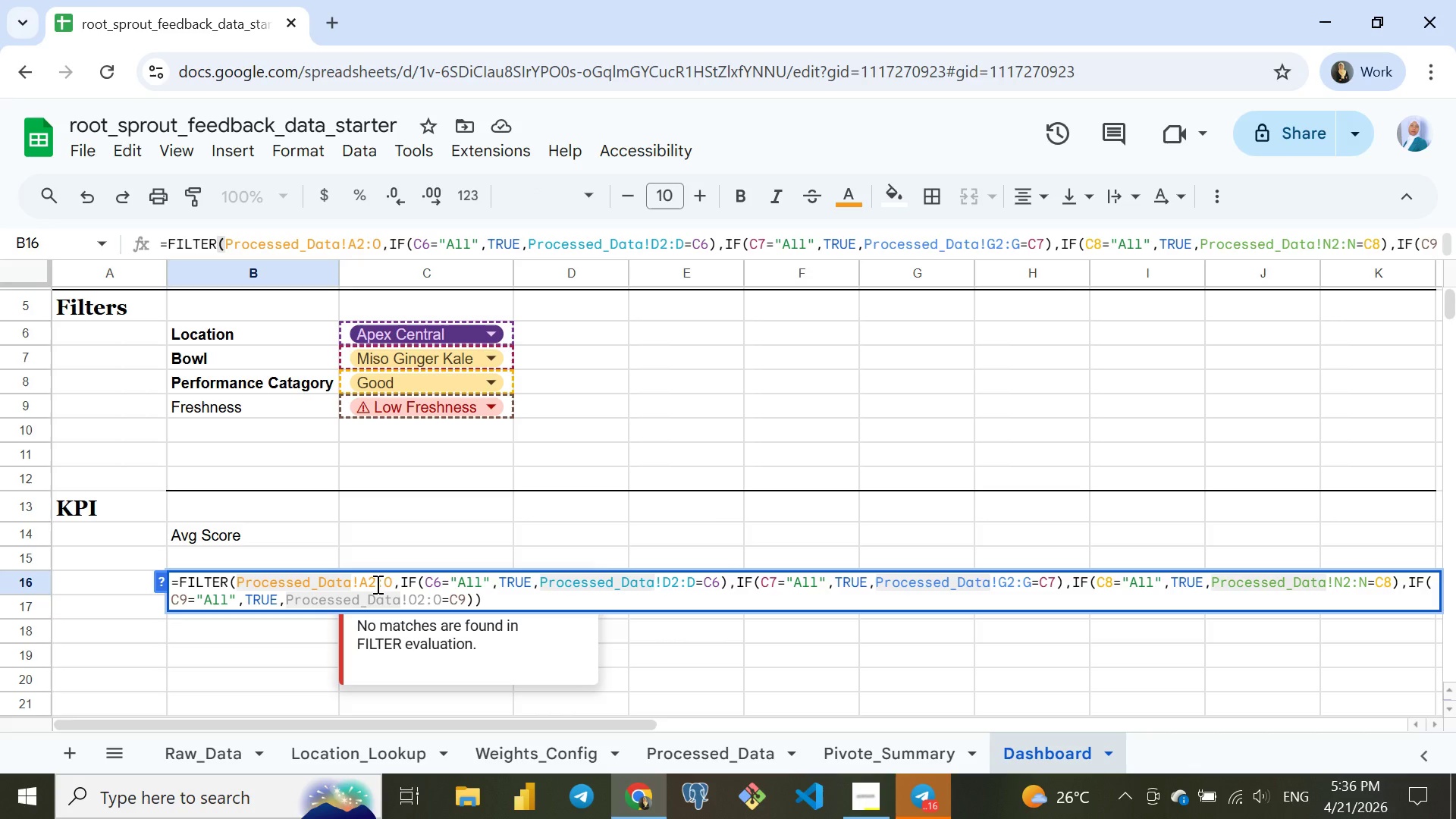 
left_click([376, 584])
 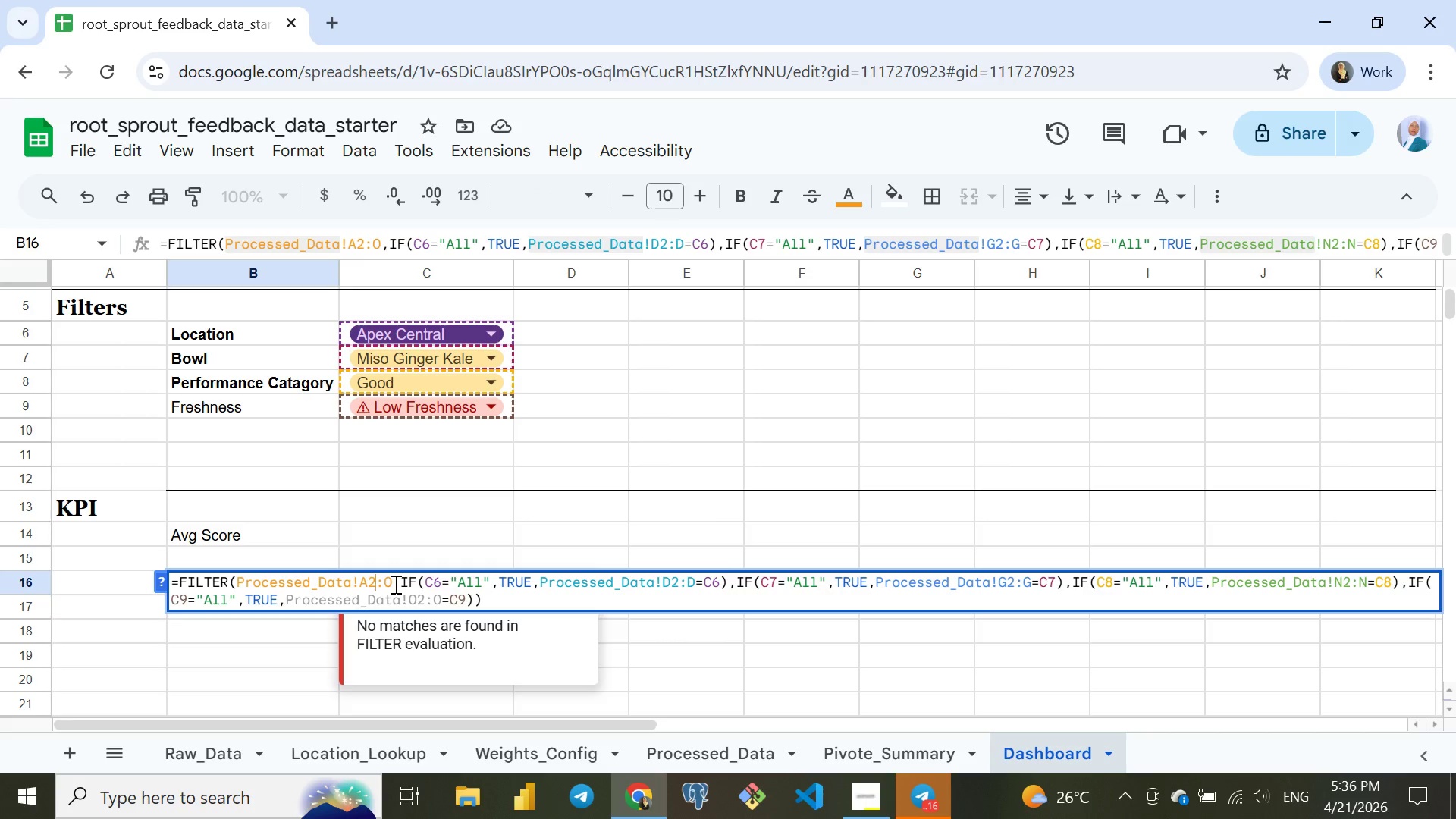 
left_click([394, 584])
 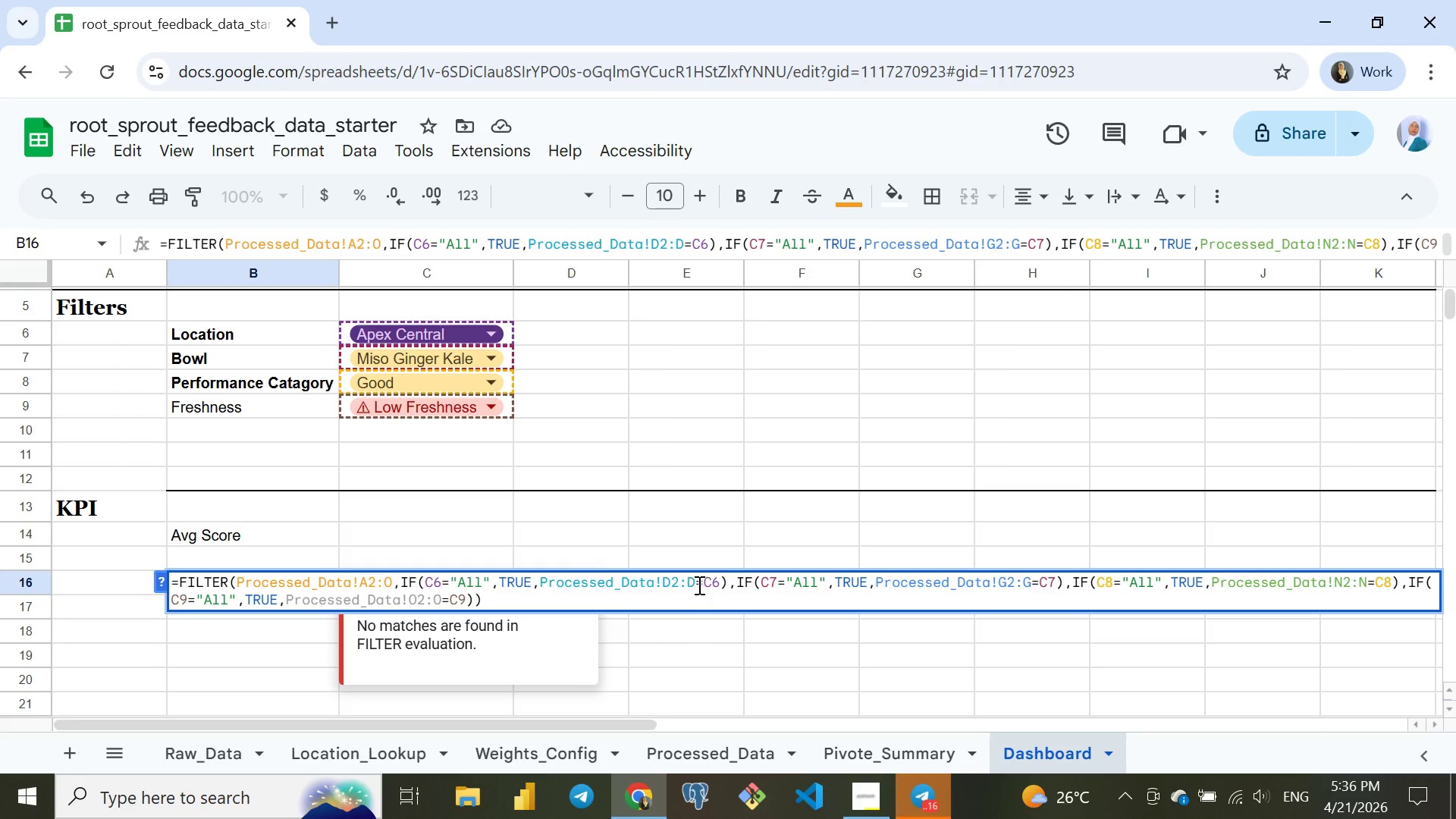 
left_click([693, 585])
 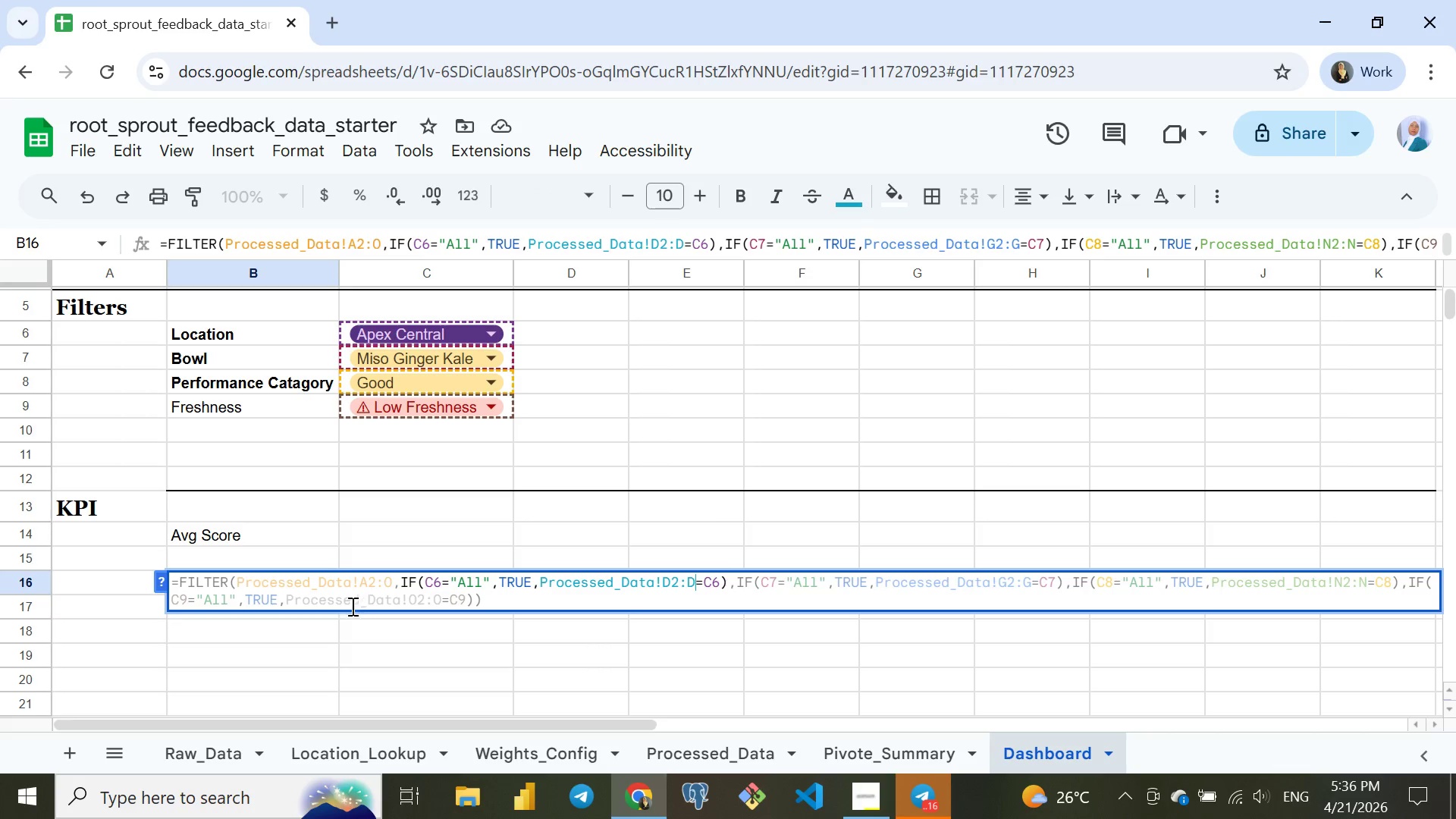 
left_click([315, 591])
 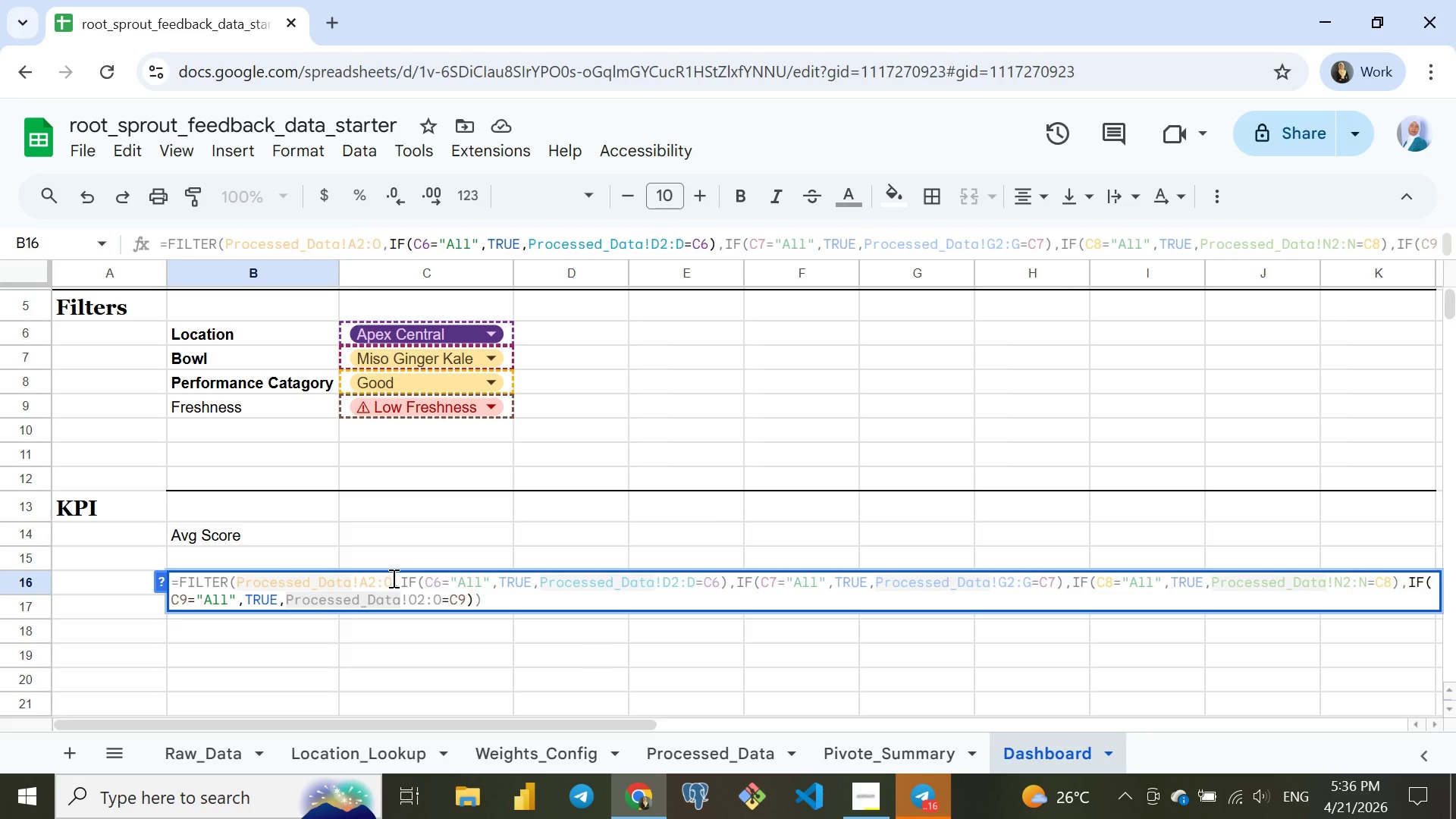 
left_click([392, 577])
 